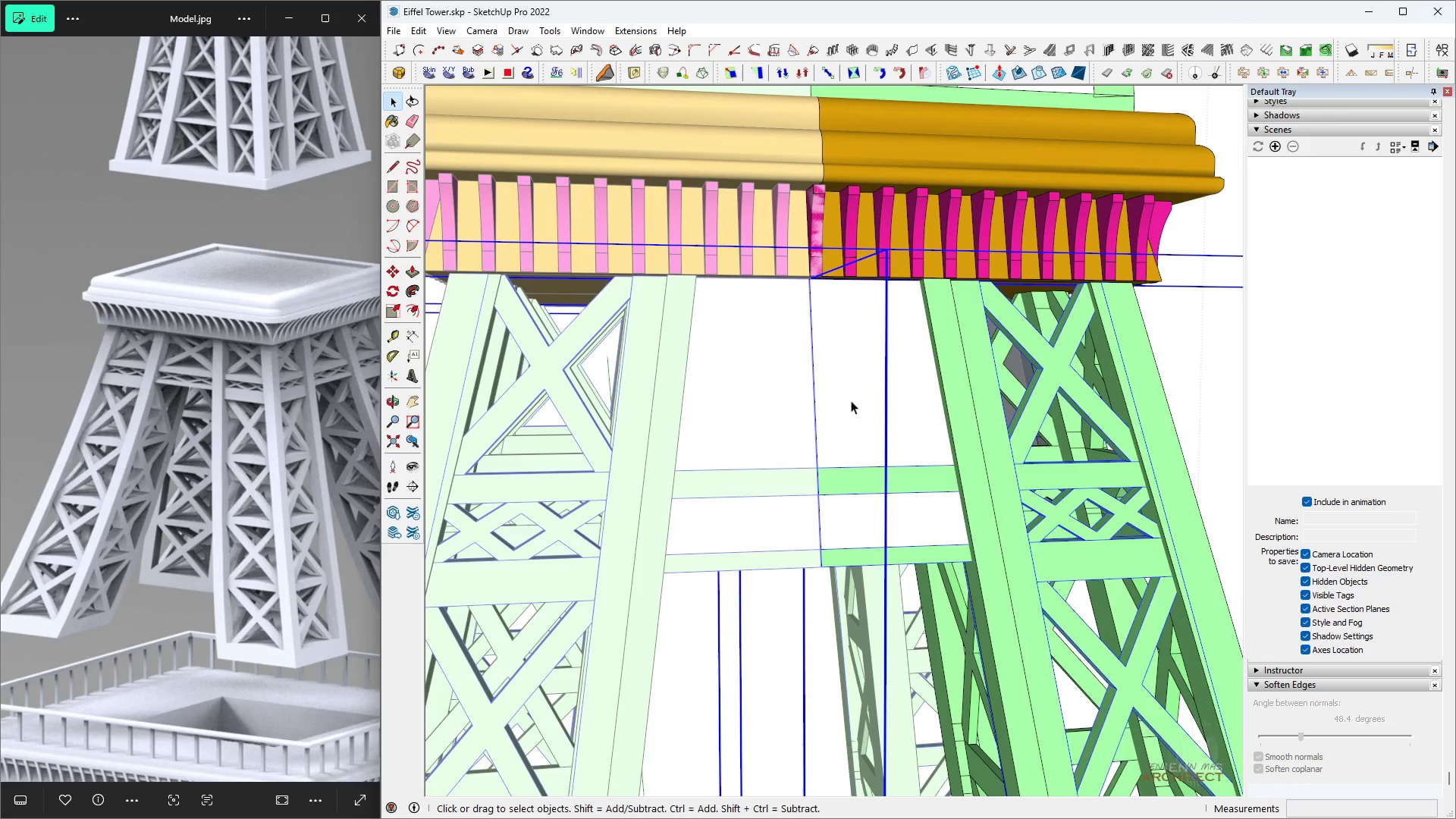 
triple_click([851, 400])
 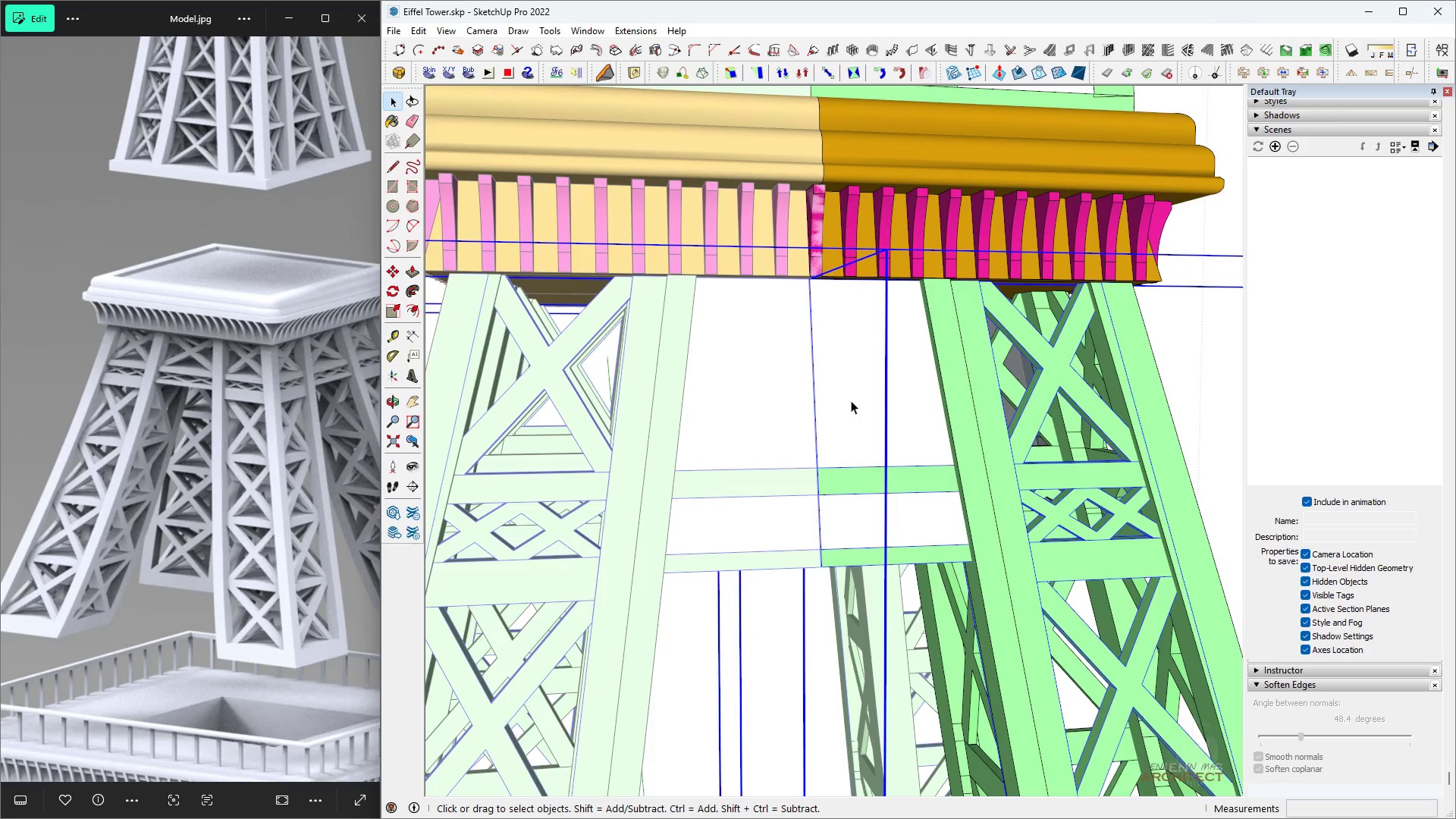 
triple_click([851, 400])
 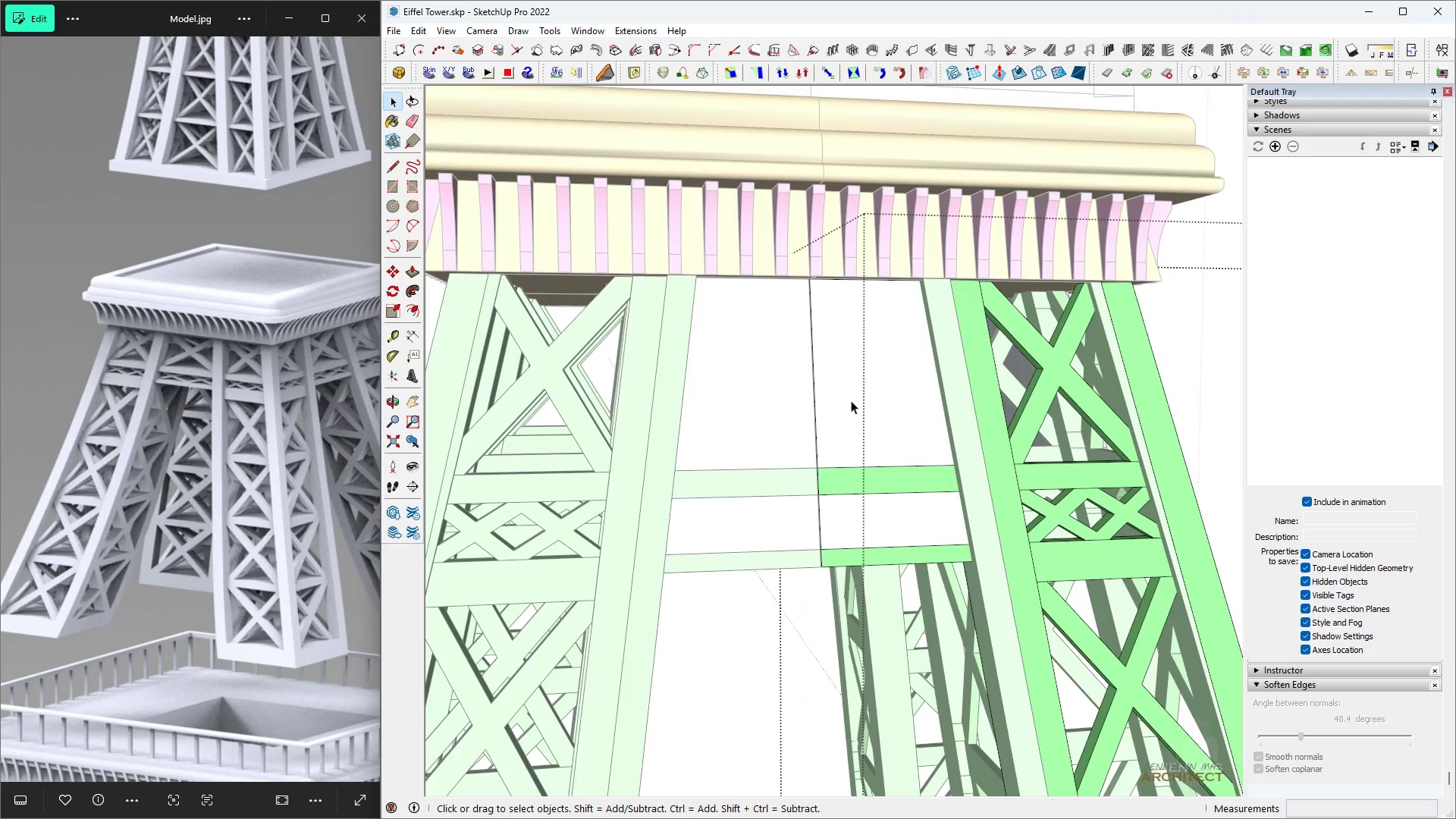 
triple_click([851, 400])
 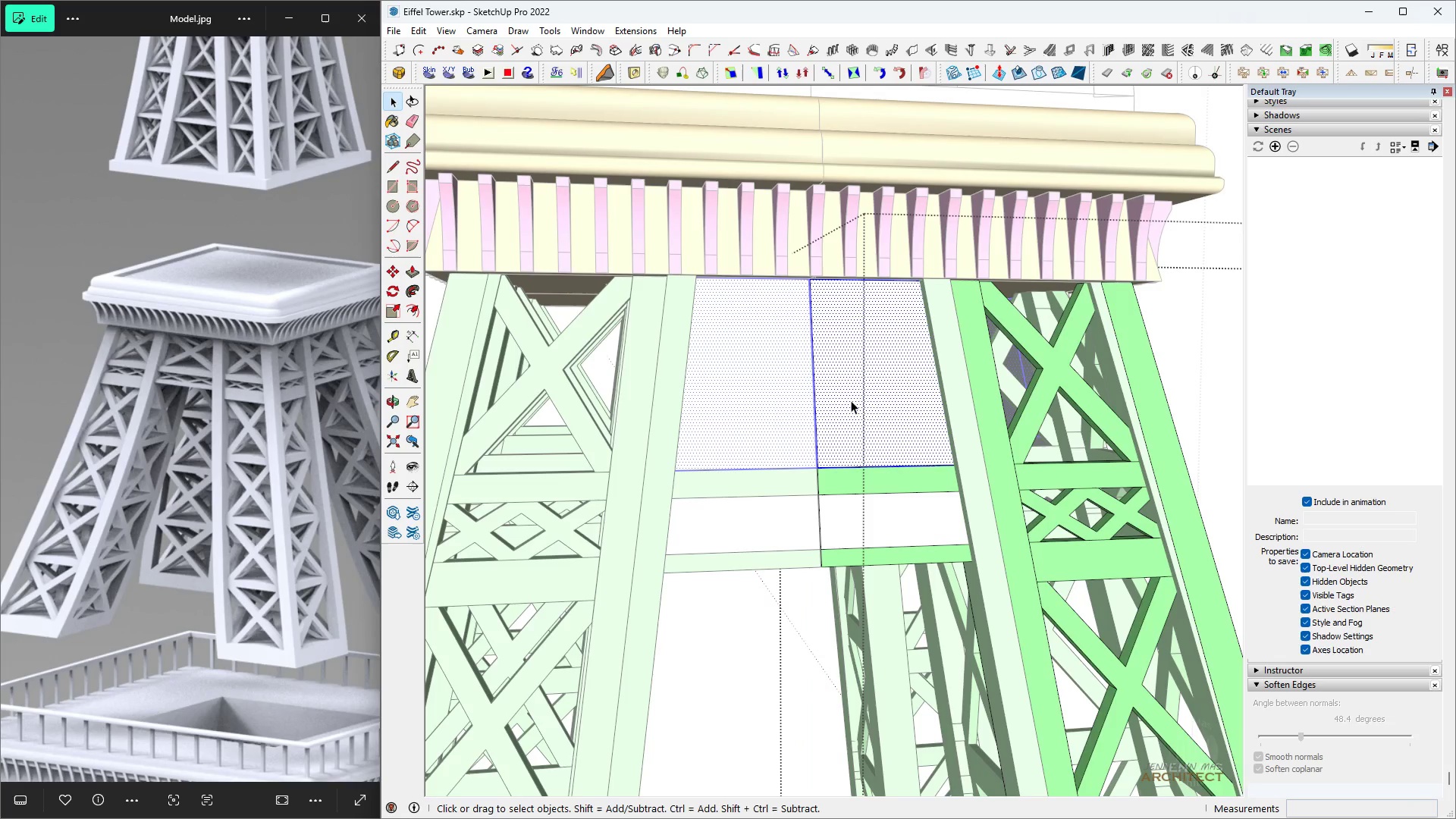 
triple_click([851, 400])
 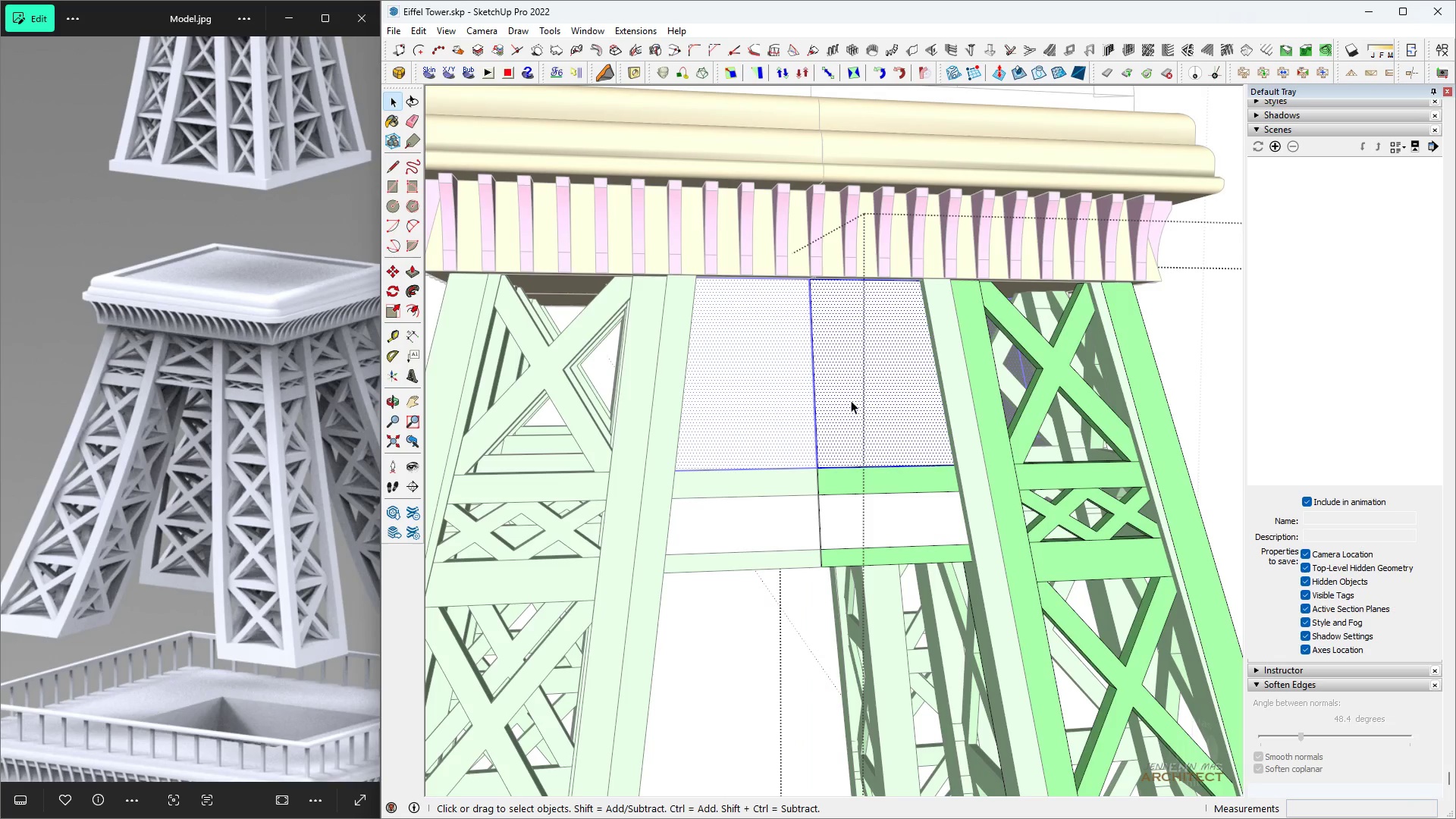 
triple_click([851, 400])
 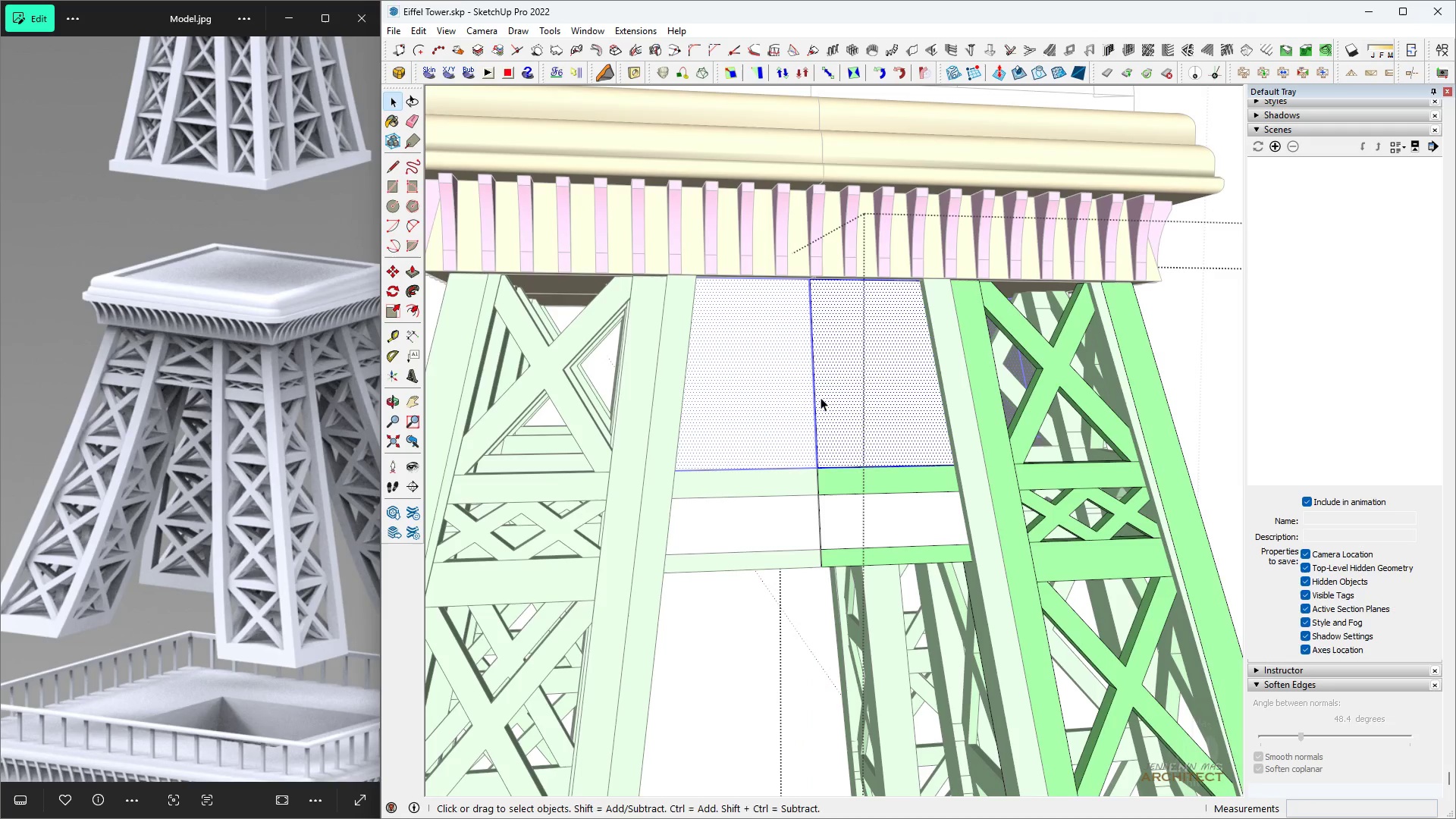 
key(H)
 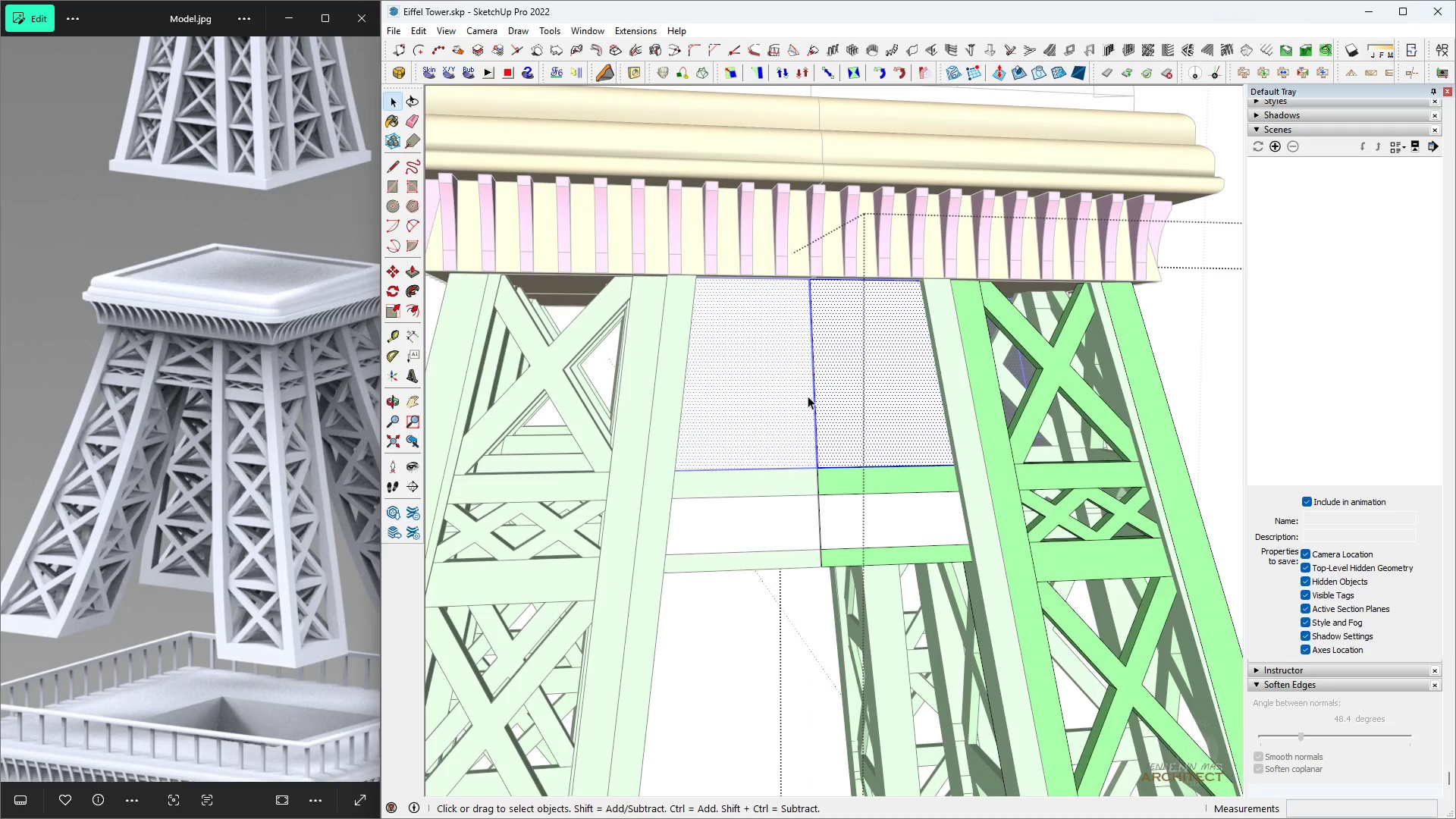 
scroll: coordinate [790, 395], scroll_direction: up, amount: 5.0
 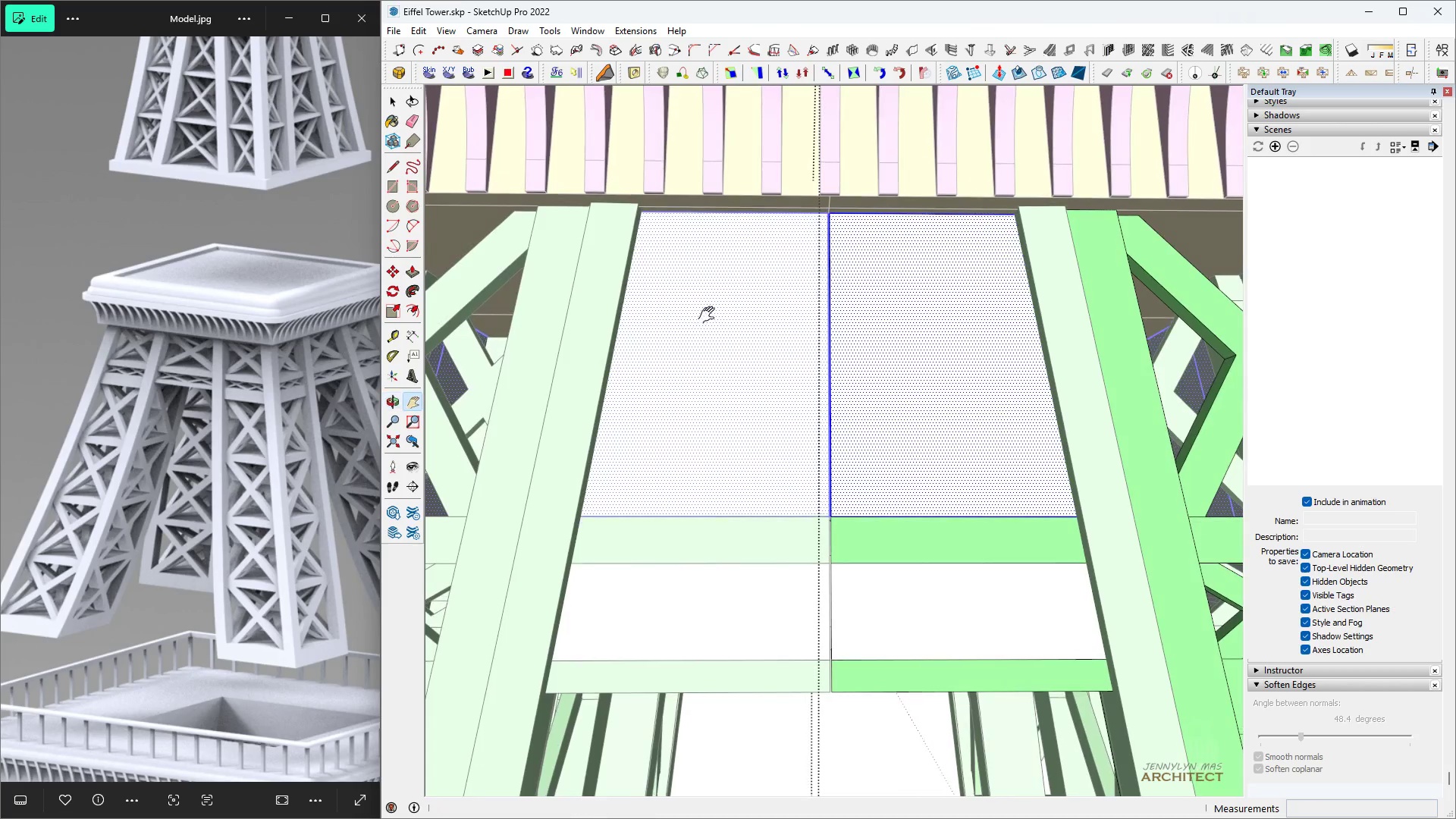 
key(Space)
 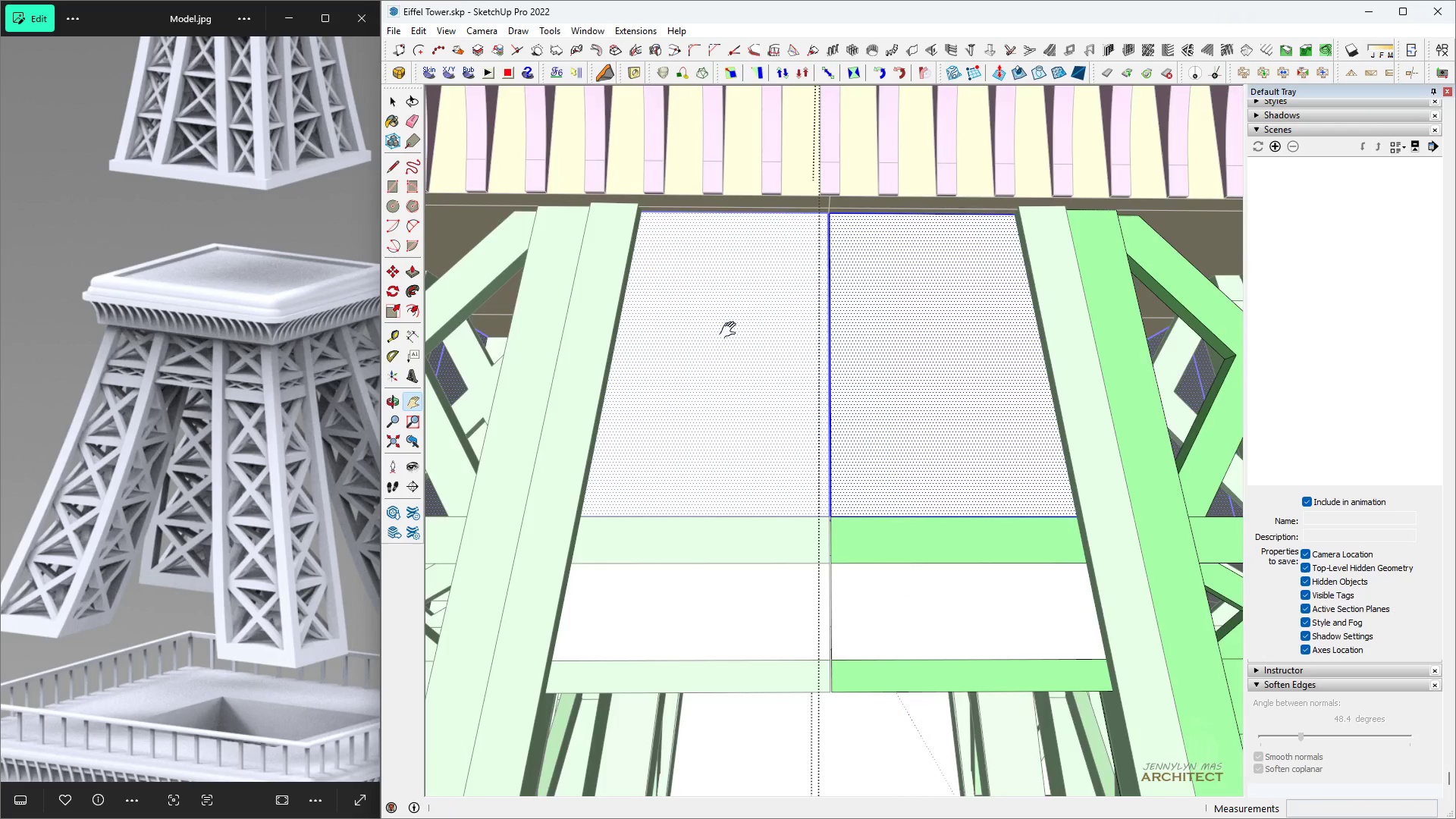 
scroll: coordinate [742, 335], scroll_direction: up, amount: 5.0
 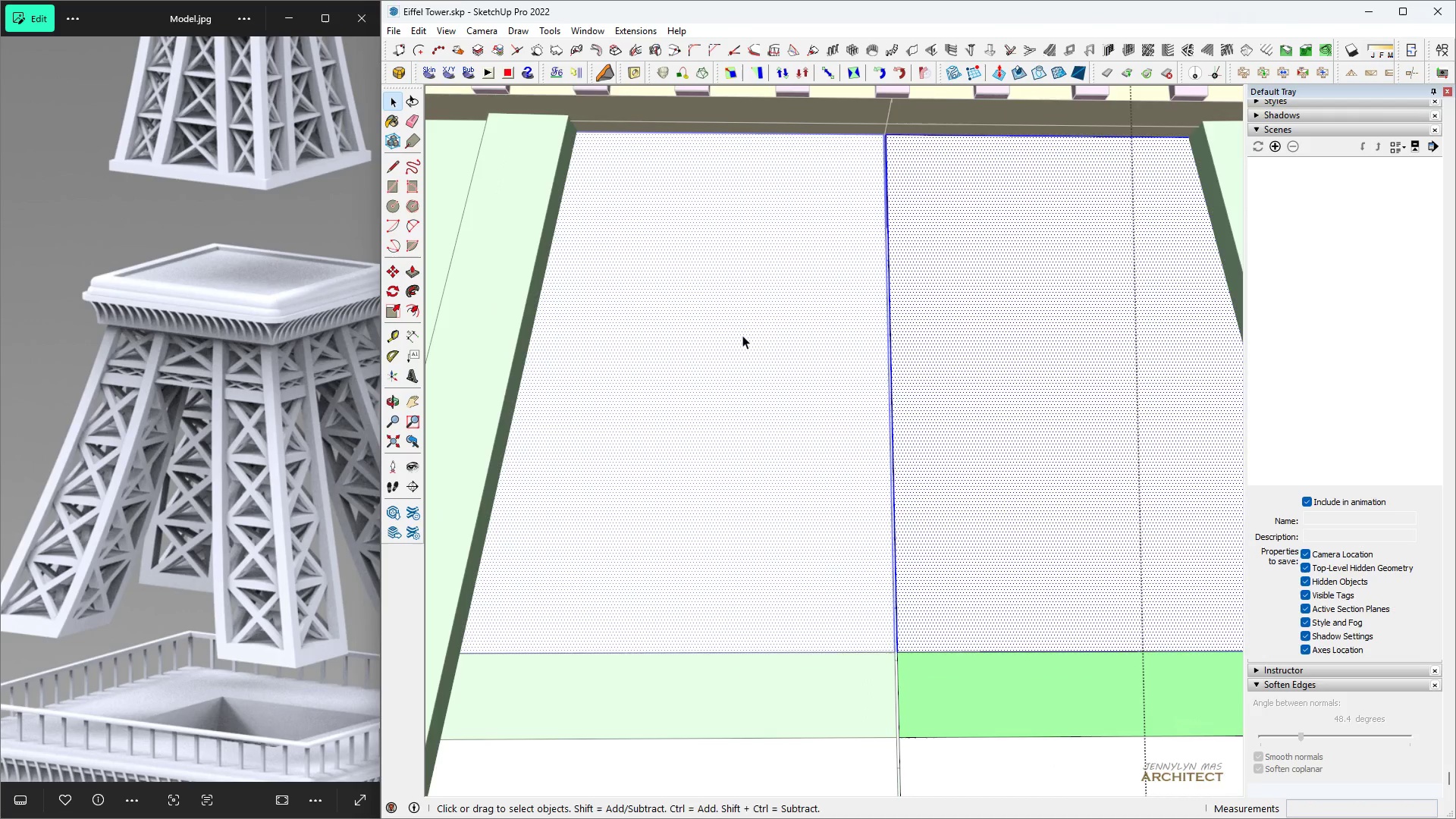 
 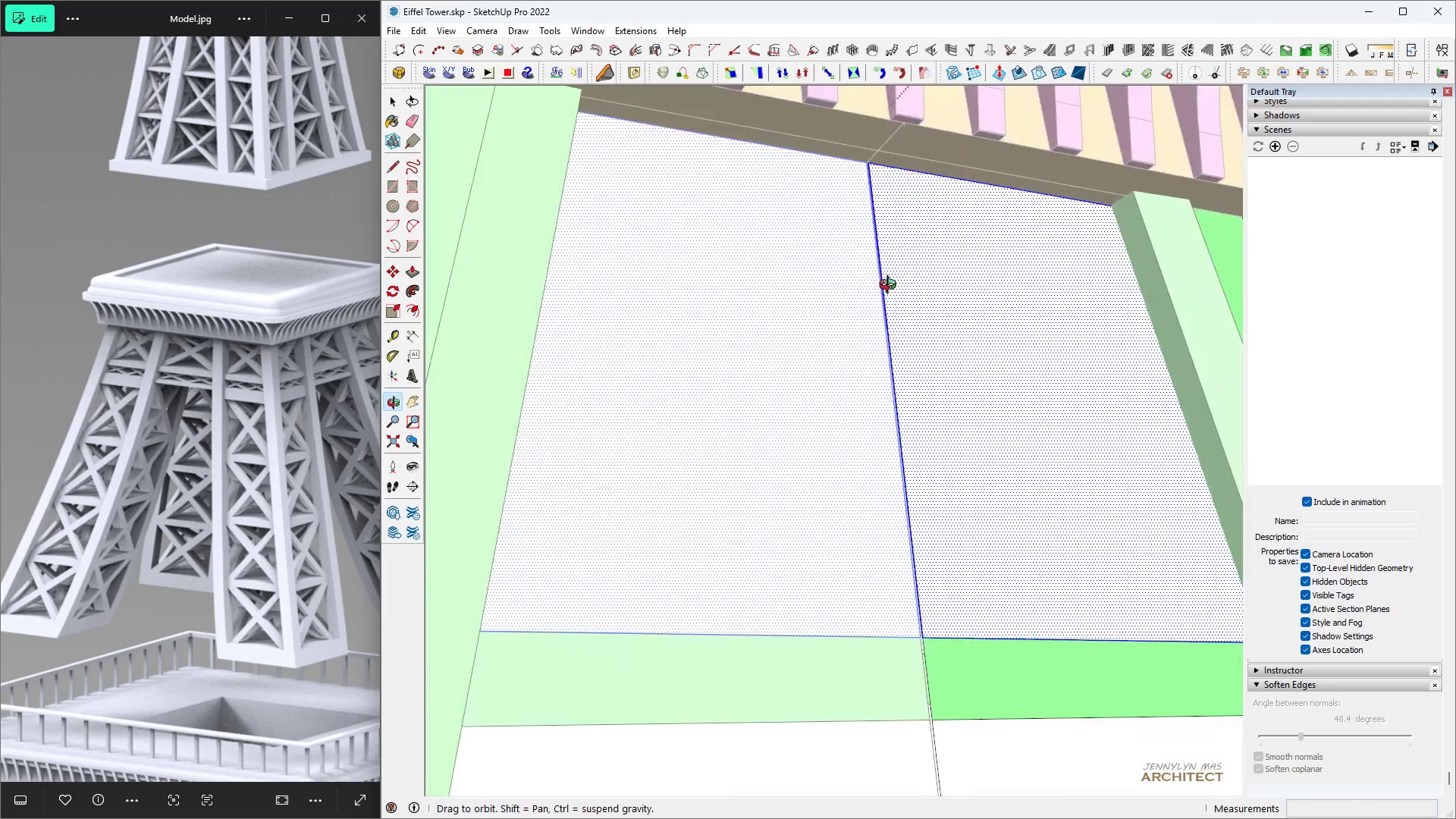 
key(Space)
 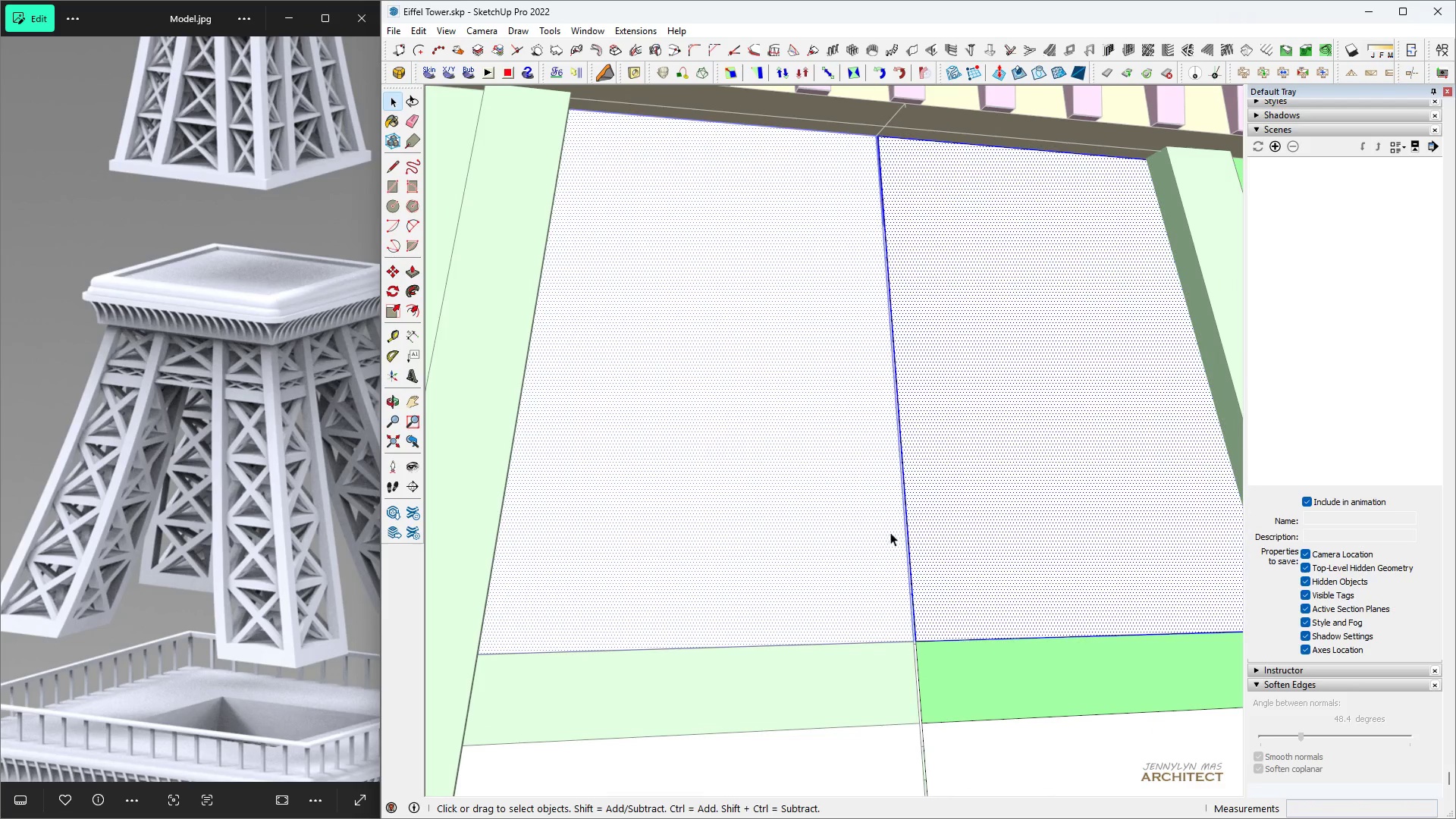 
scroll: coordinate [855, 529], scroll_direction: down, amount: 9.0
 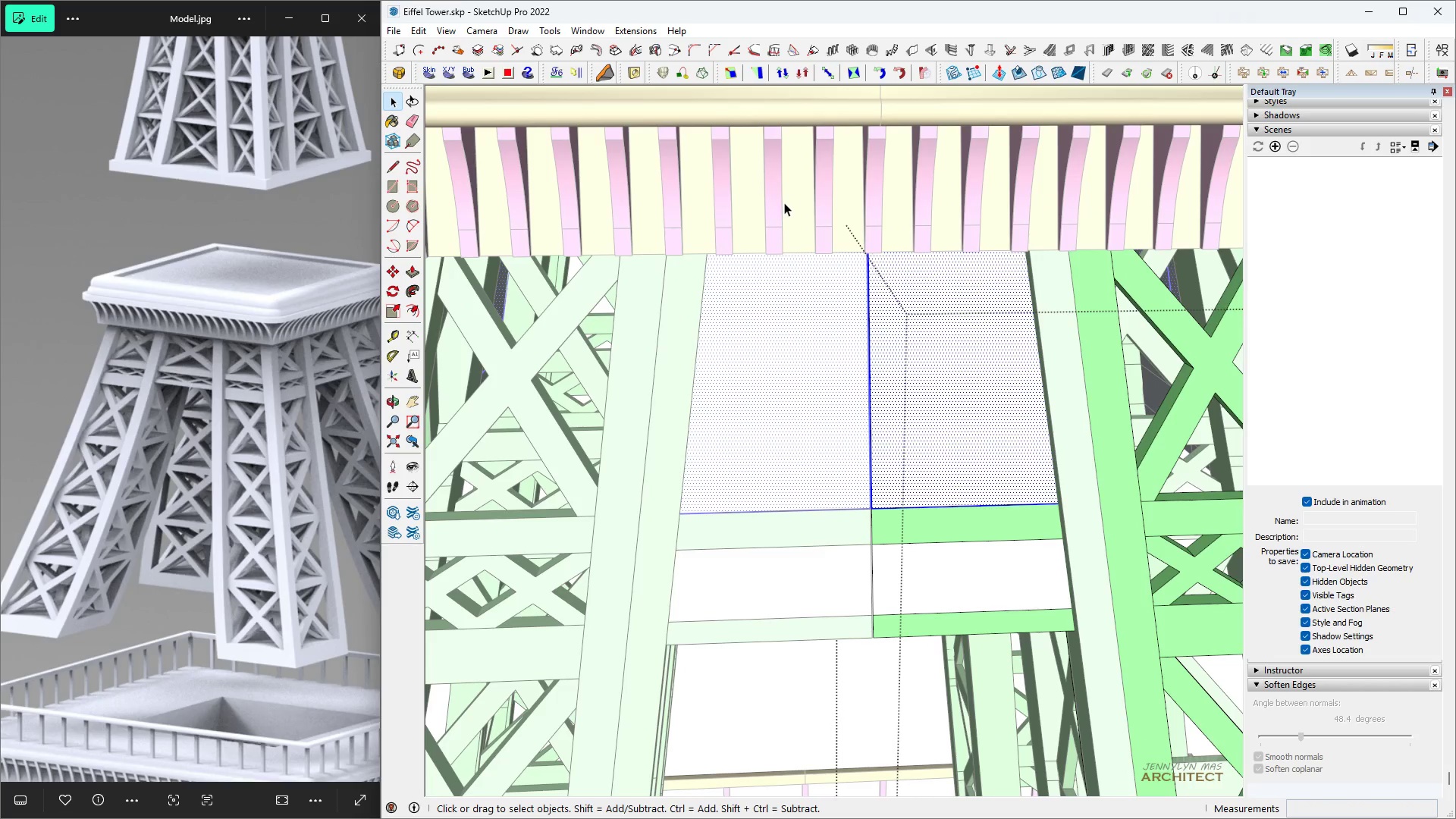 
key(H)
 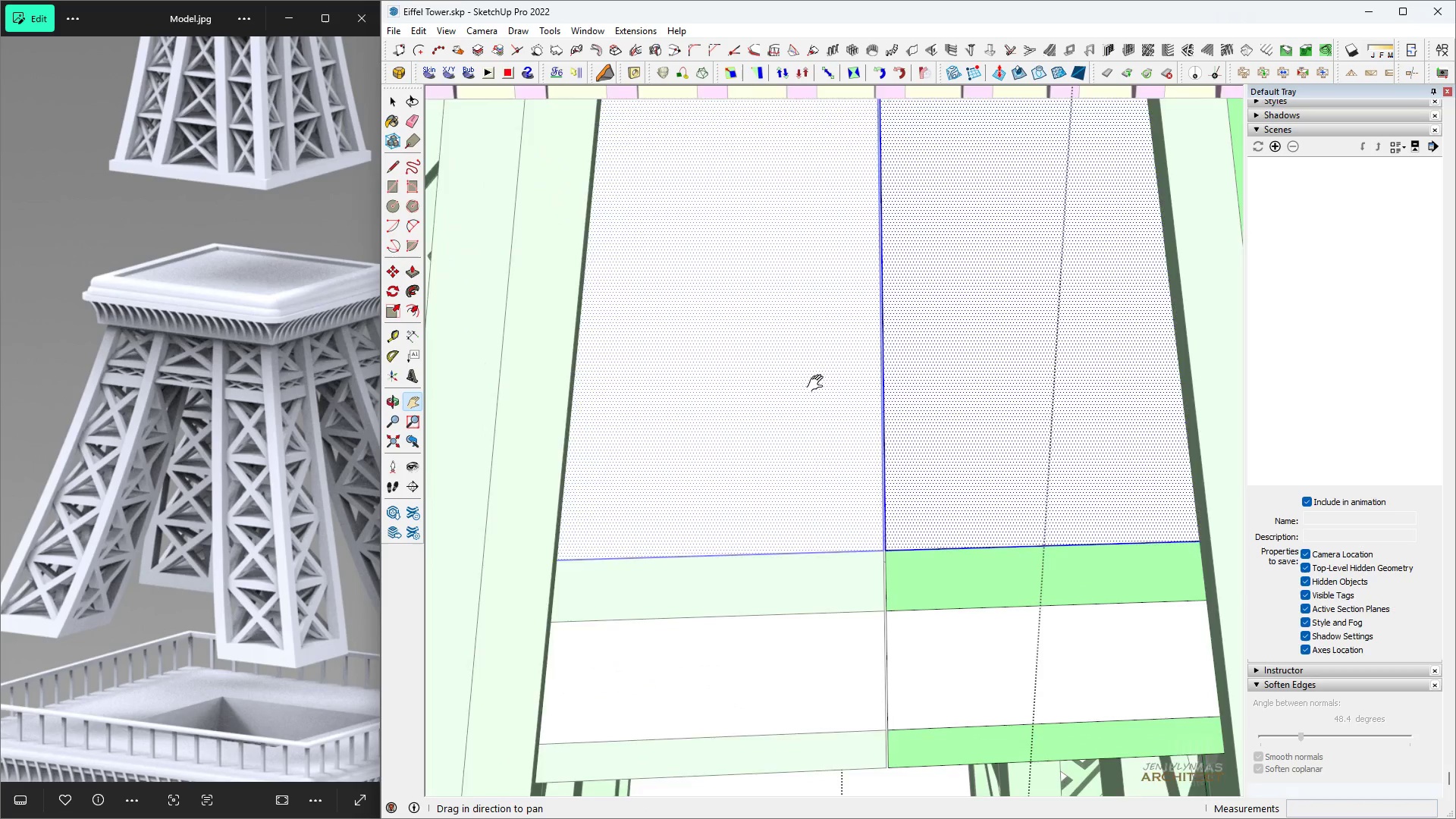 
key(Space)
 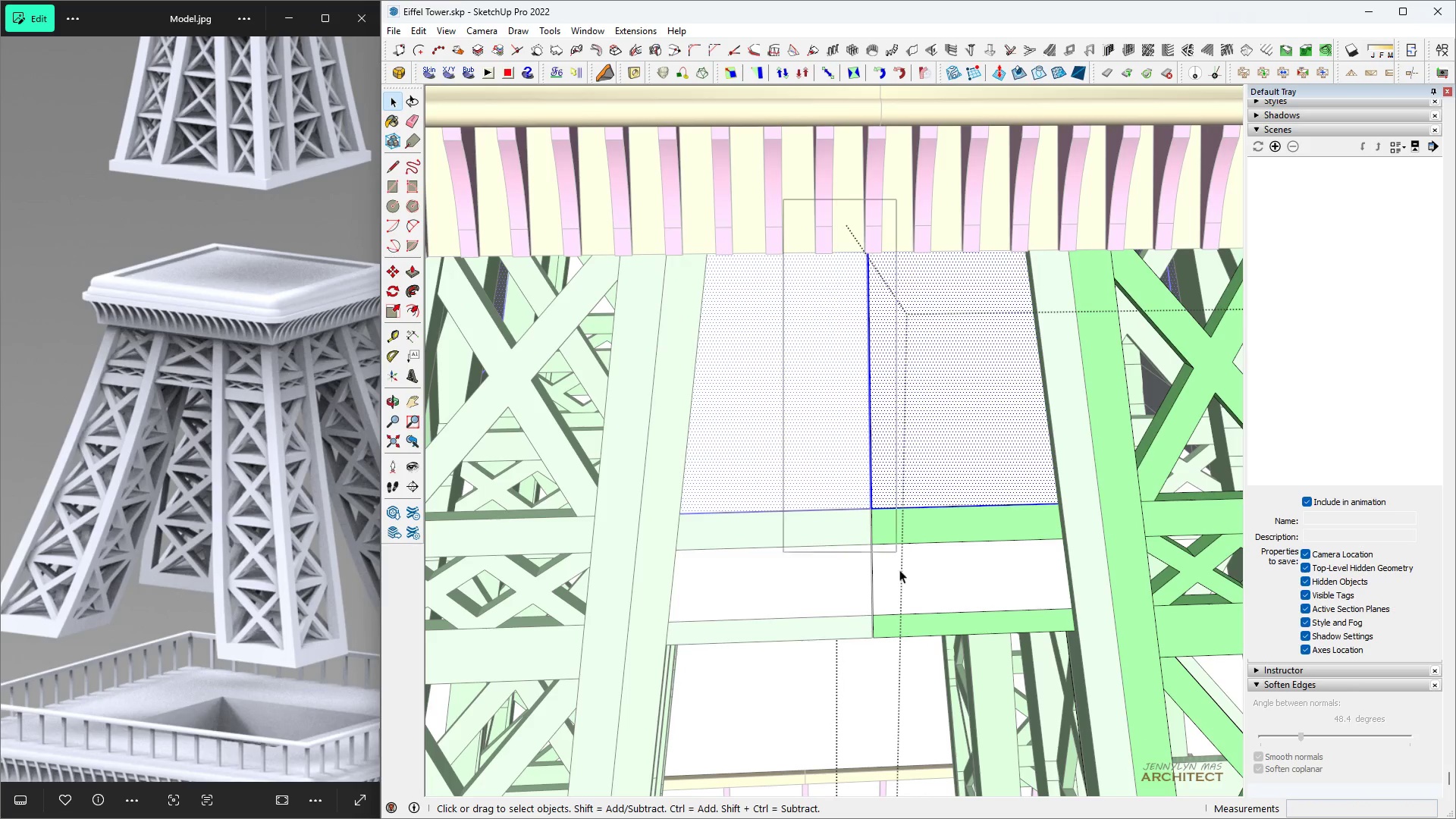 
scroll: coordinate [880, 631], scroll_direction: up, amount: 14.0
 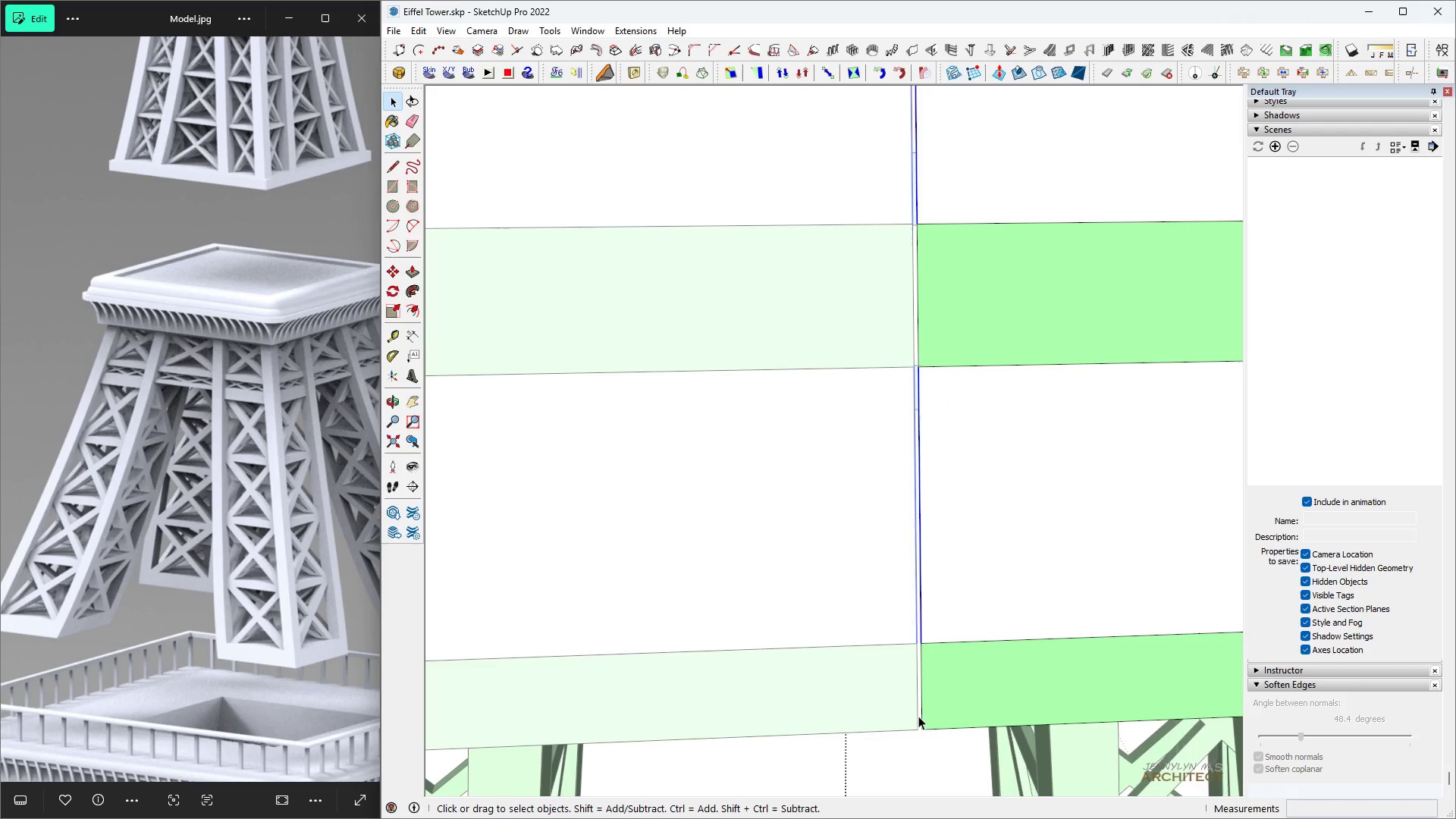 
left_click([918, 716])
 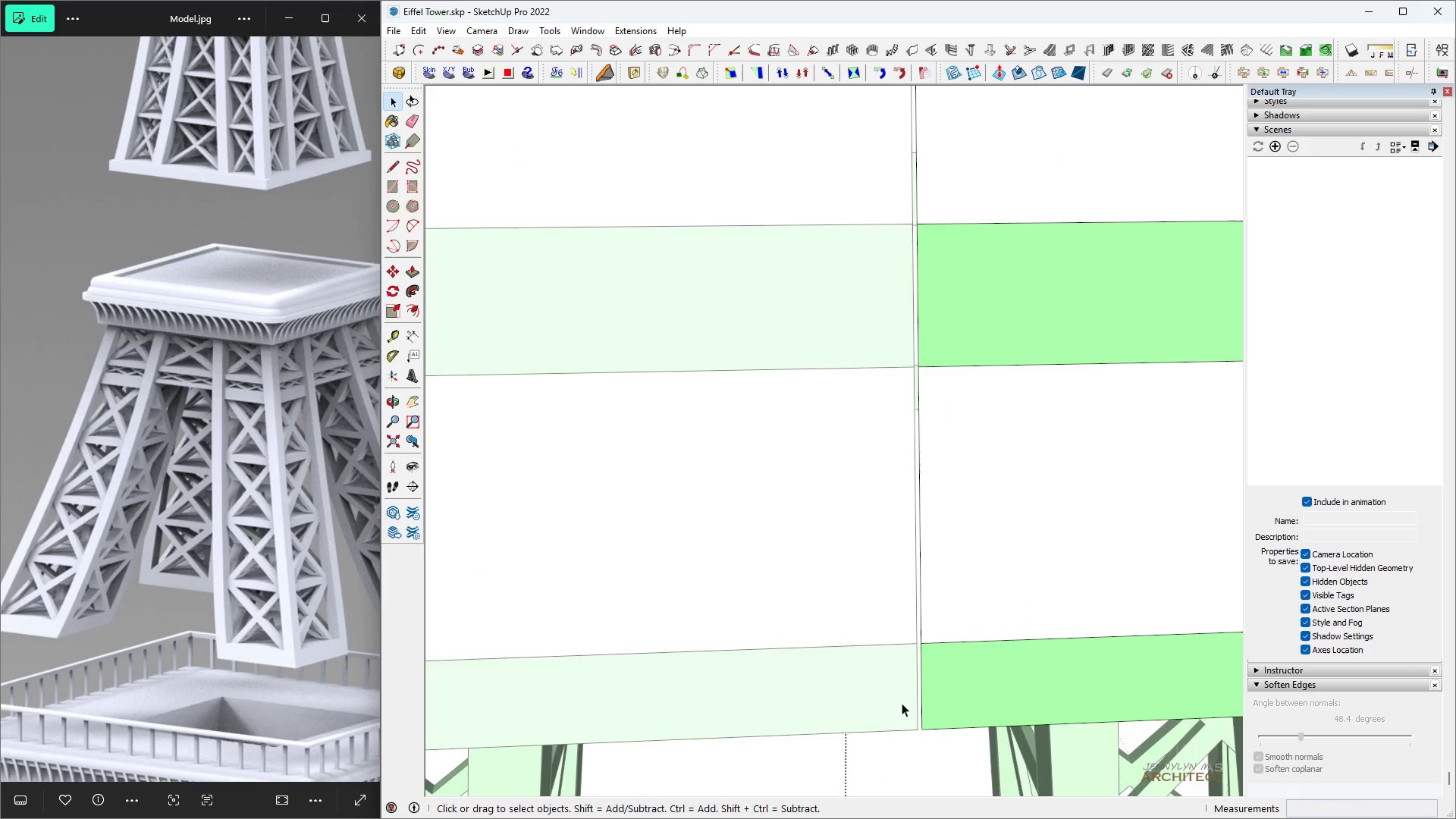 
triple_click([902, 703])
 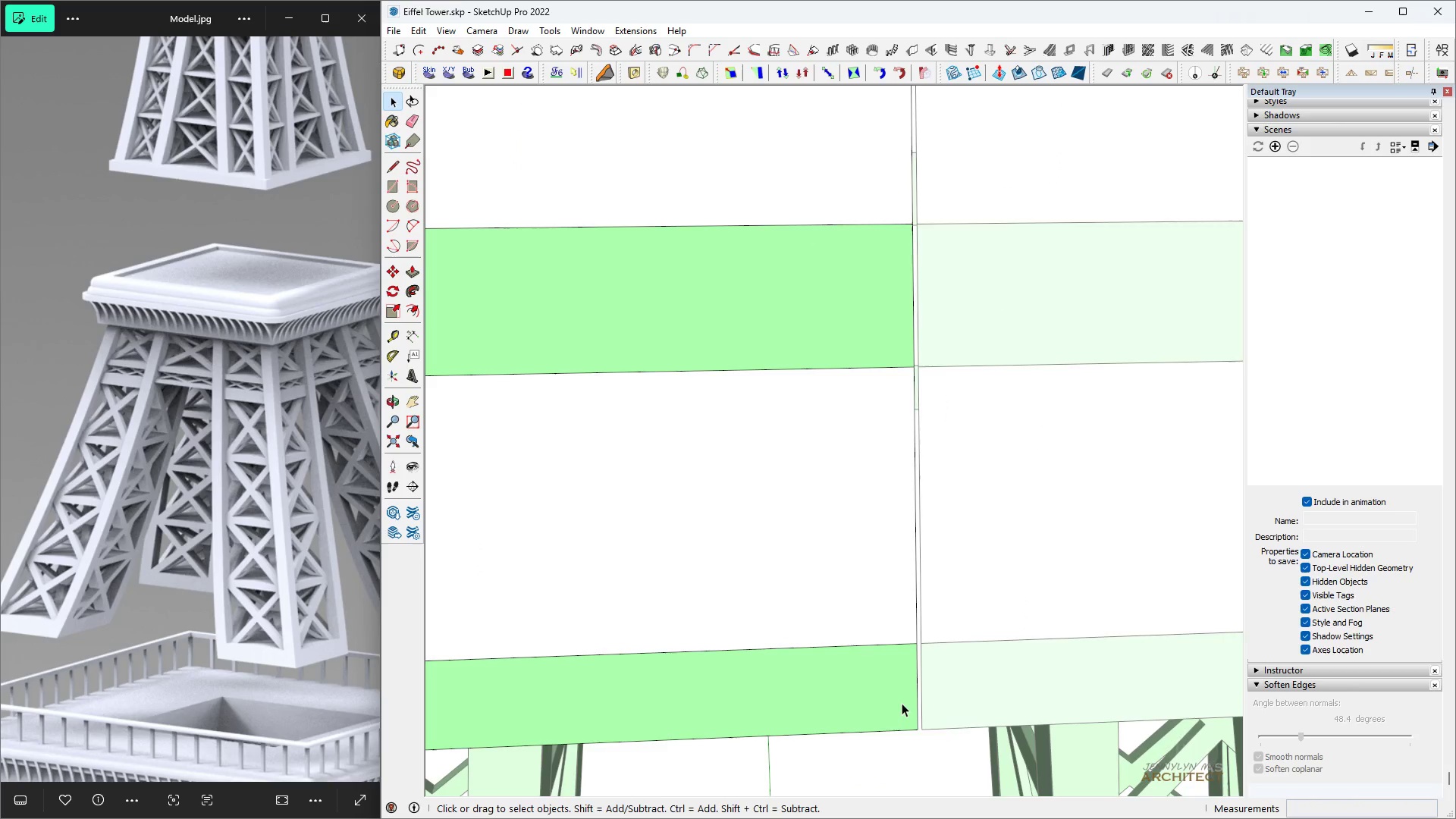 
triple_click([902, 703])
 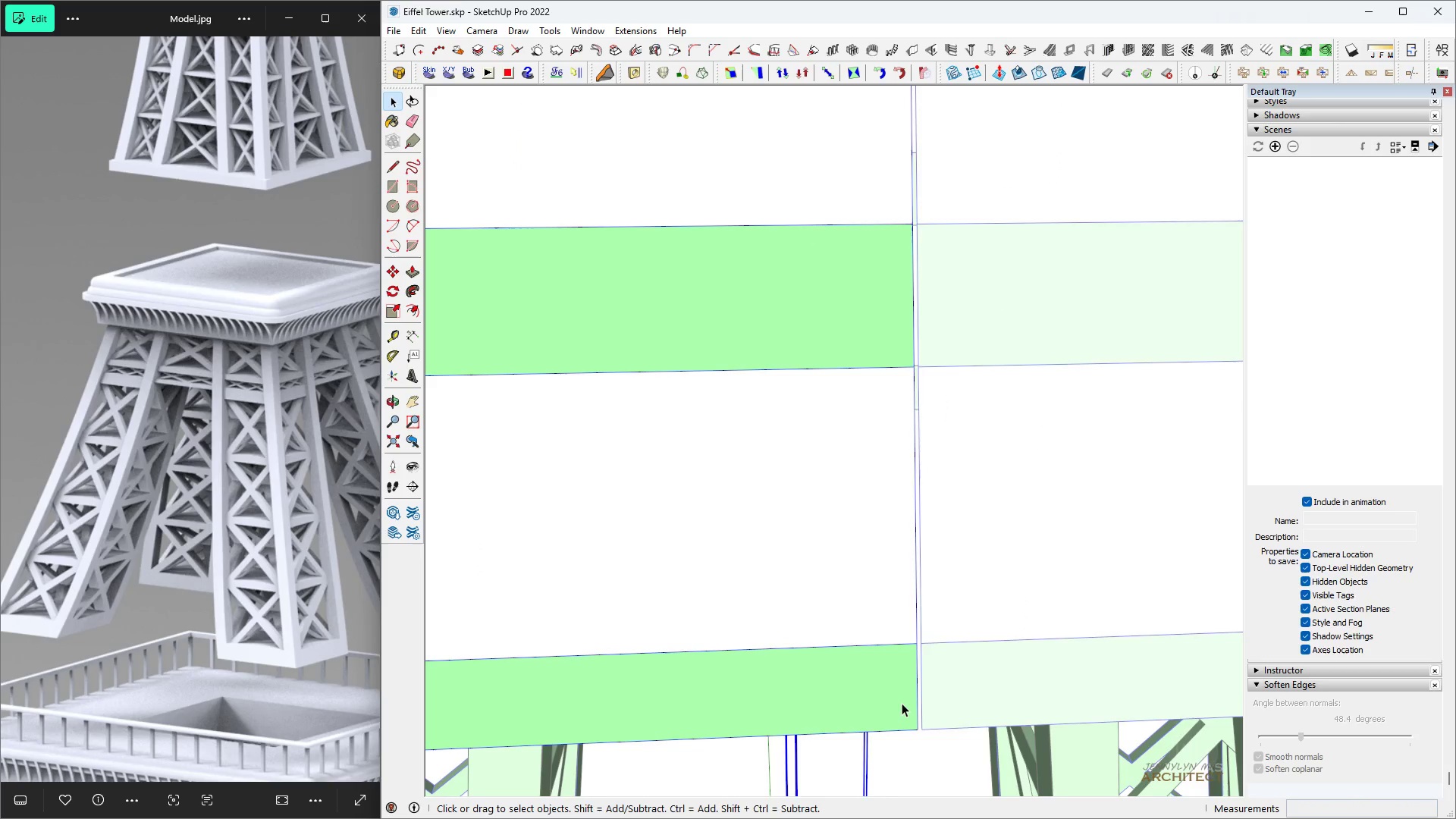 
triple_click([902, 703])
 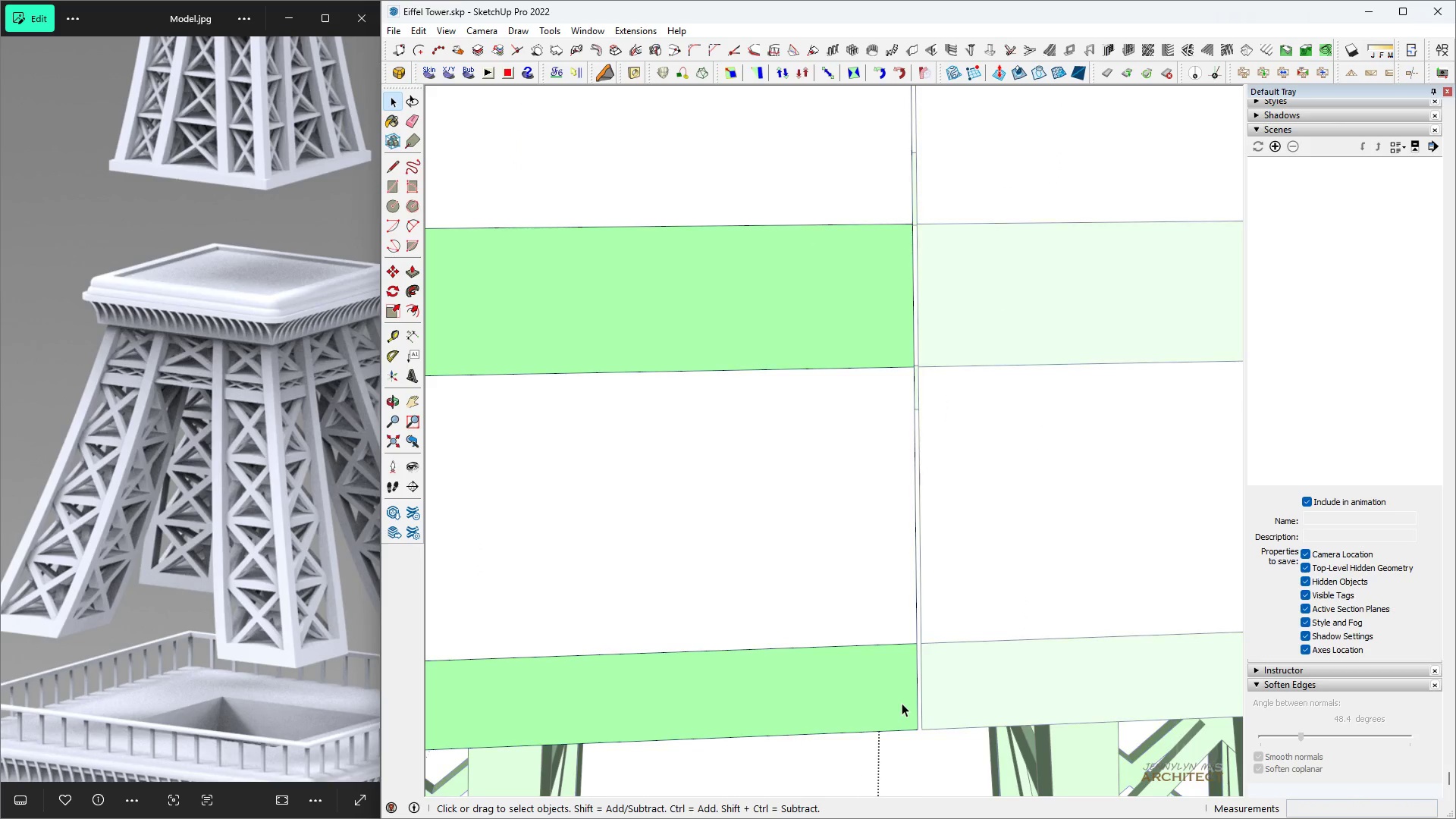 
triple_click([902, 703])
 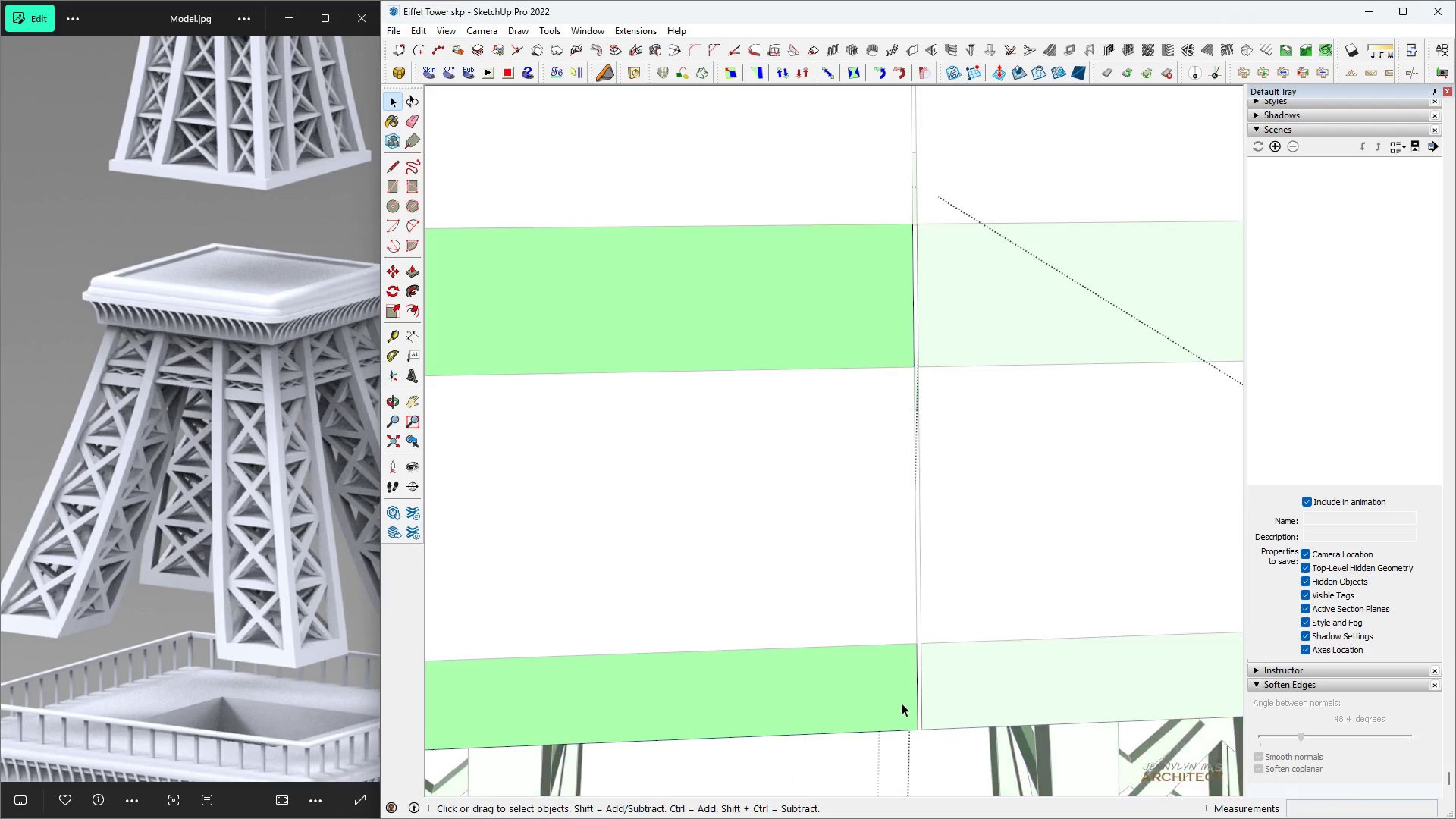 
triple_click([902, 703])
 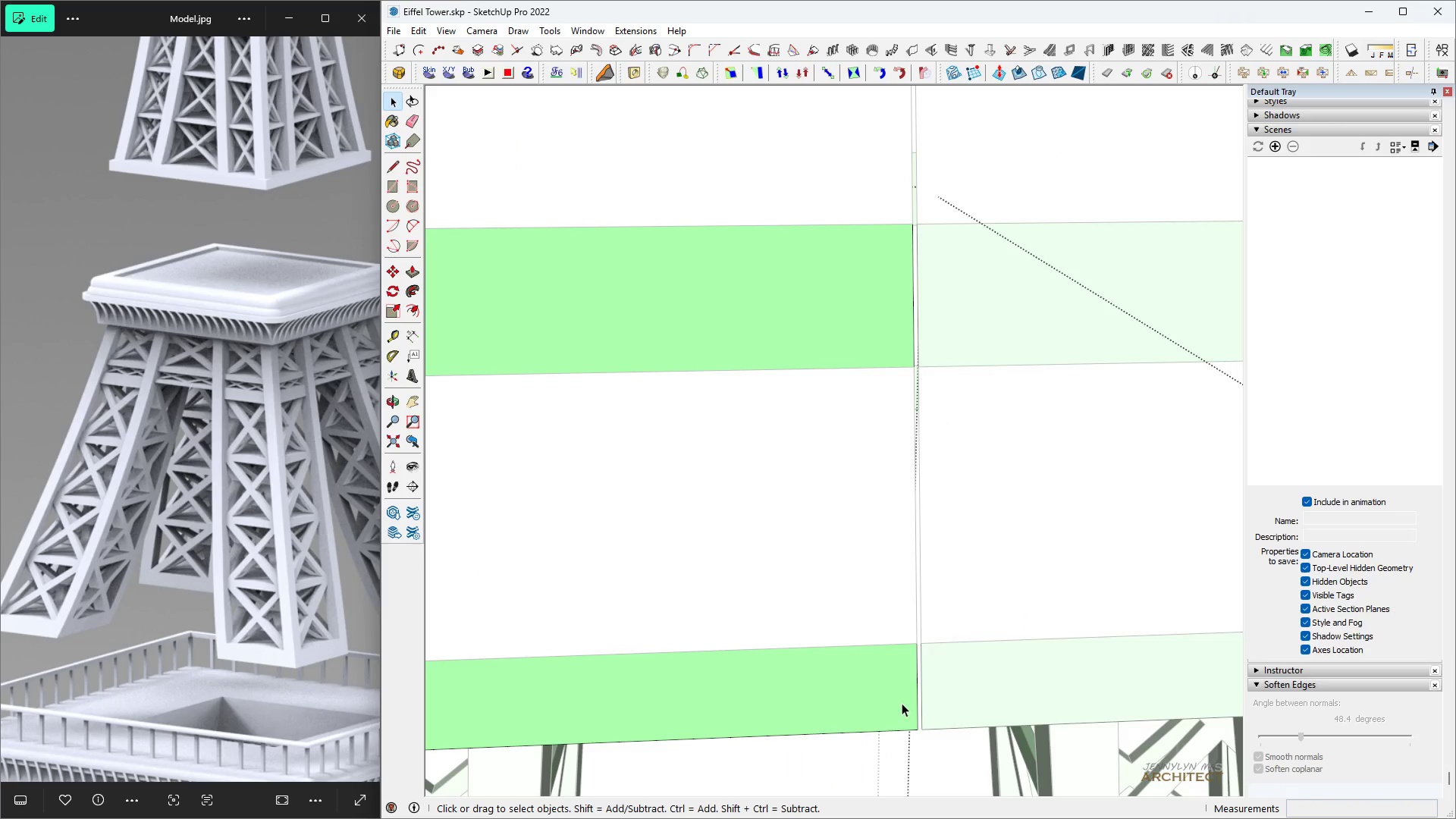 
triple_click([902, 703])
 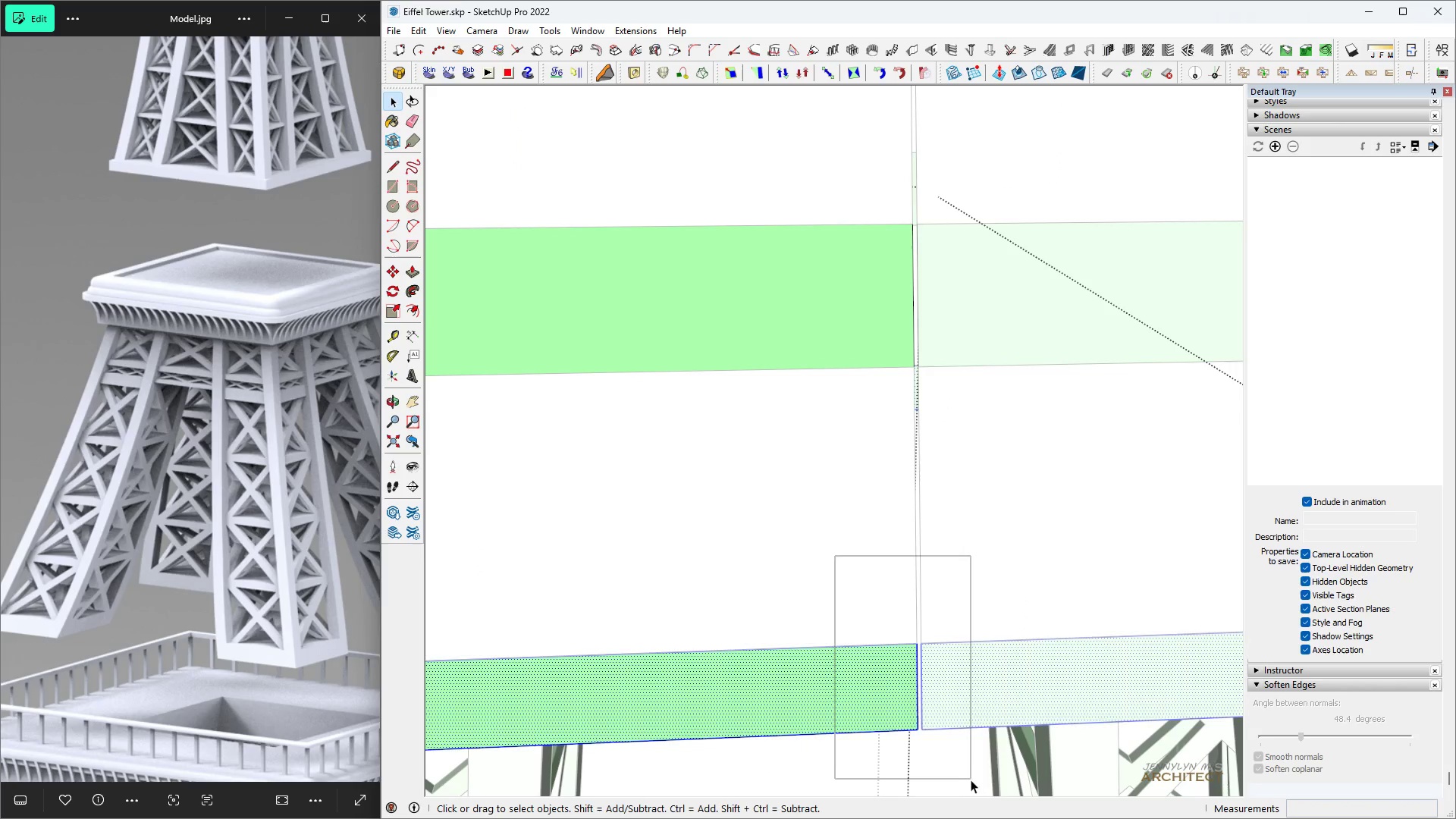 
scroll: coordinate [890, 645], scroll_direction: up, amount: 1.0
 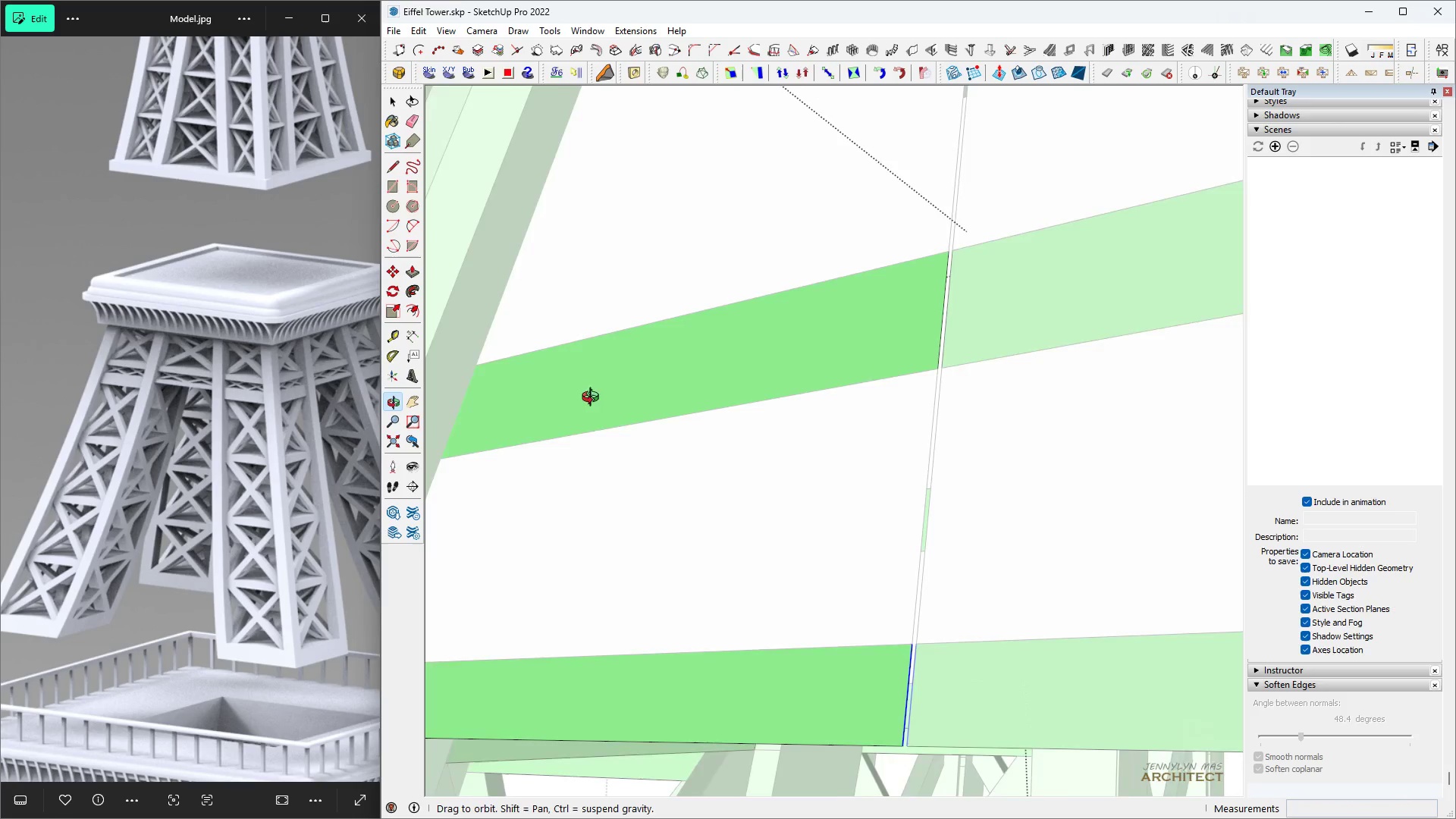 
type( mh l)
 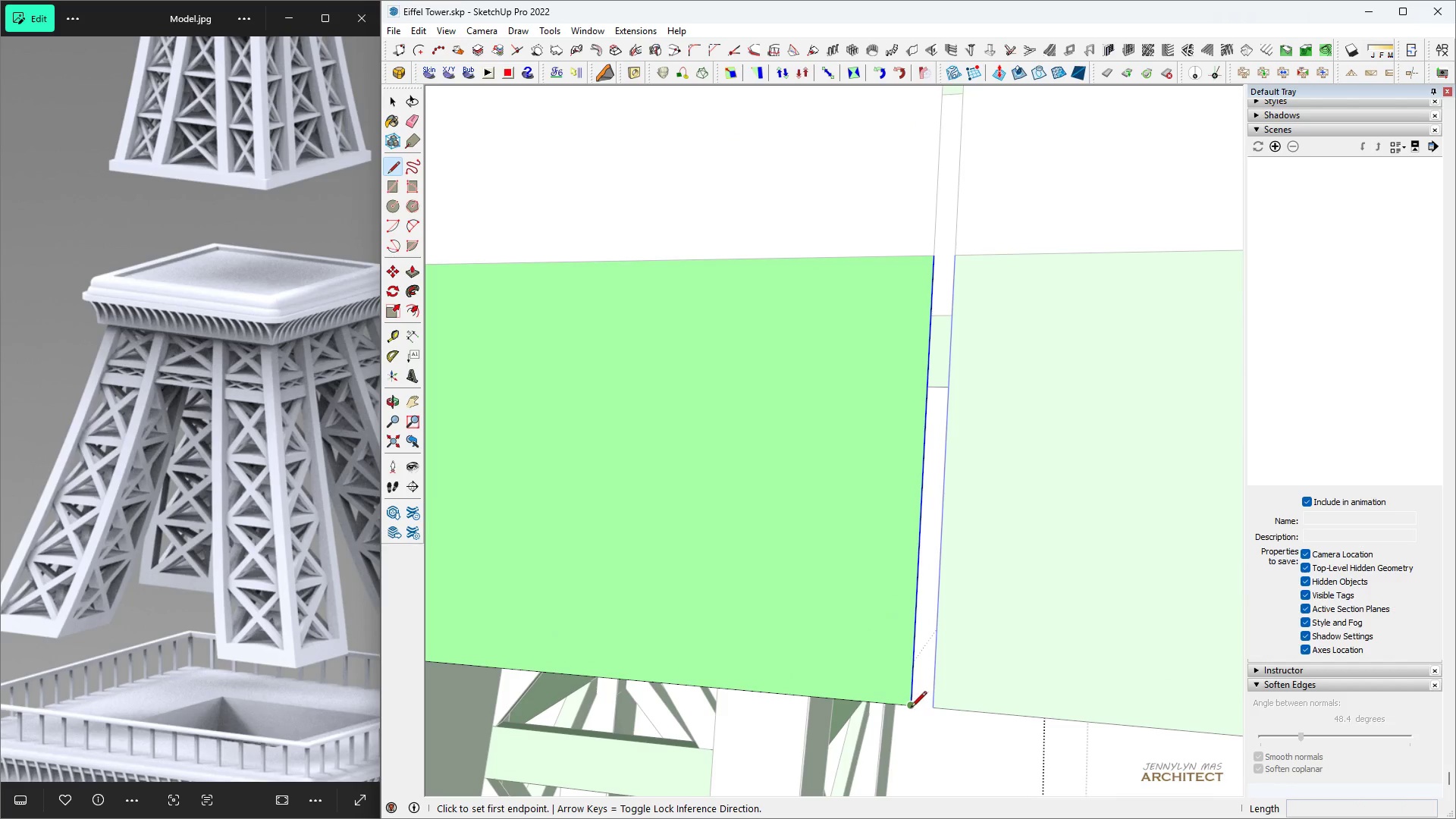 
scroll: coordinate [868, 627], scroll_direction: up, amount: 6.0
 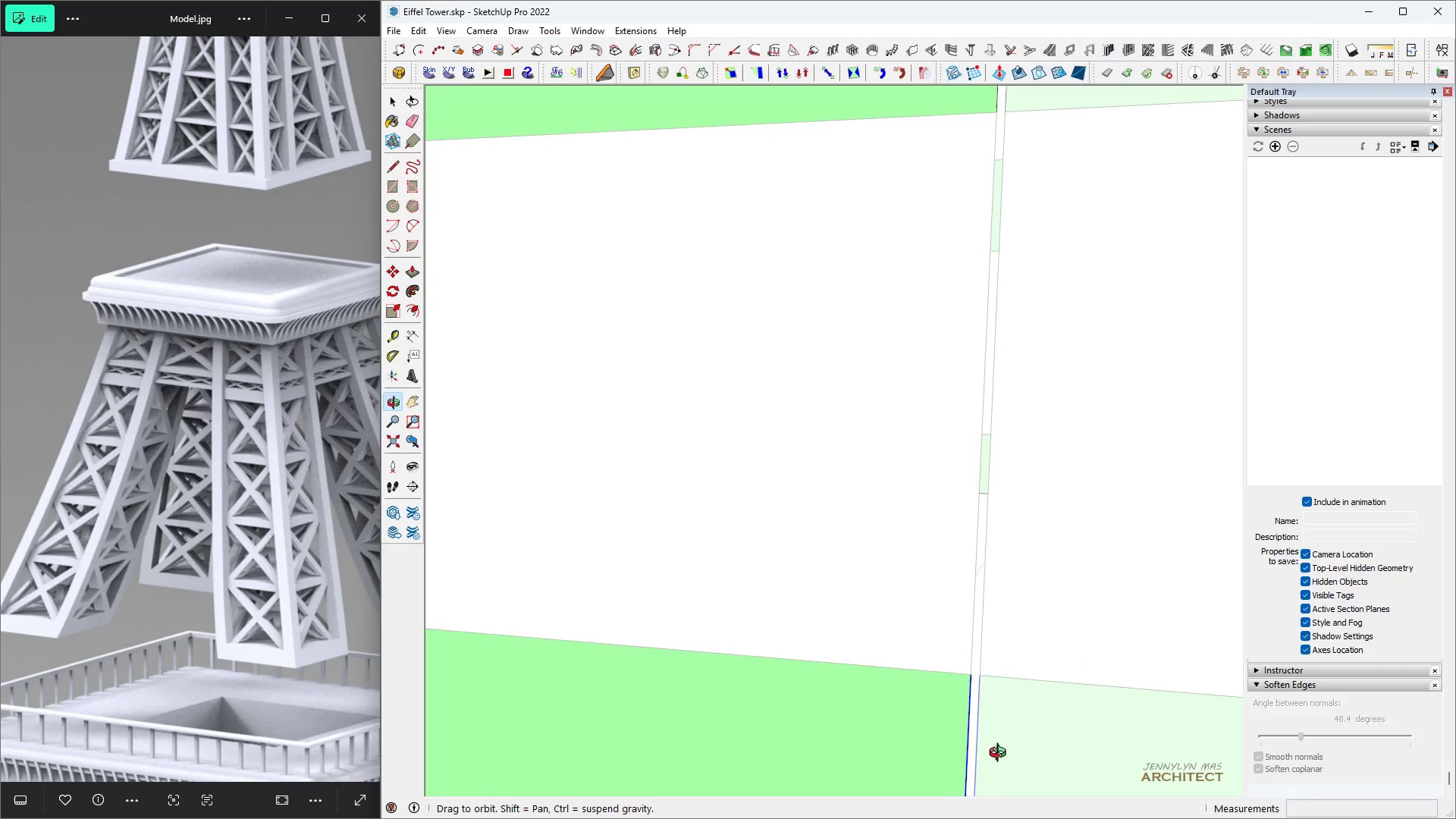 
scroll: coordinate [999, 640], scroll_direction: down, amount: 4.0
 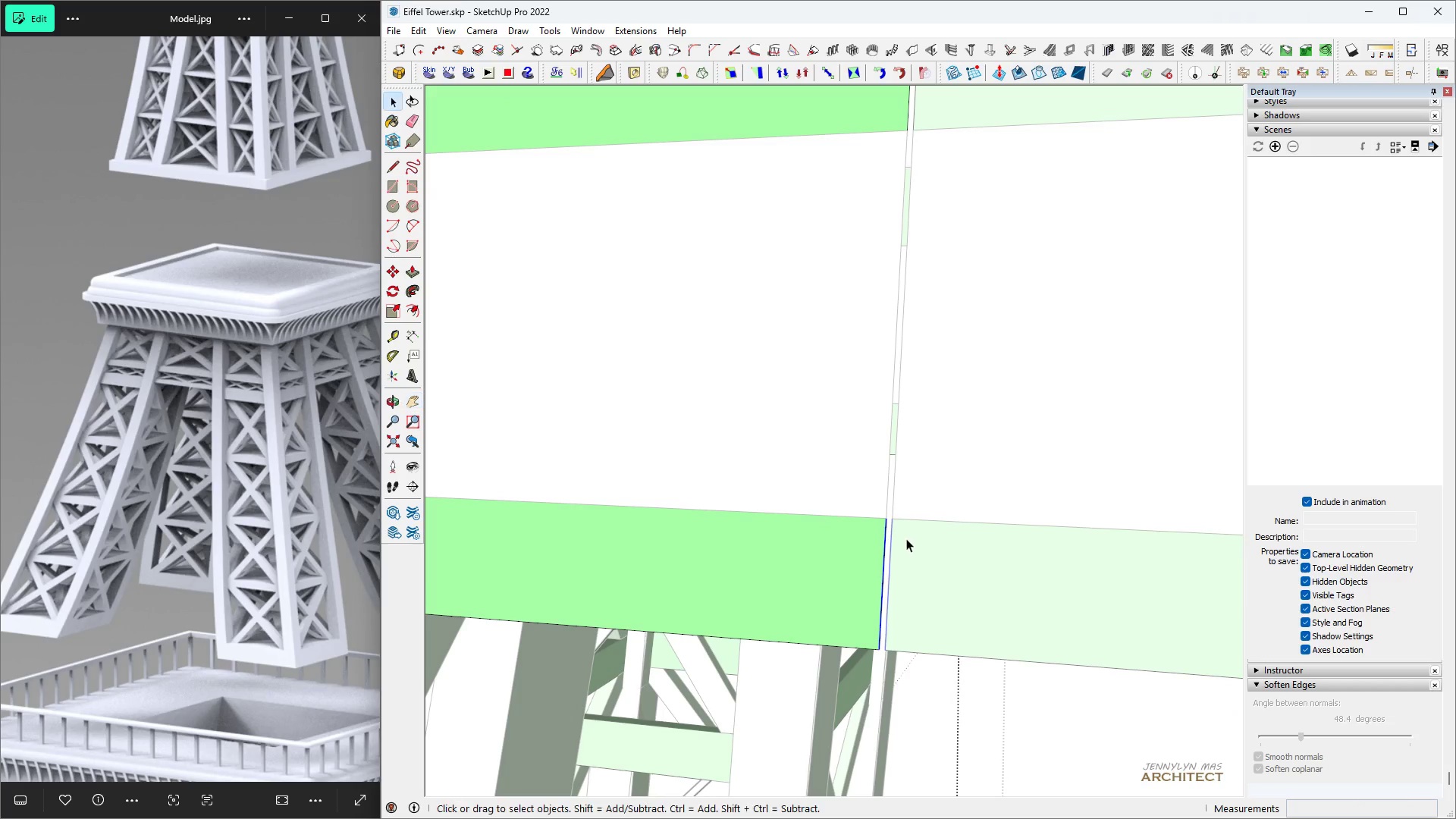 
scroll: coordinate [868, 644], scroll_direction: up, amount: 12.0
 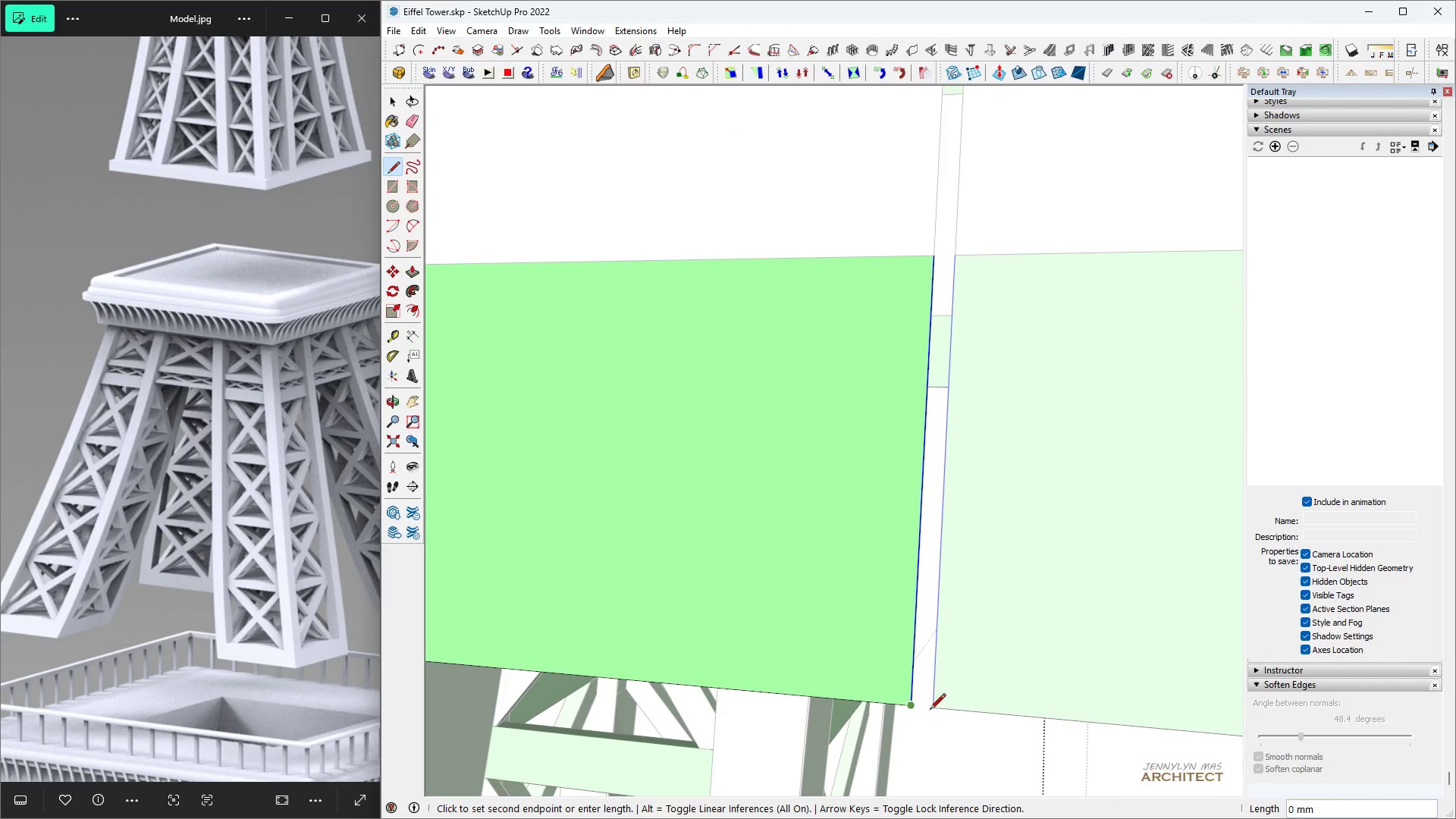 
left_click([937, 711])
 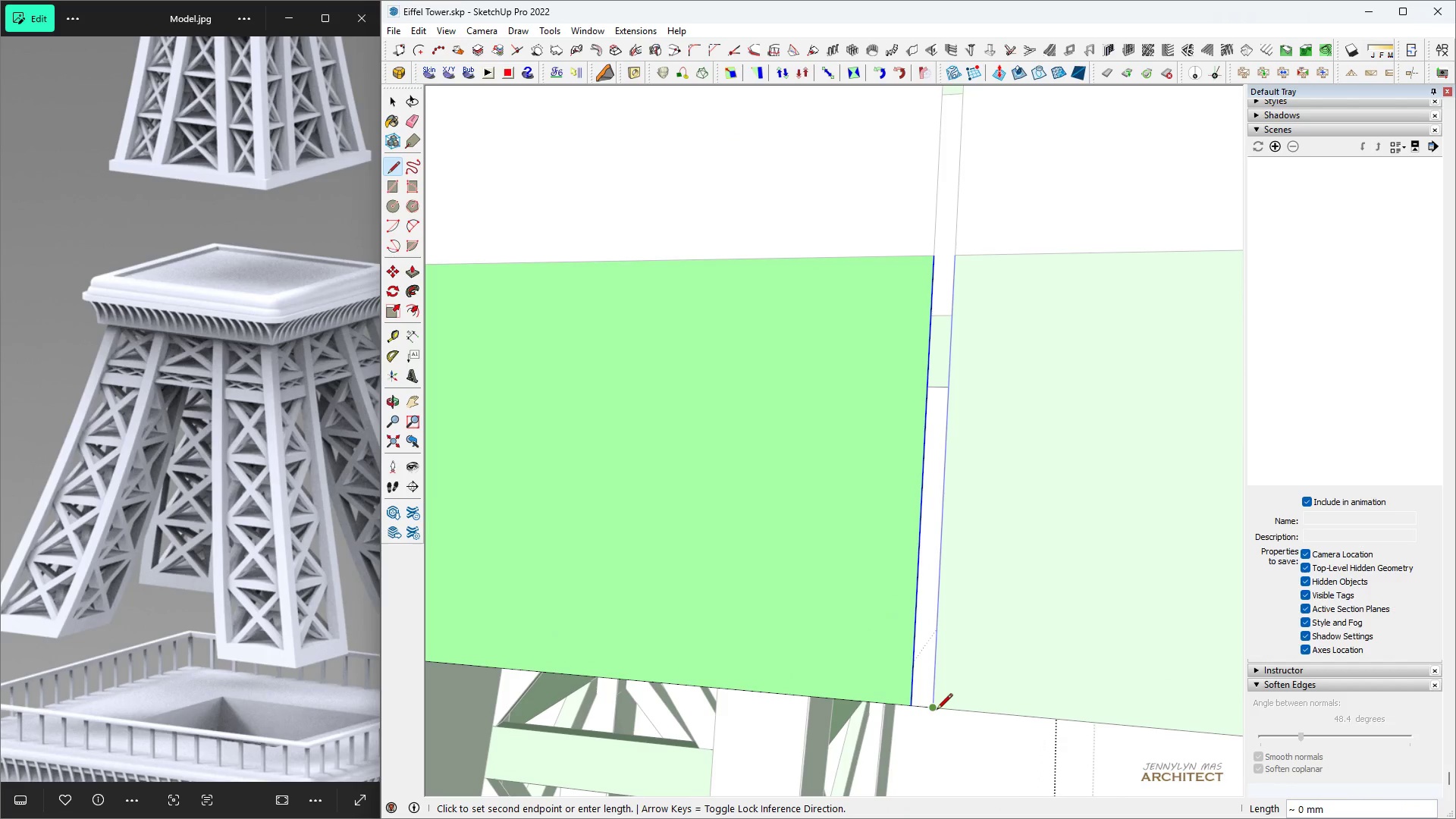 
key(Space)
 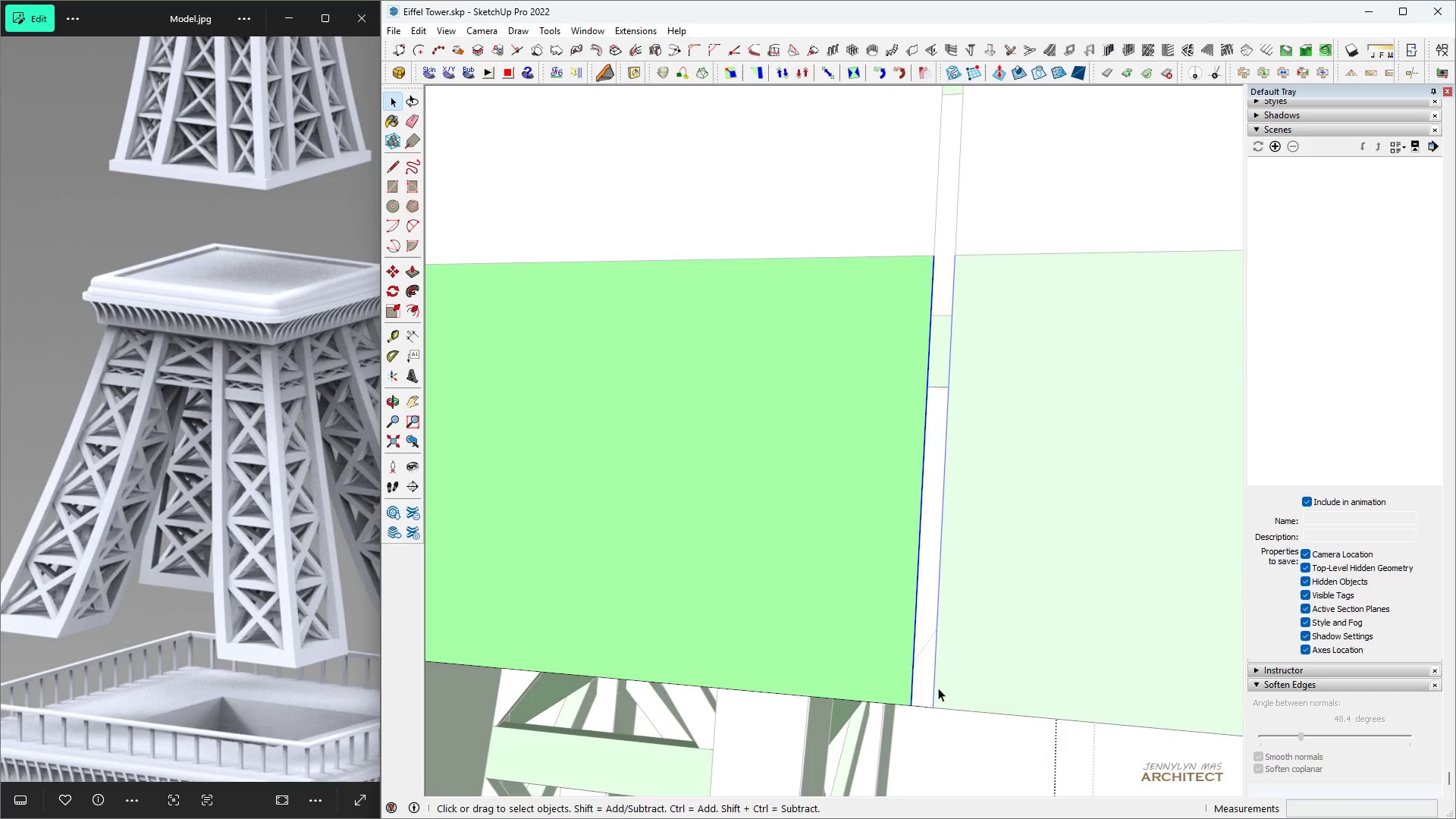 
scroll: coordinate [937, 688], scroll_direction: up, amount: 2.0
 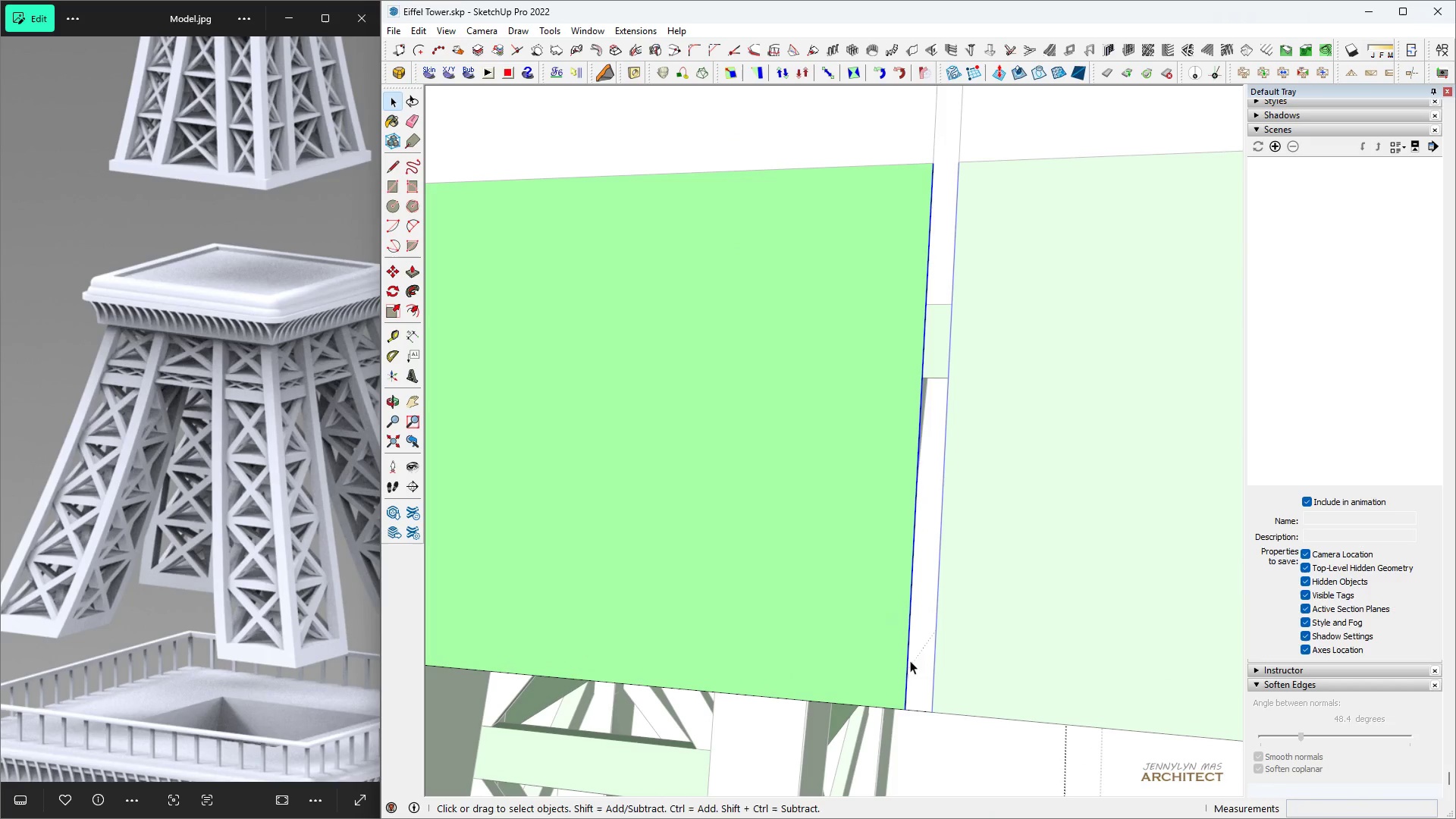 
key(T)
 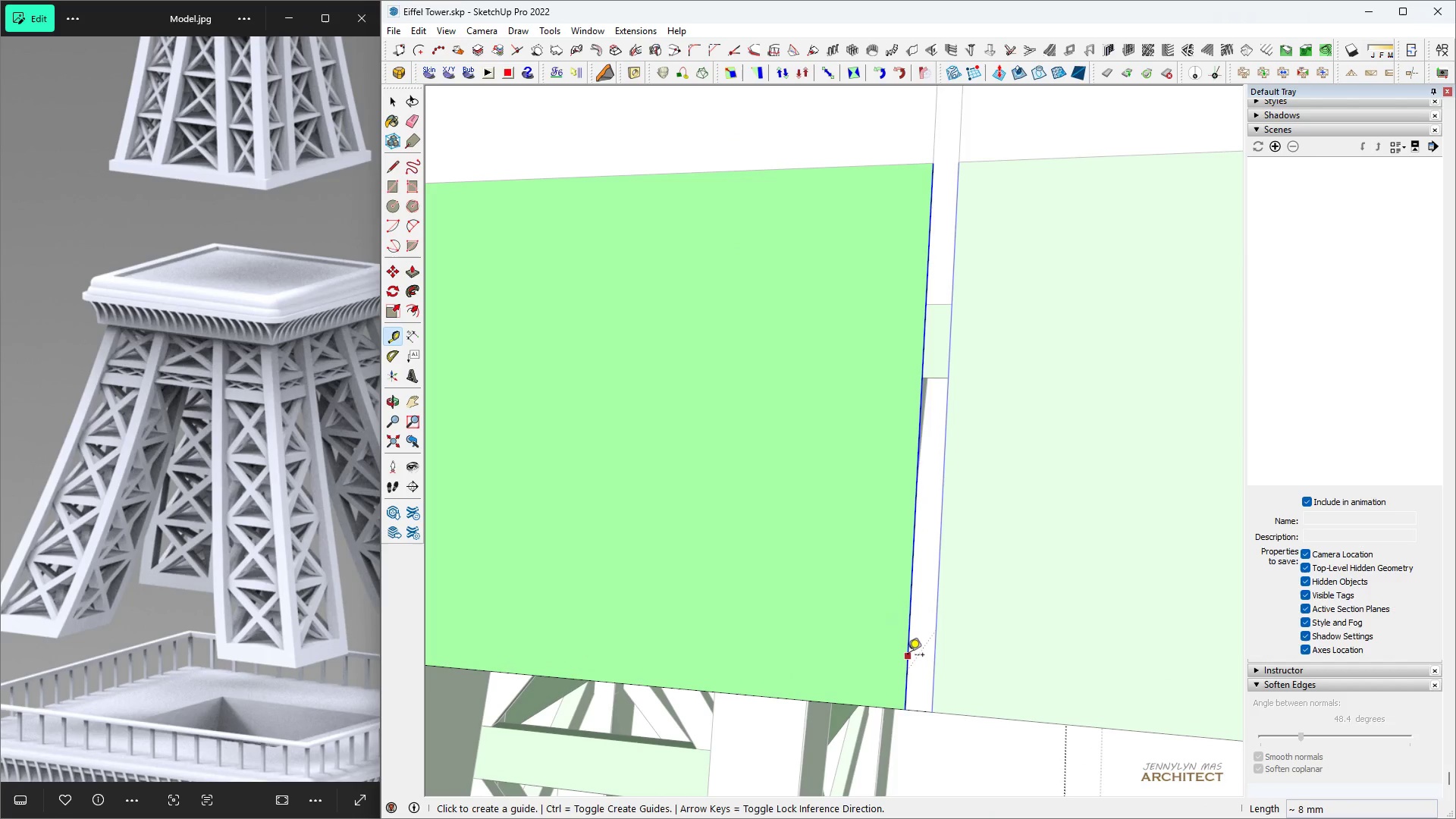 
left_click([908, 656])
 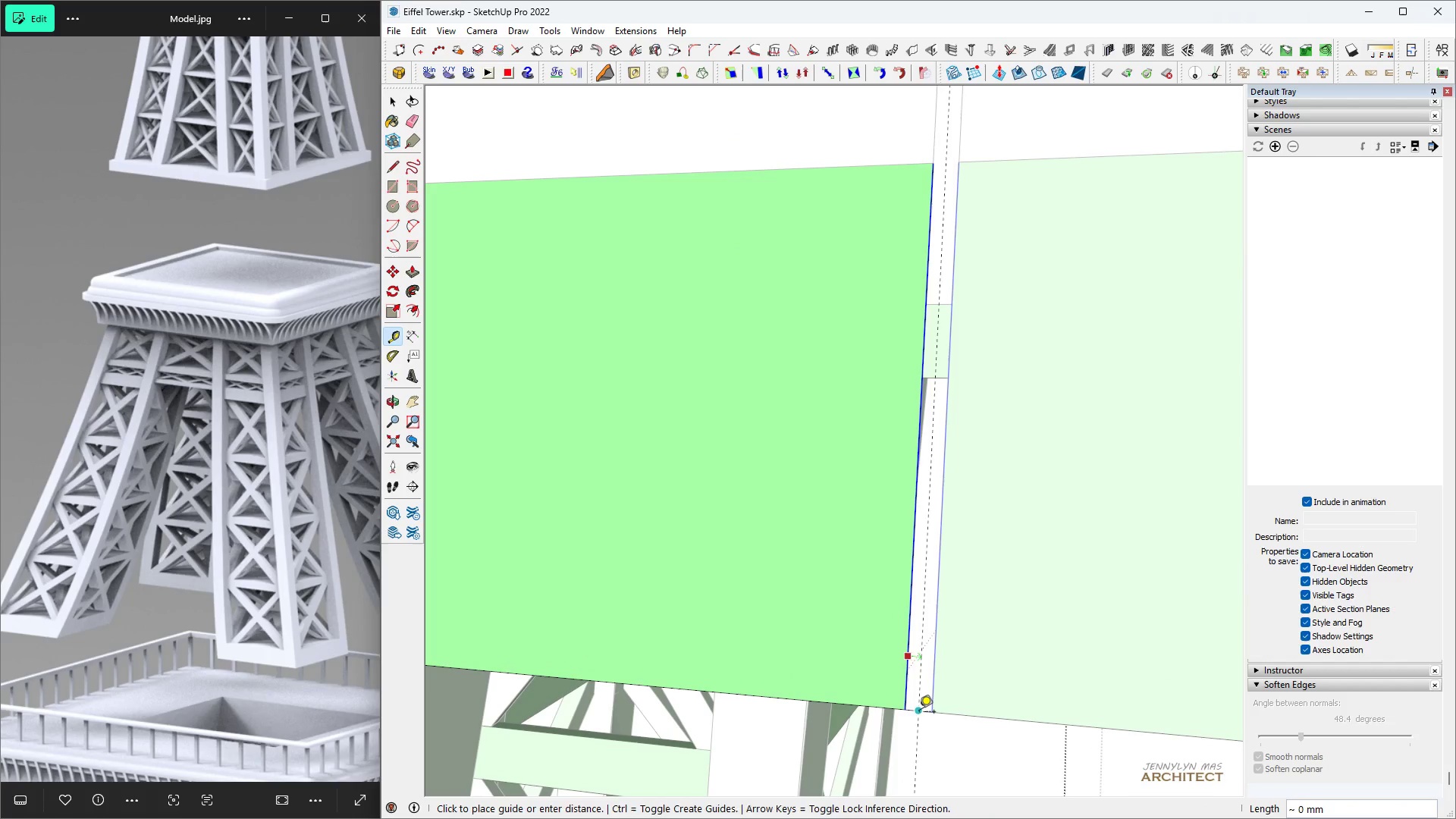 
left_click([919, 713])
 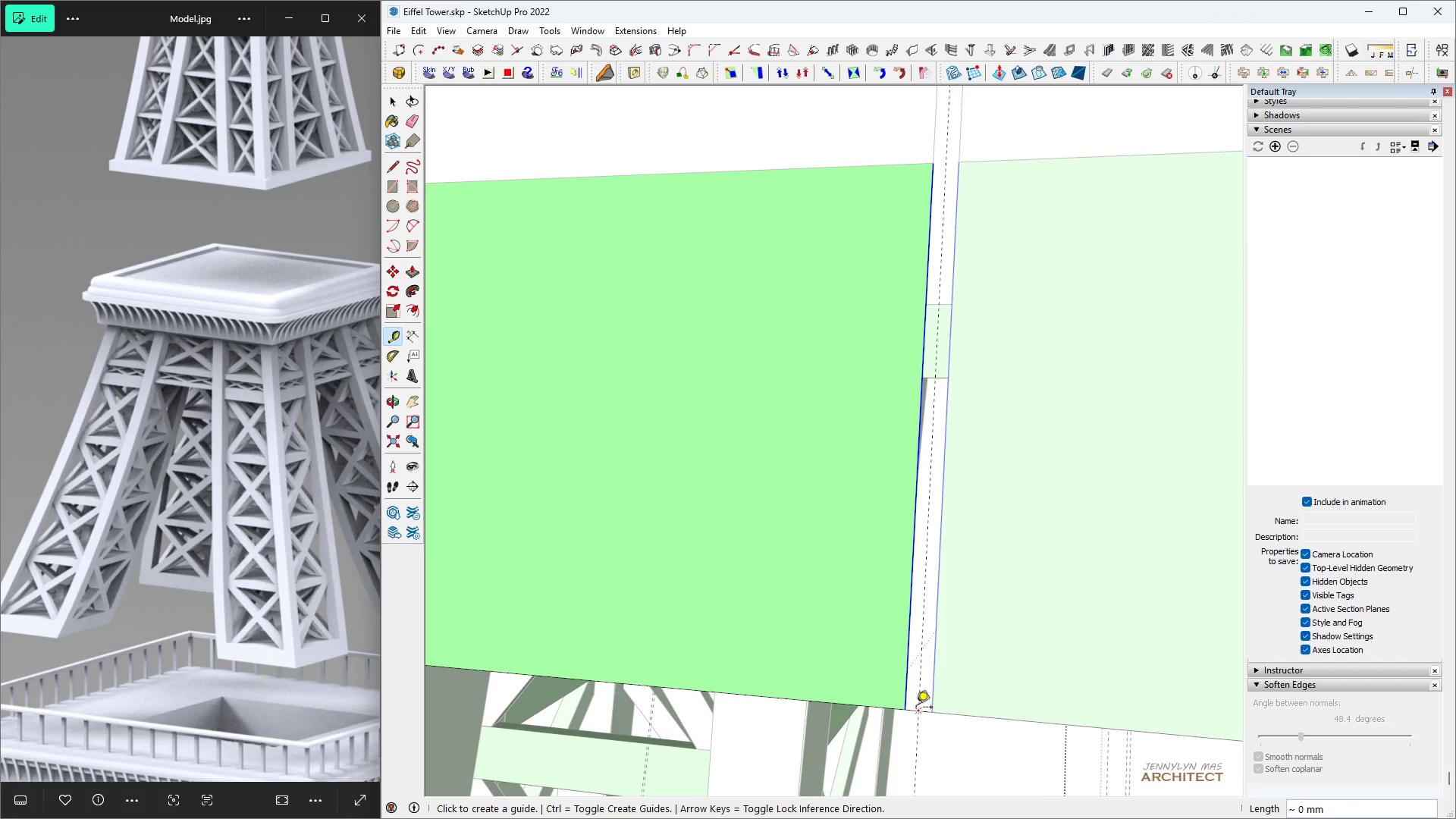 
key(Space)
 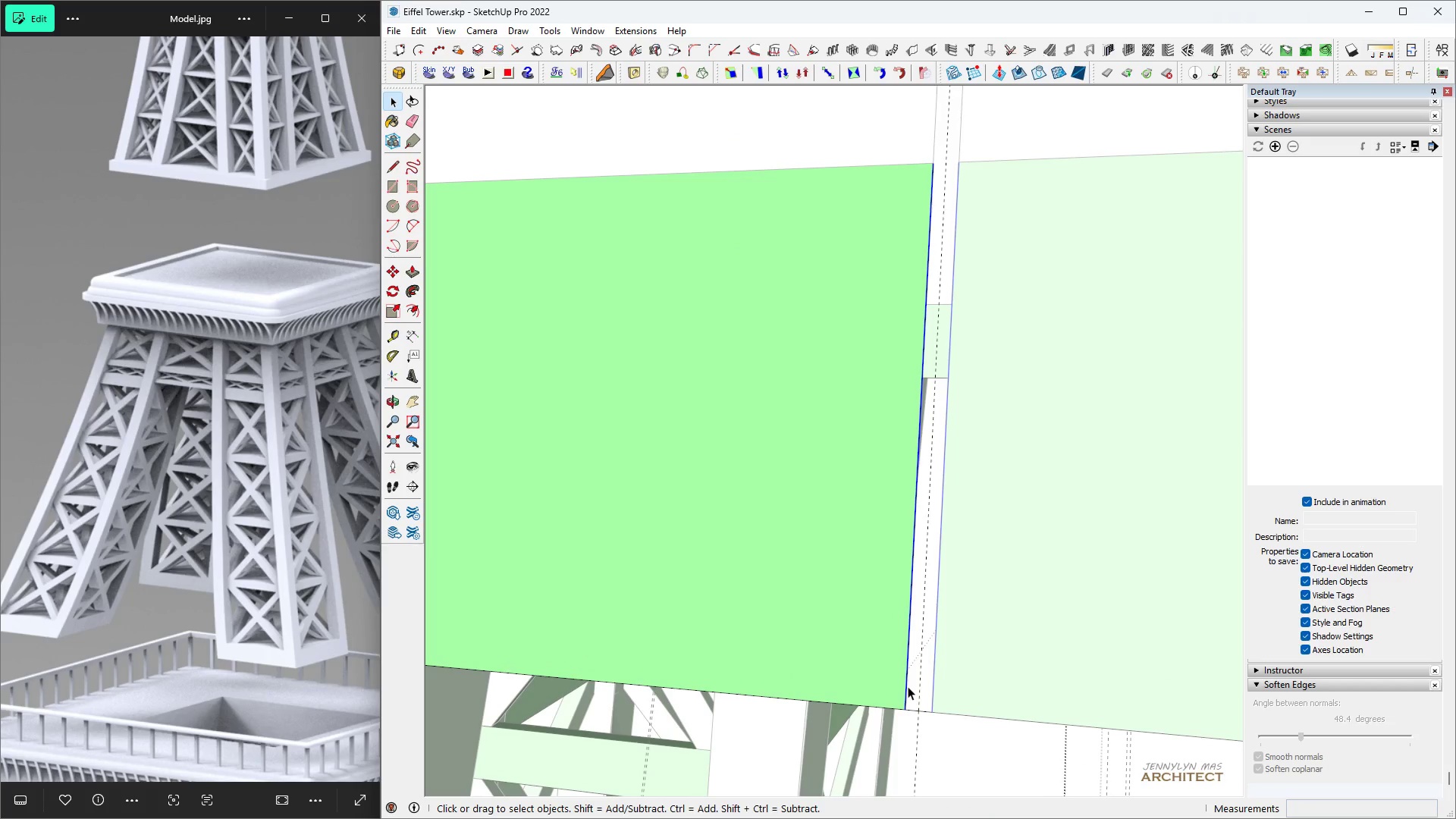 
left_click([908, 686])
 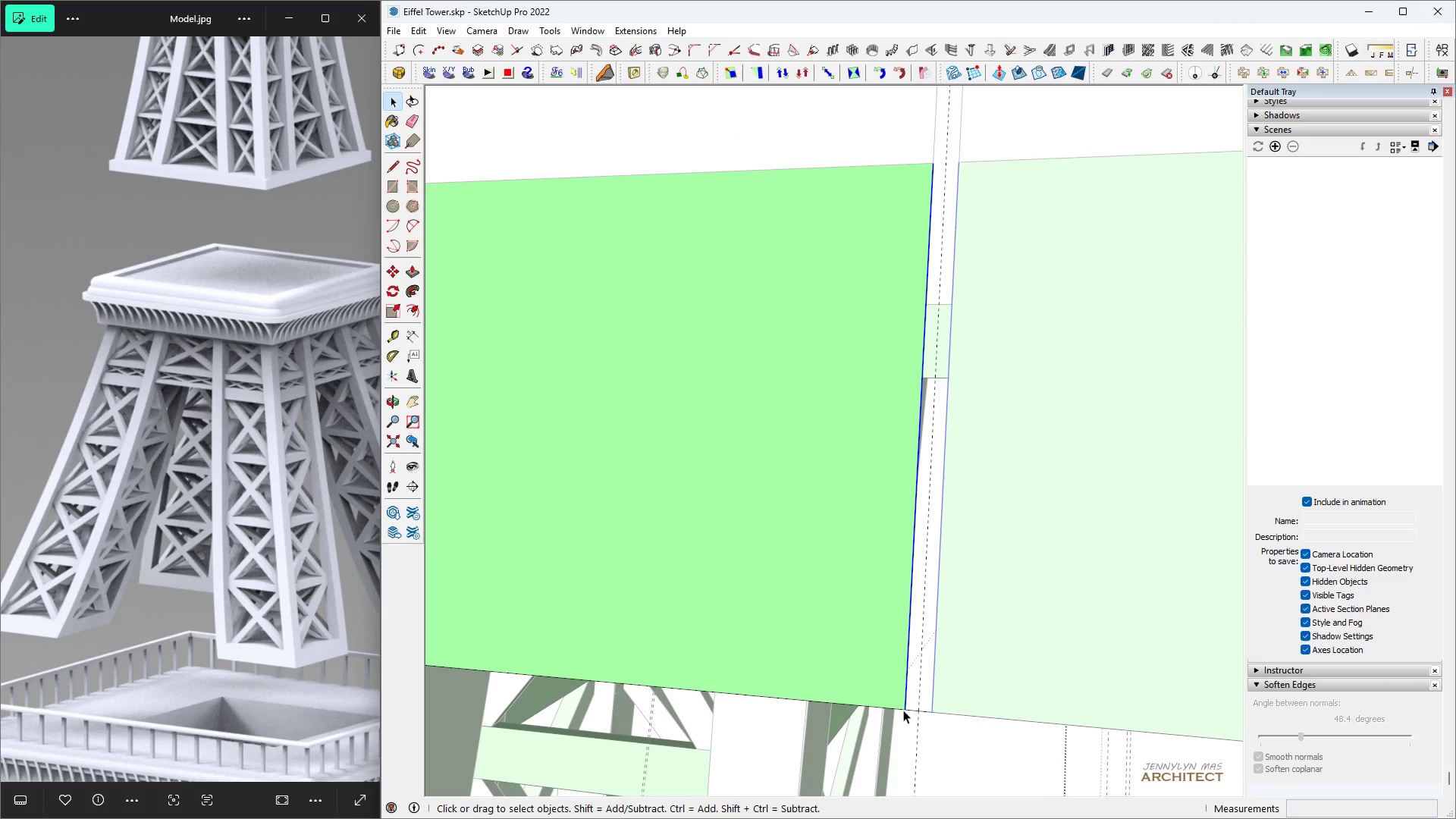 
key(M)
 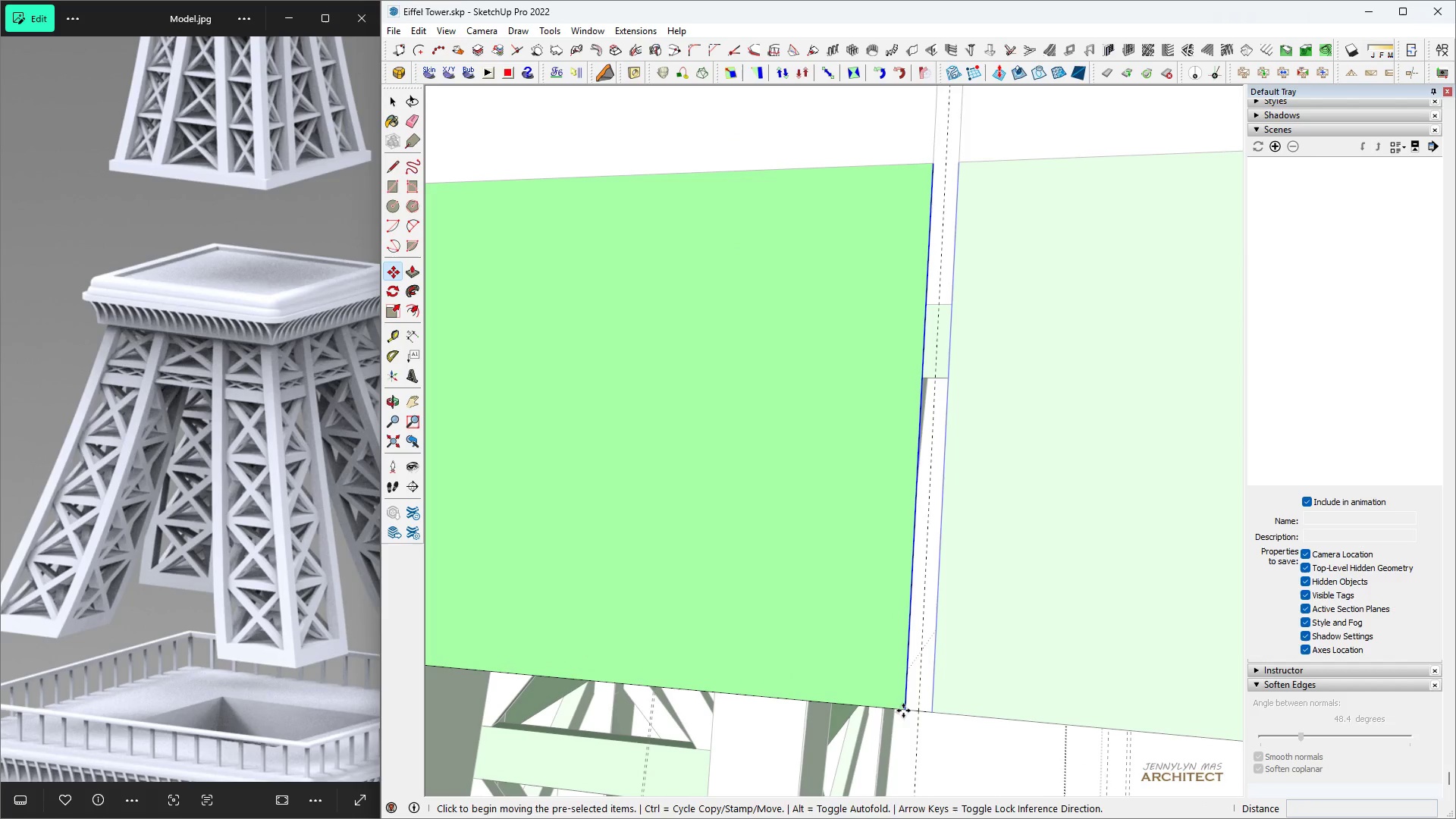 
left_click([903, 711])
 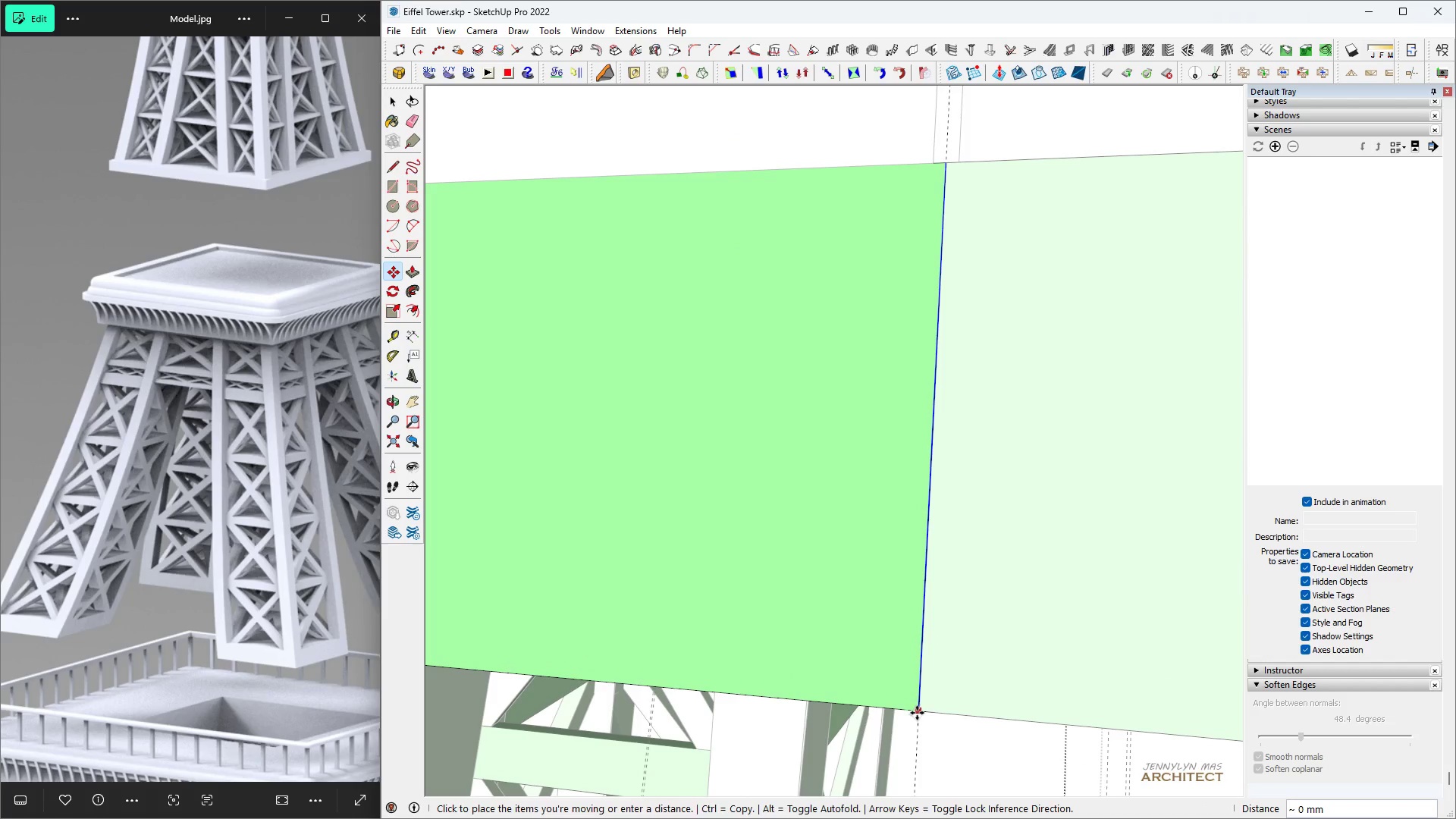 
left_click([917, 713])
 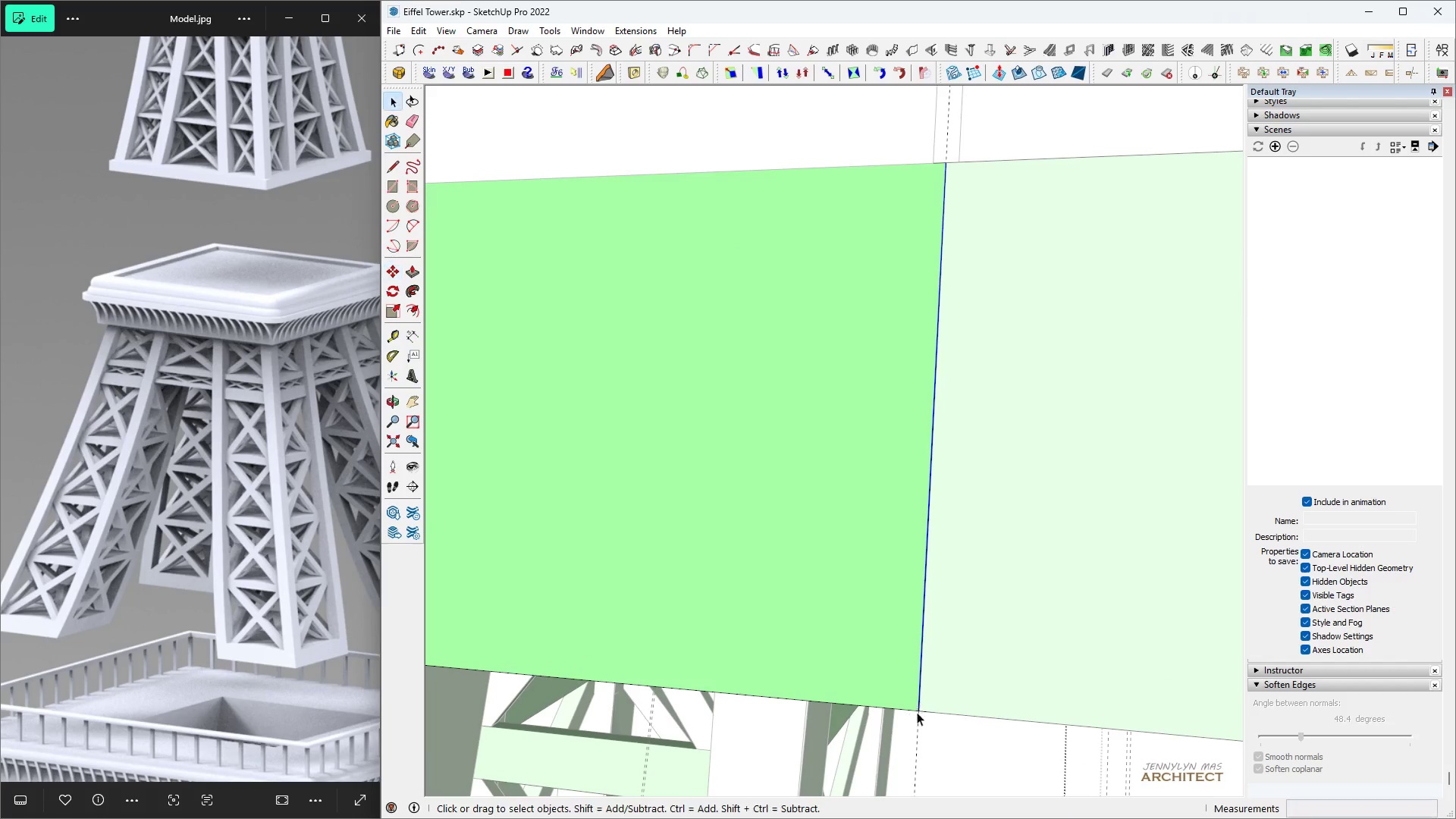 
key(Space)
 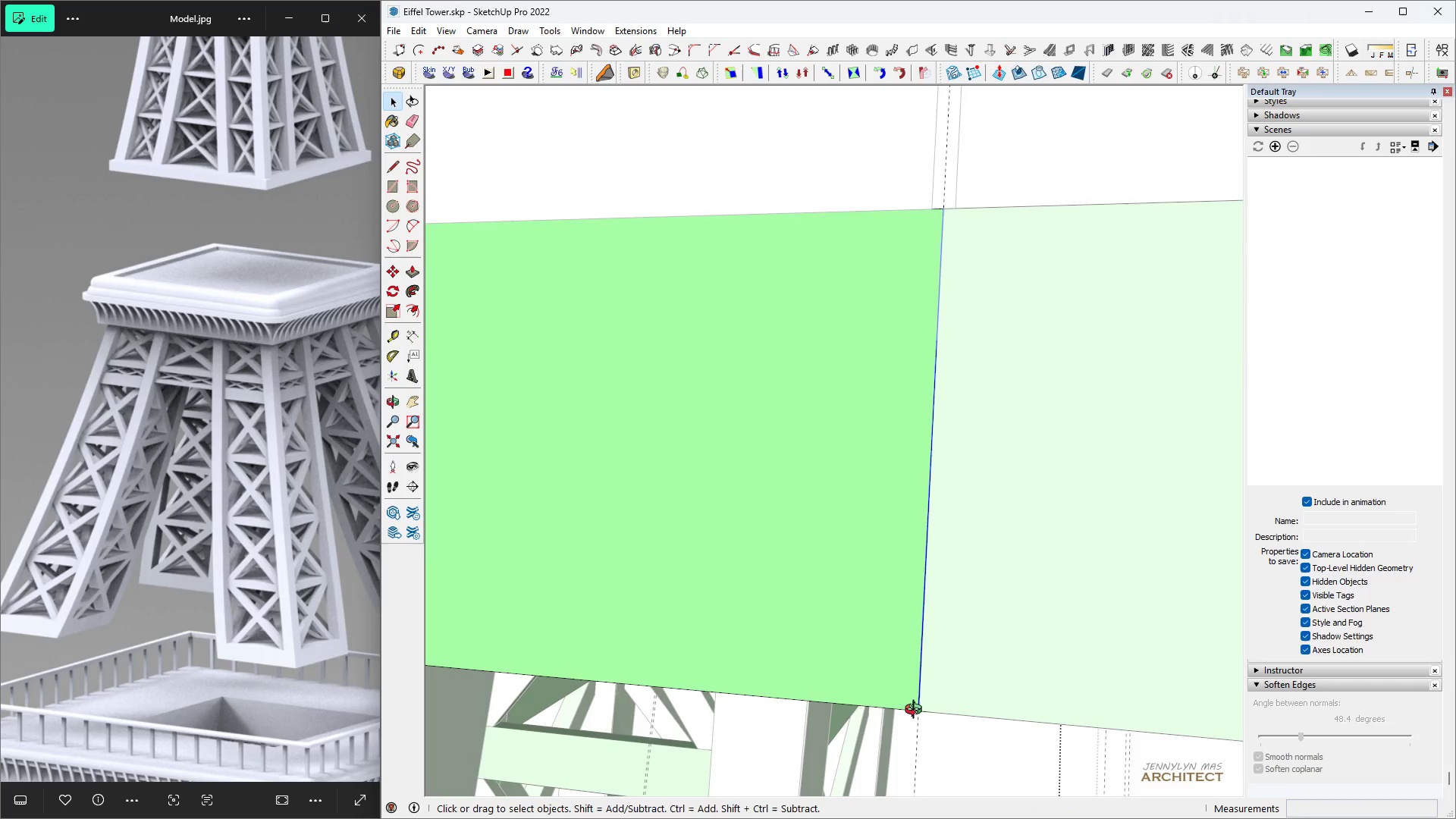 
scroll: coordinate [916, 707], scroll_direction: down, amount: 6.0
 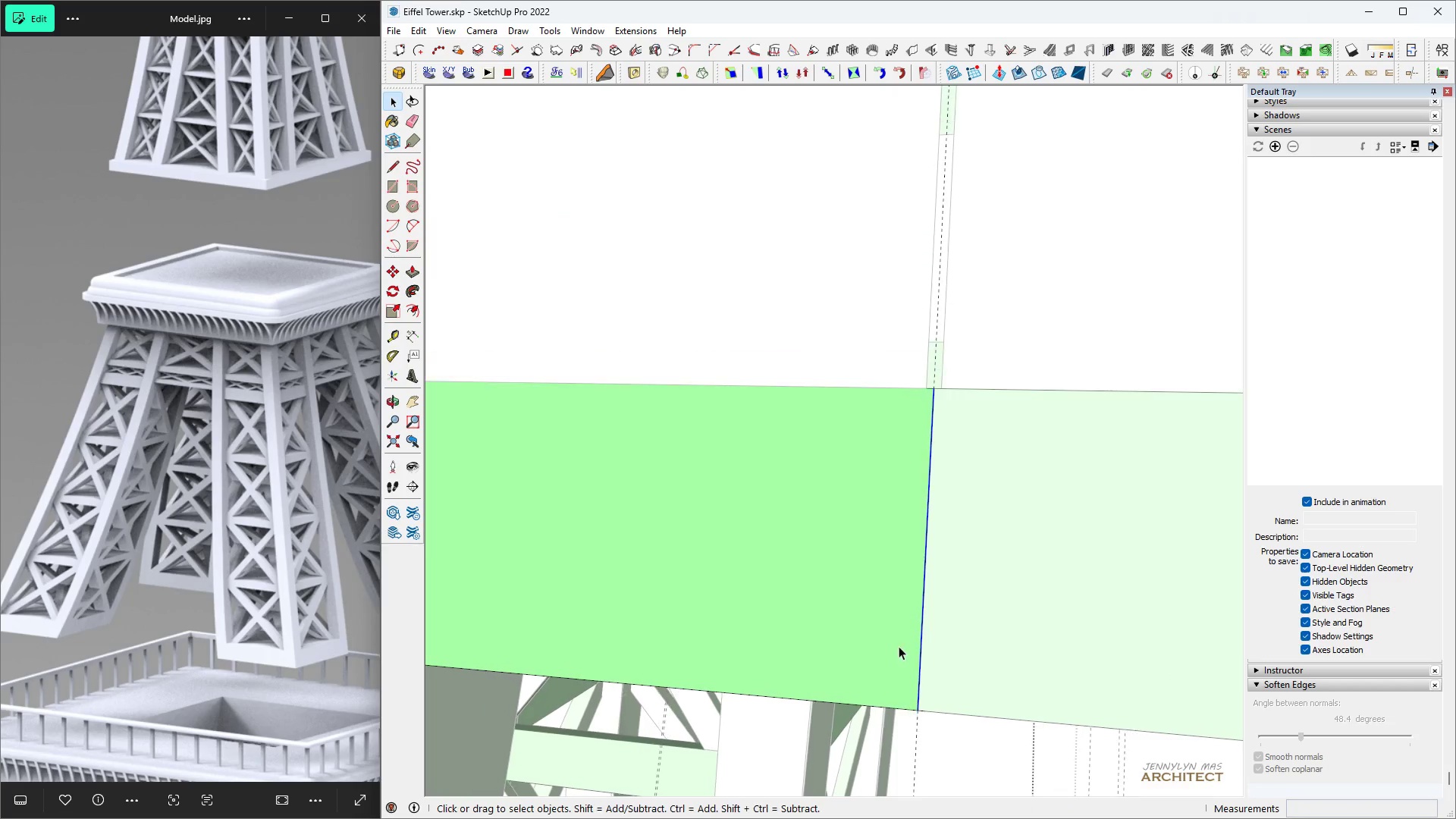 
key(H)
 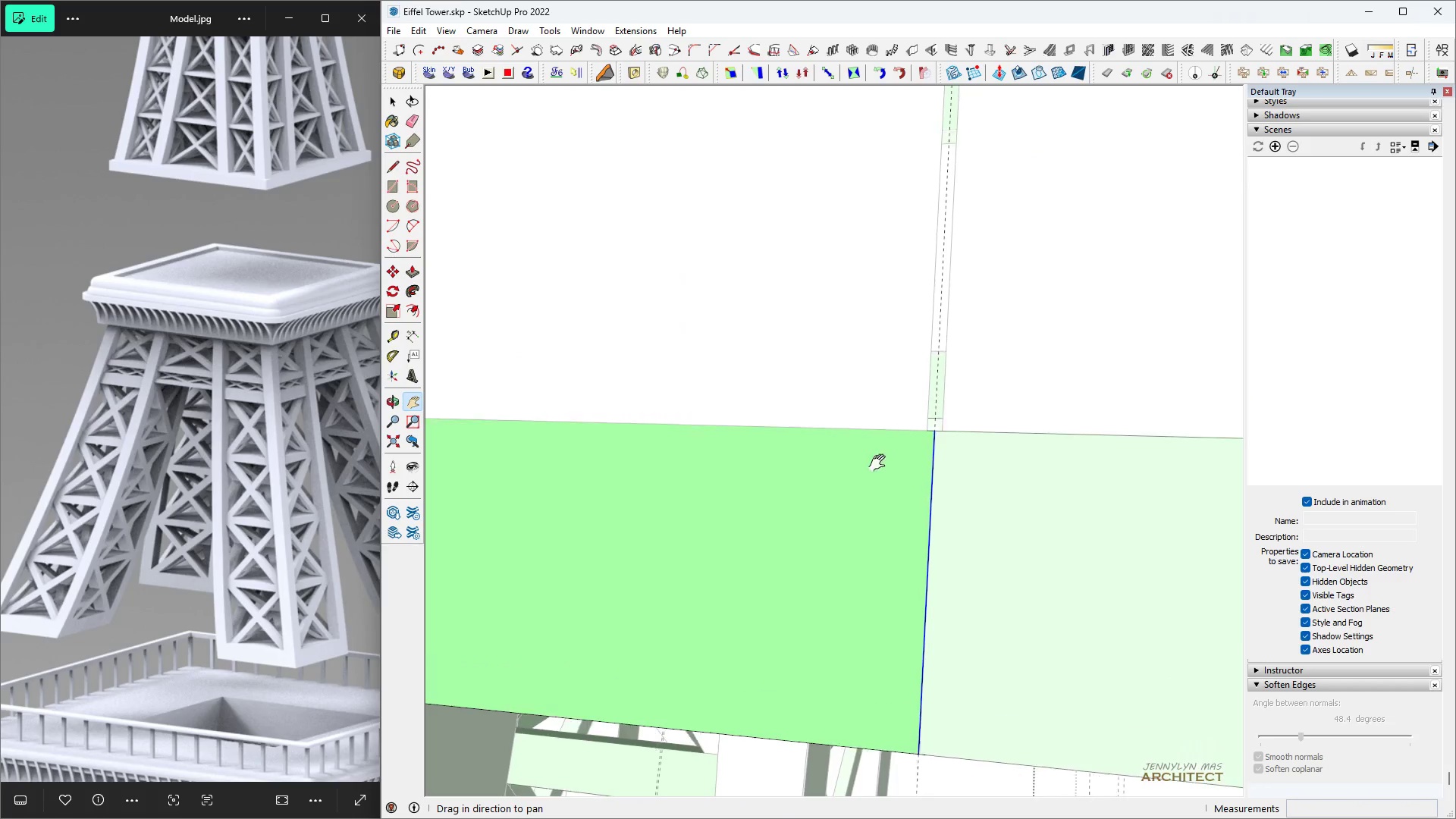 
key(Space)
 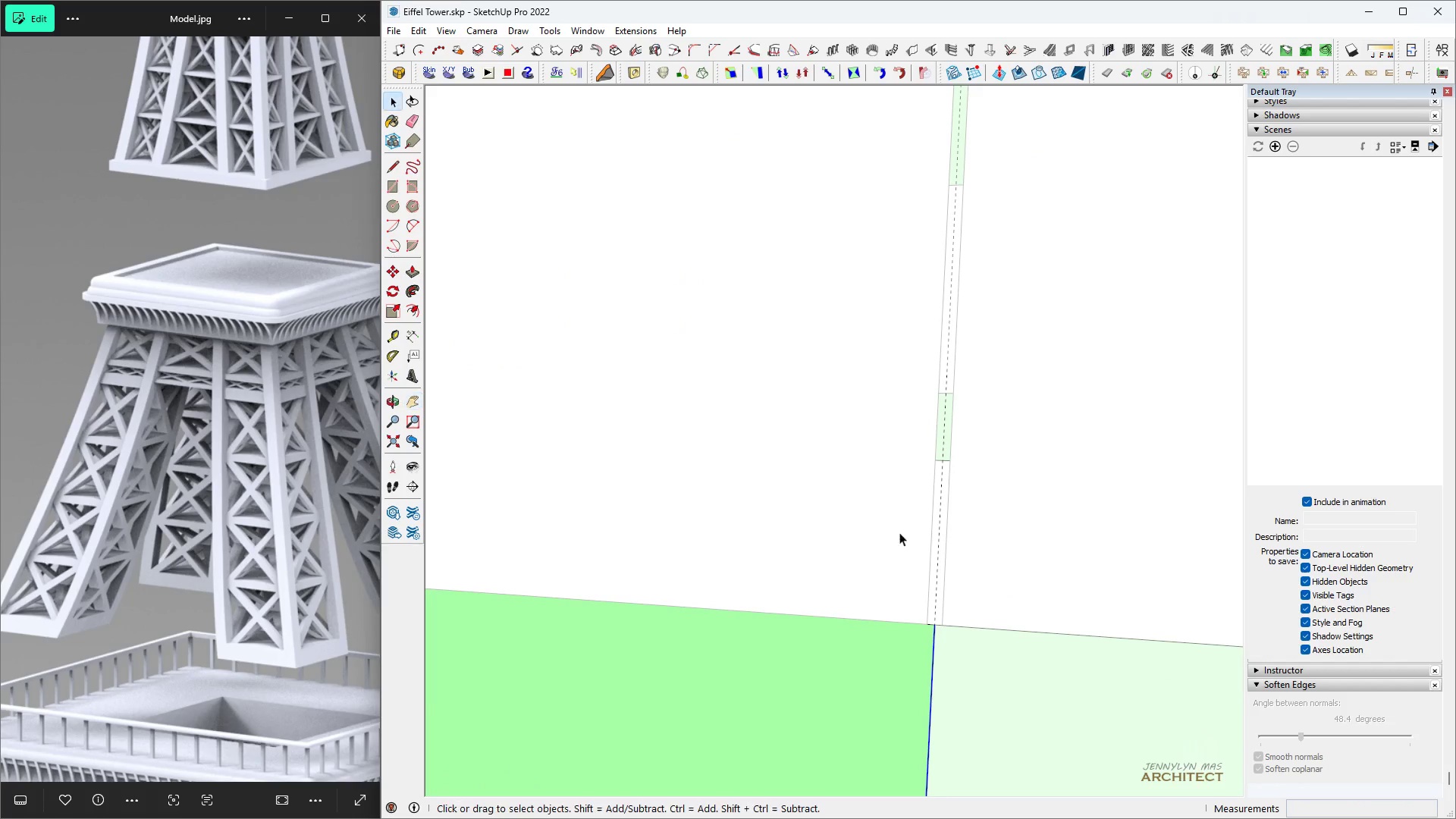 
double_click([899, 532])
 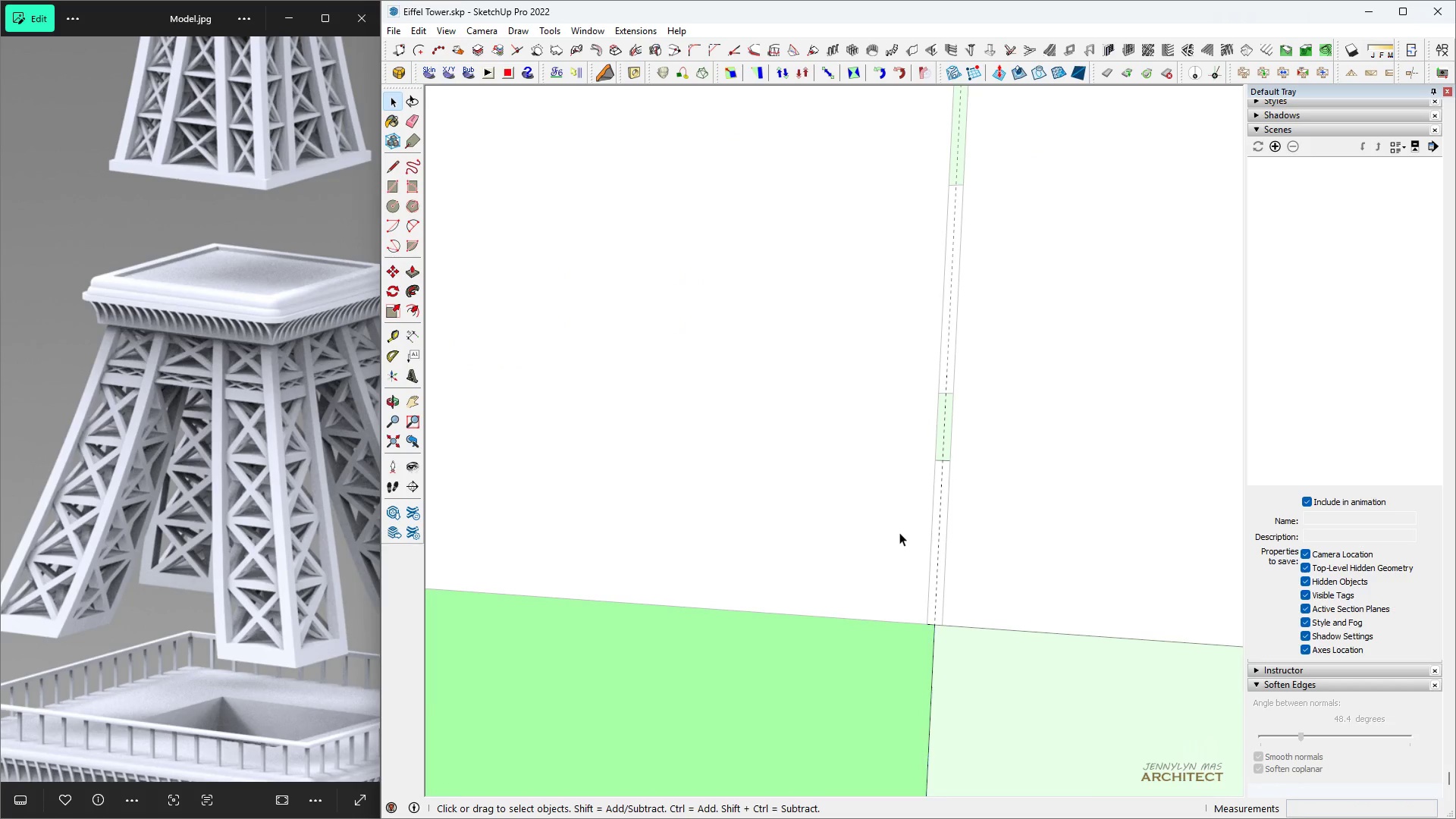 
triple_click([899, 532])
 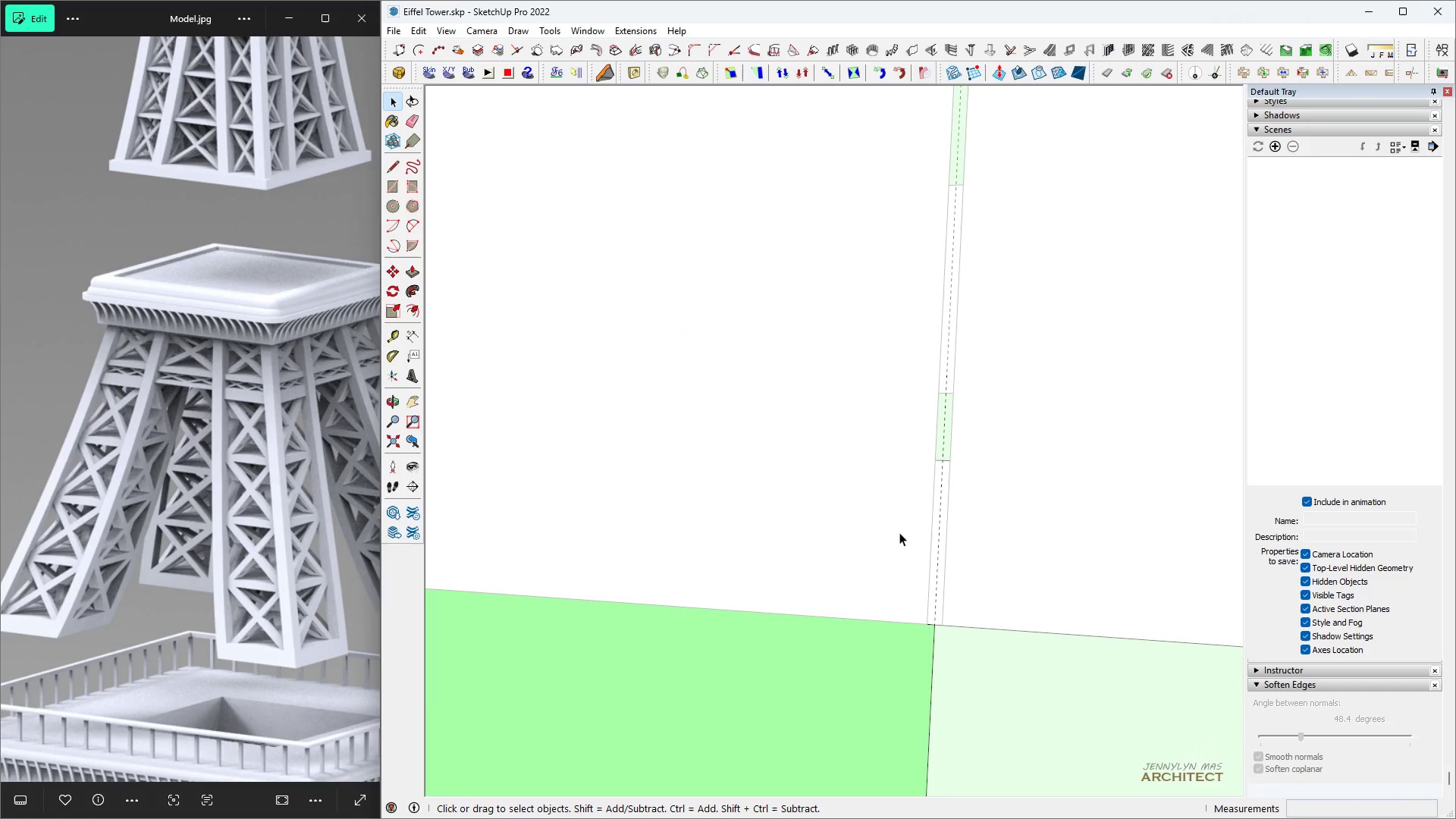 
triple_click([899, 532])
 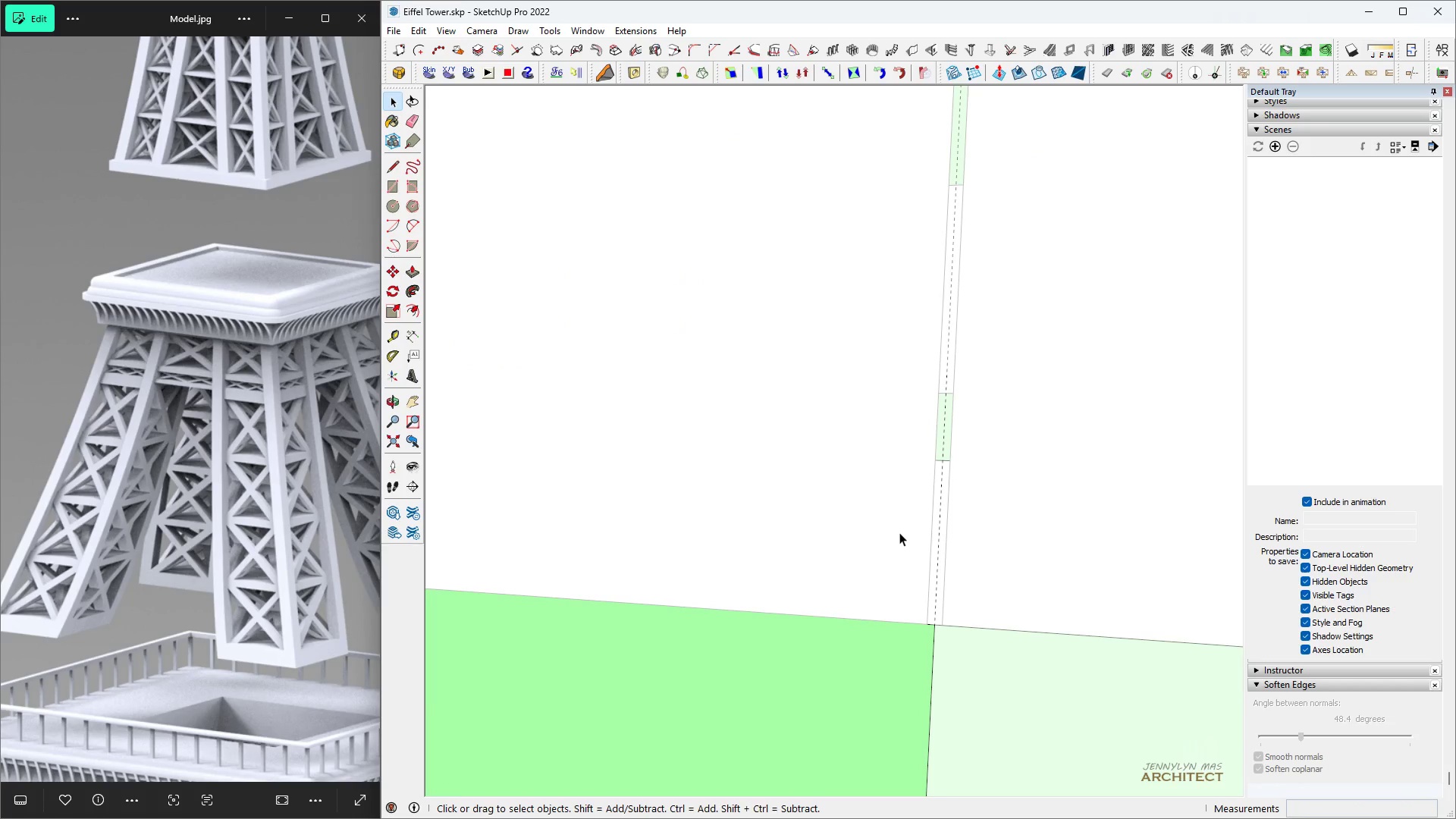 
triple_click([899, 532])
 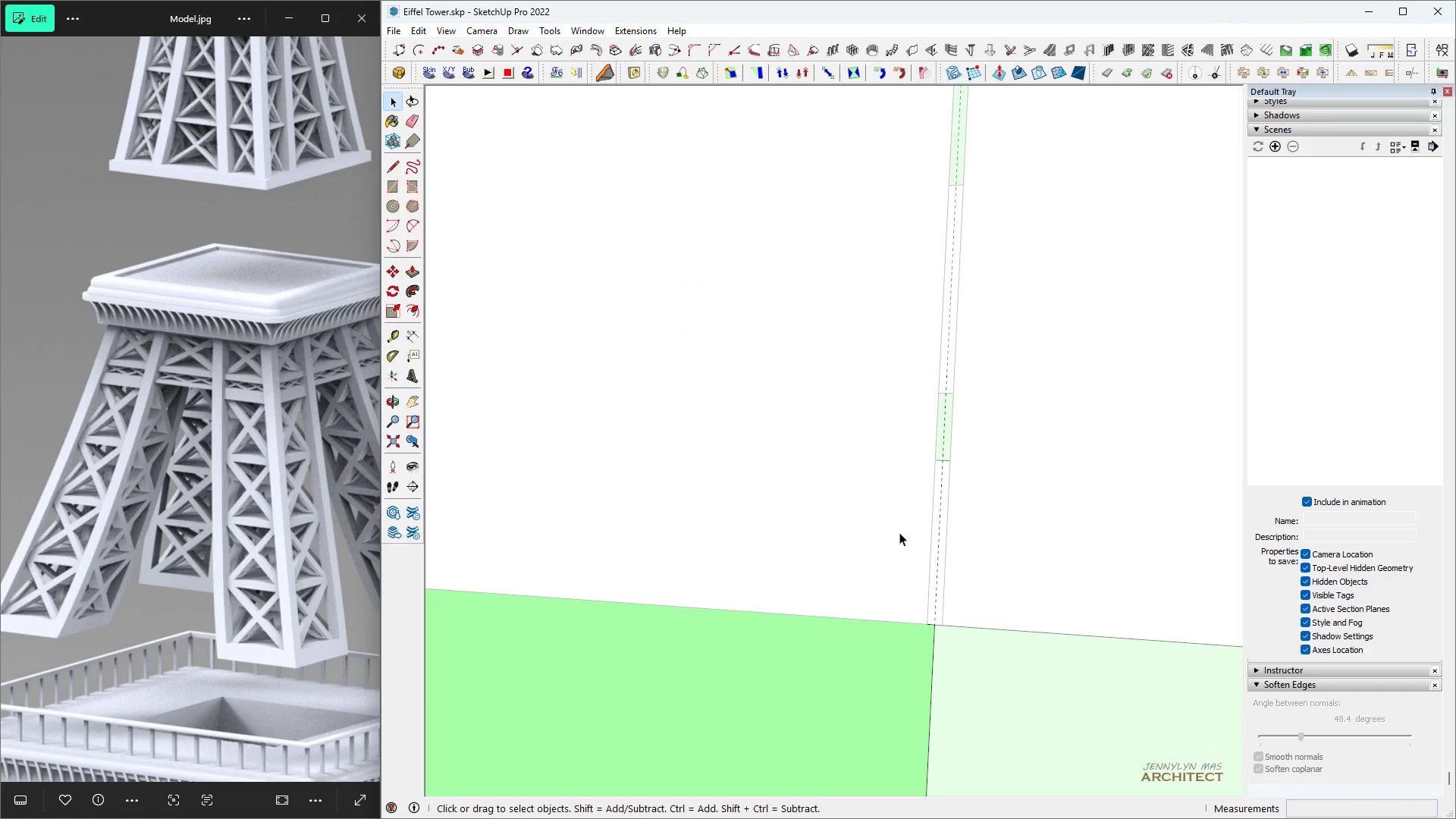 
triple_click([899, 532])
 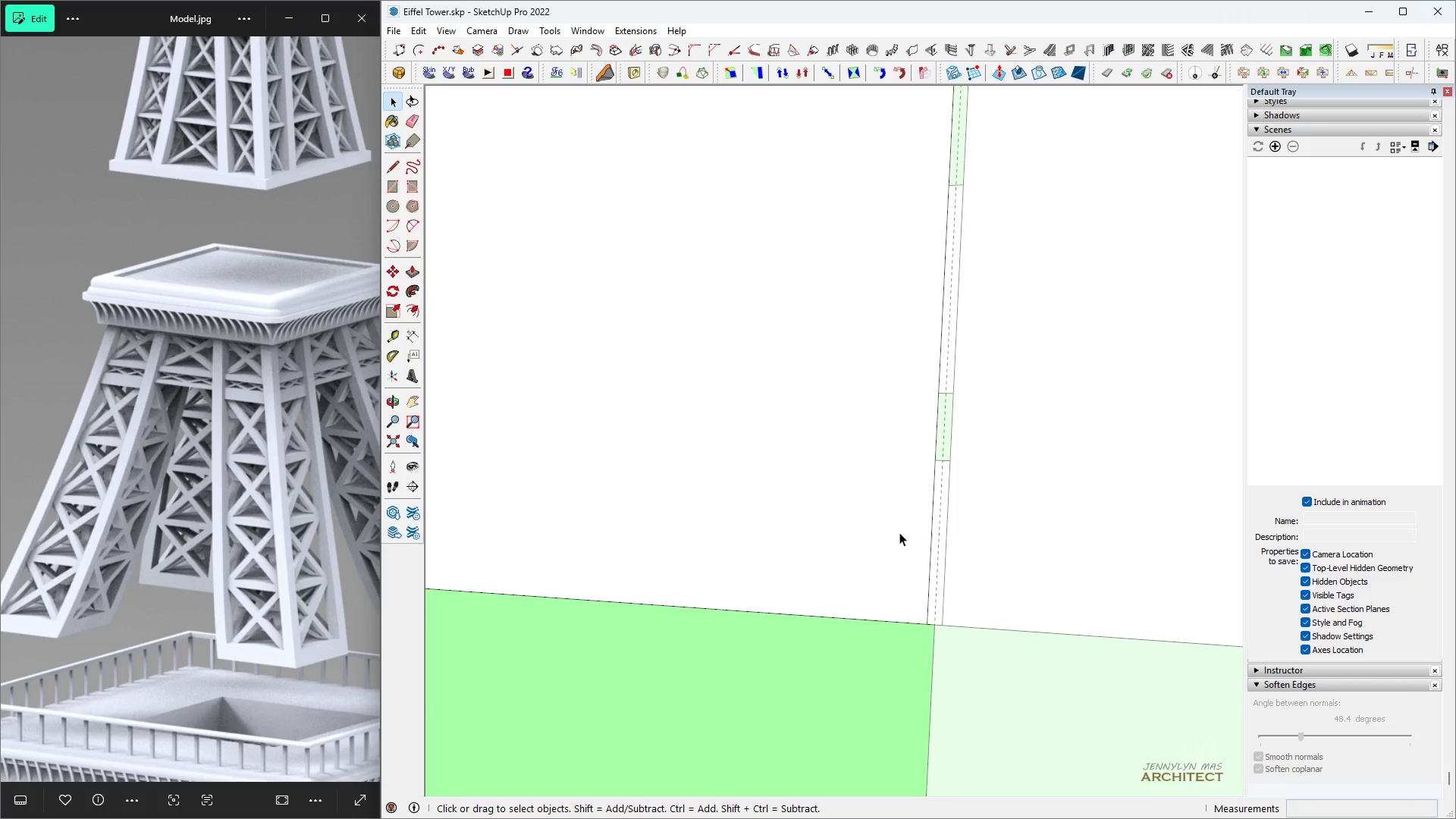 
key(Escape)
 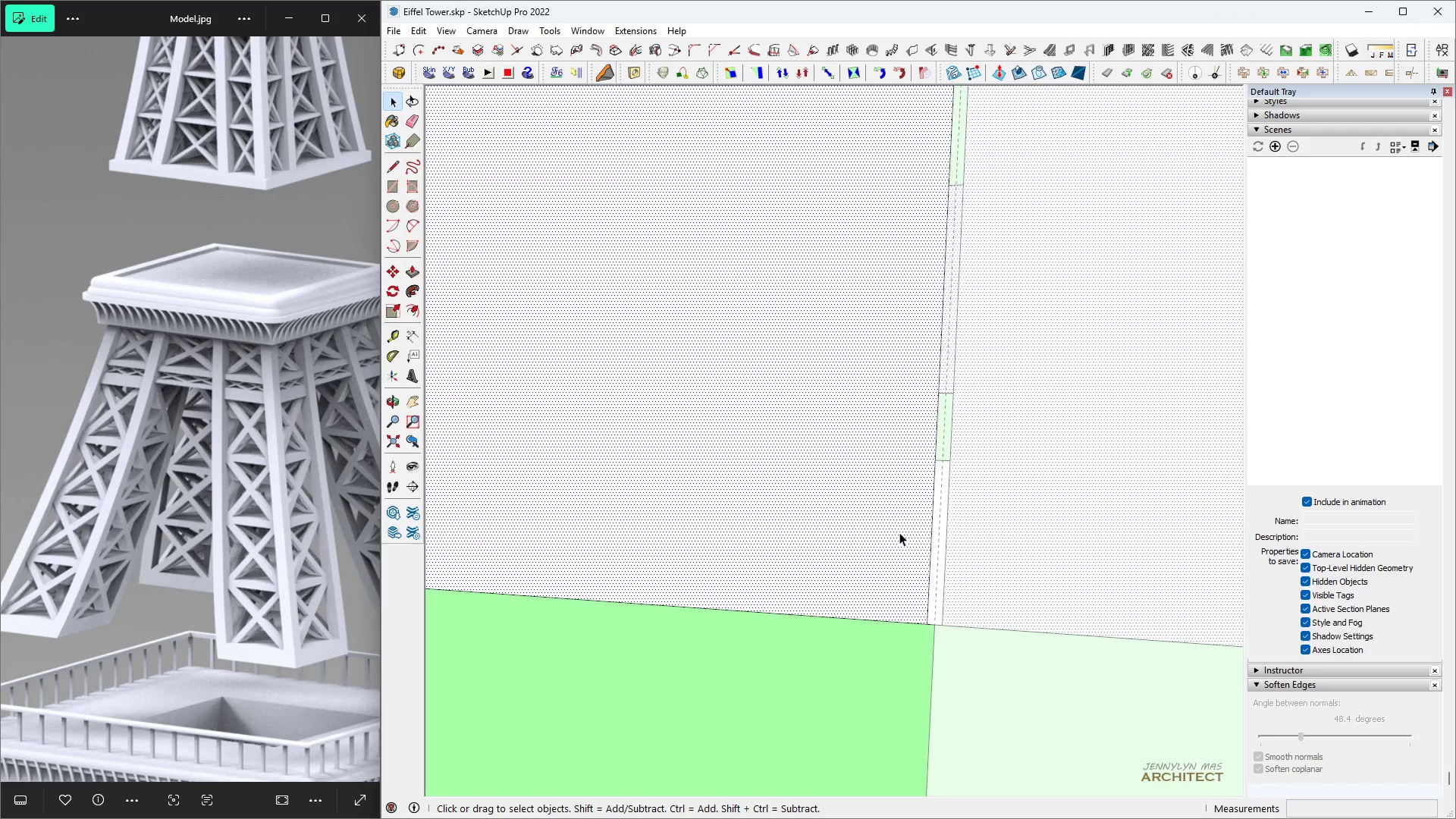 
double_click([899, 532])
 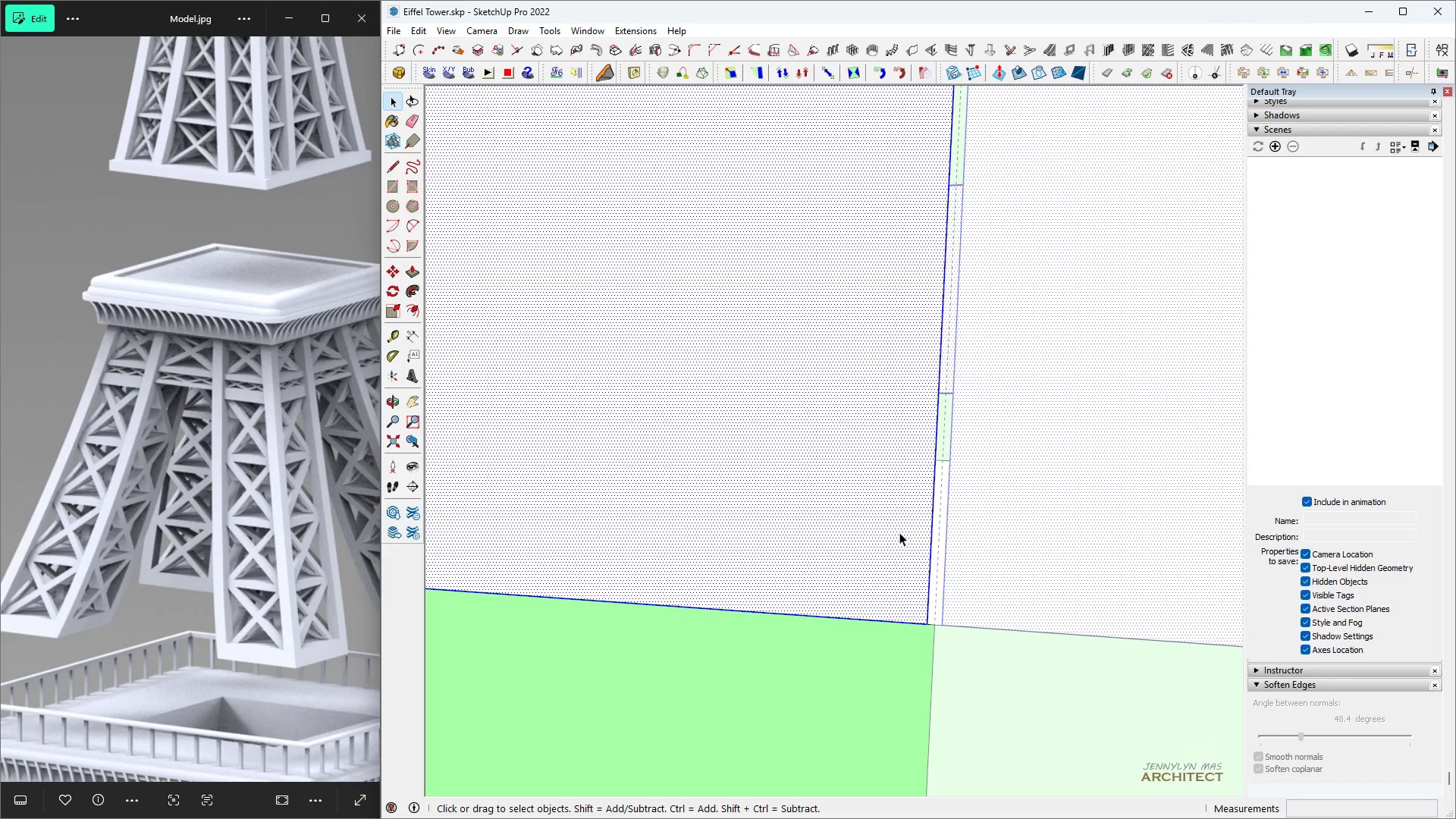 
triple_click([899, 532])
 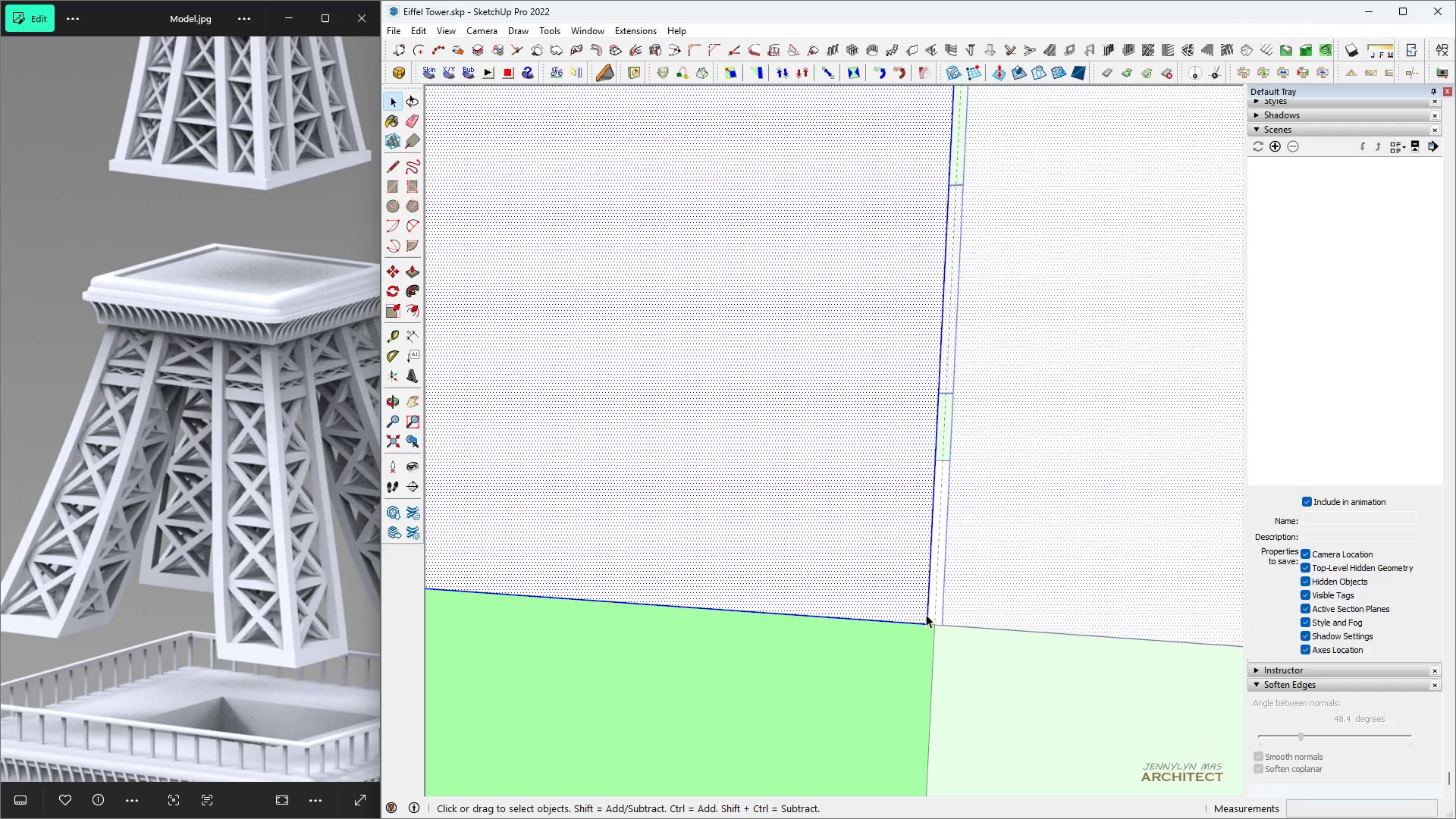 
left_click([927, 616])
 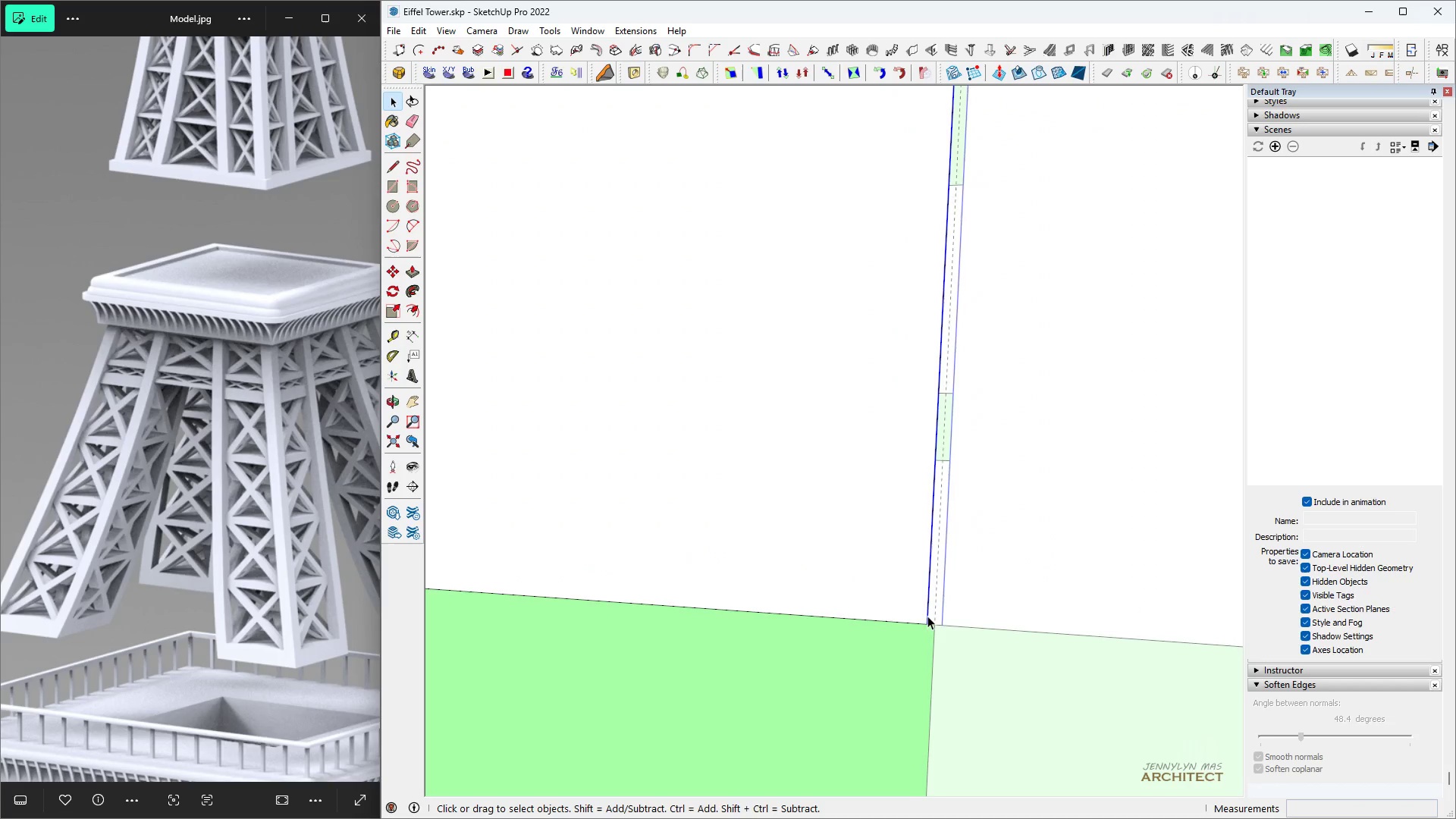 
key(Space)
 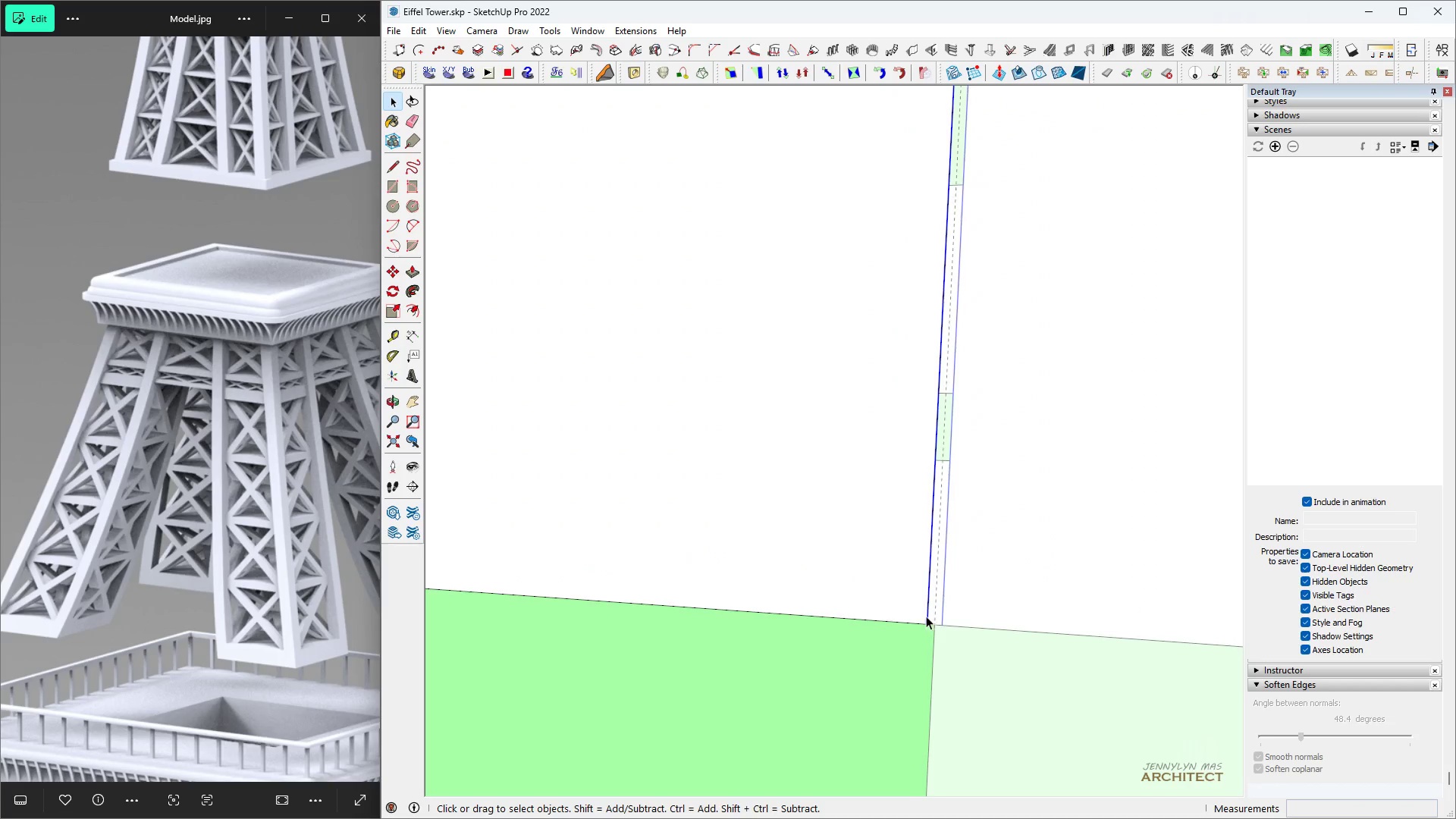 
scroll: coordinate [927, 618], scroll_direction: up, amount: 5.0
 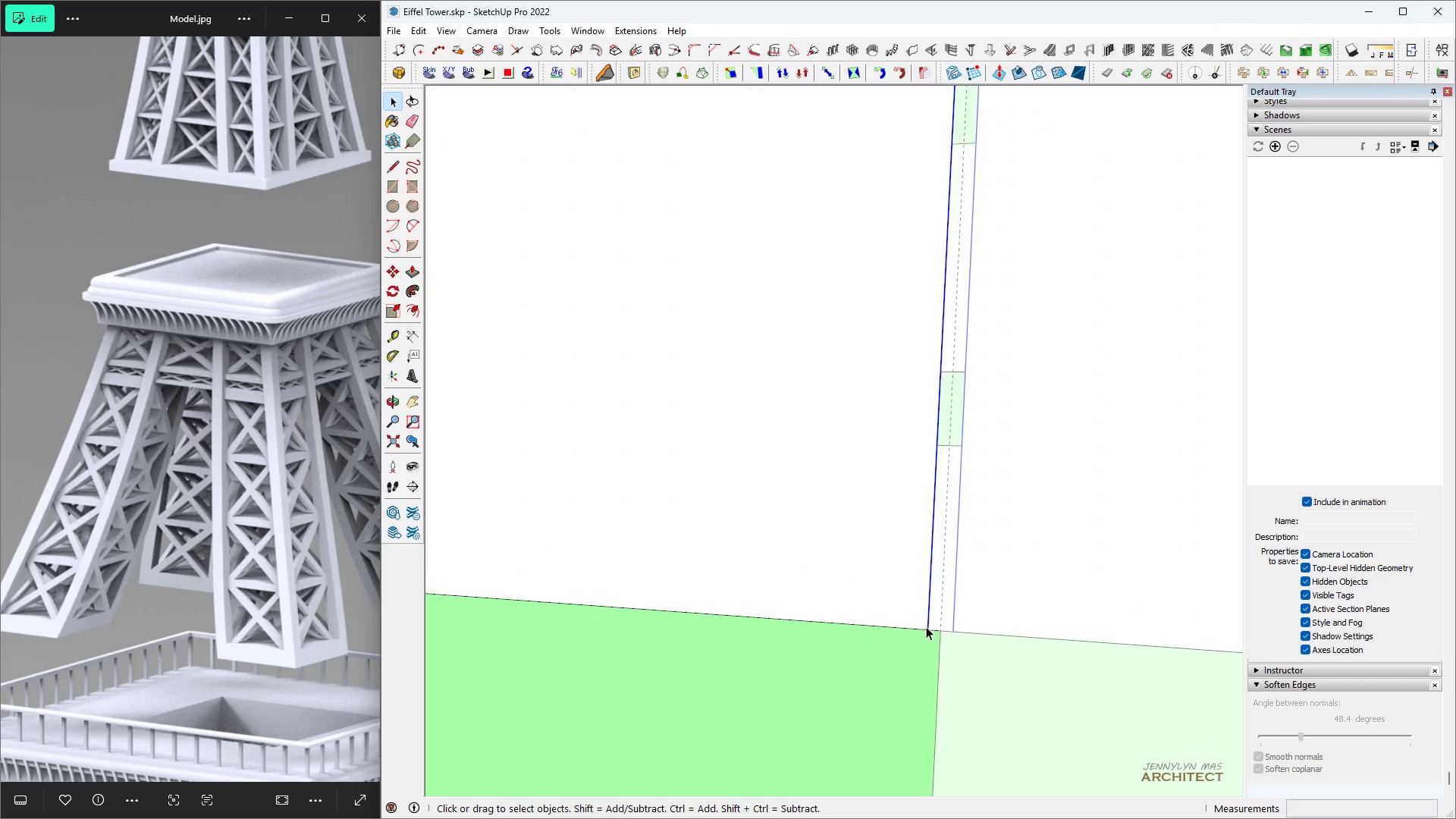 
key(M)
 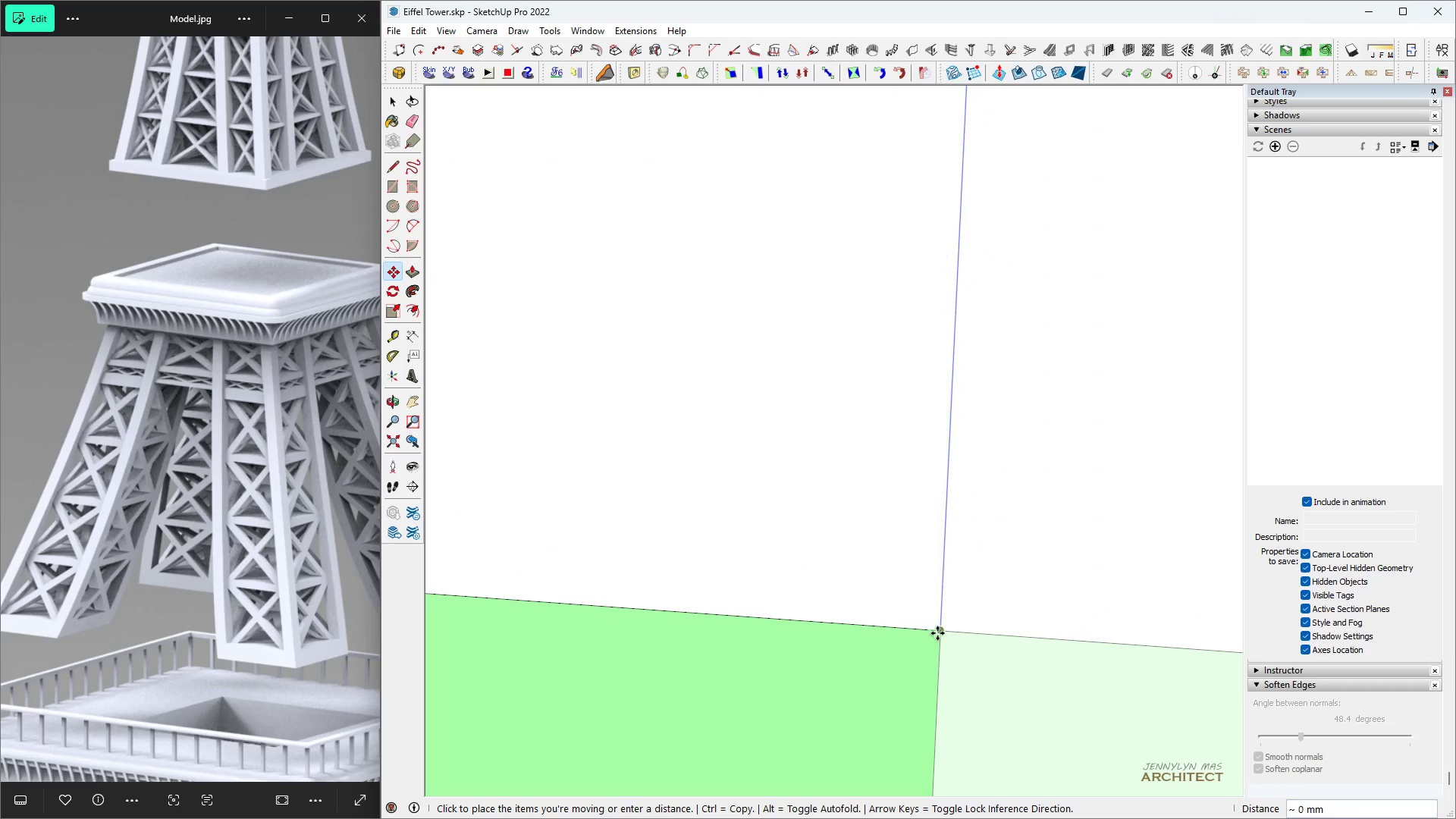 
key(Space)
 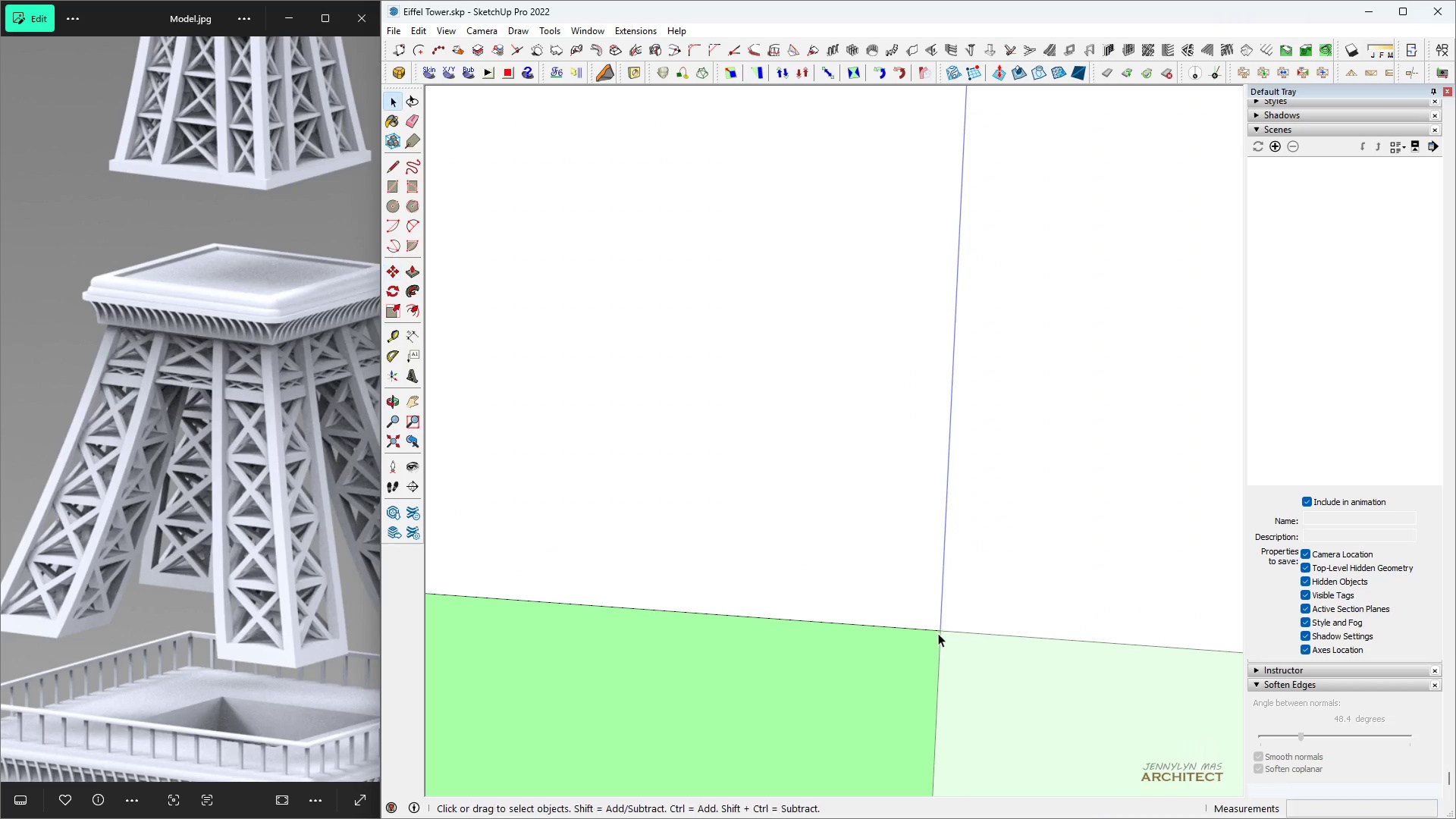 
key(H)
 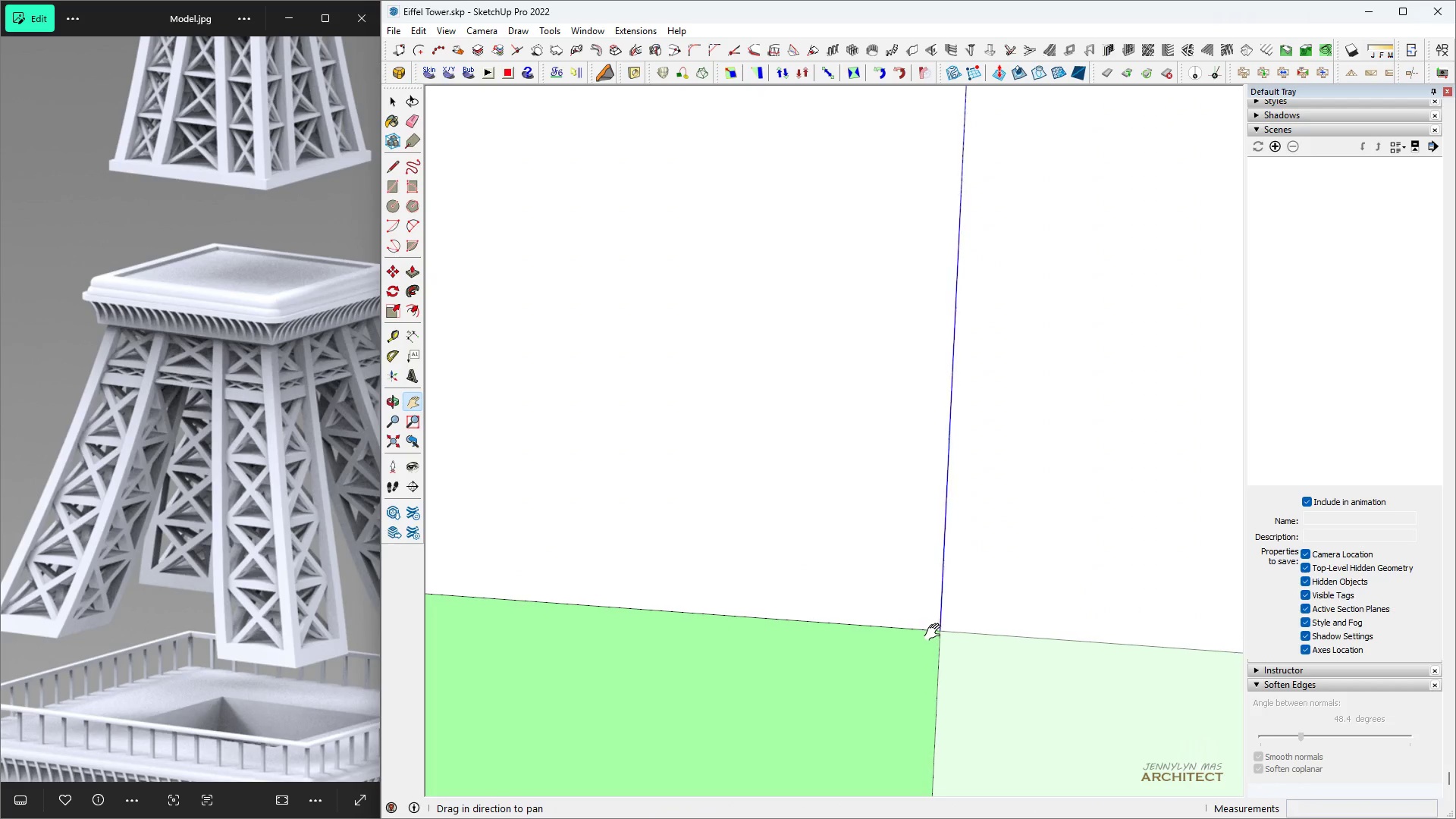 
scroll: coordinate [920, 496], scroll_direction: down, amount: 19.0
 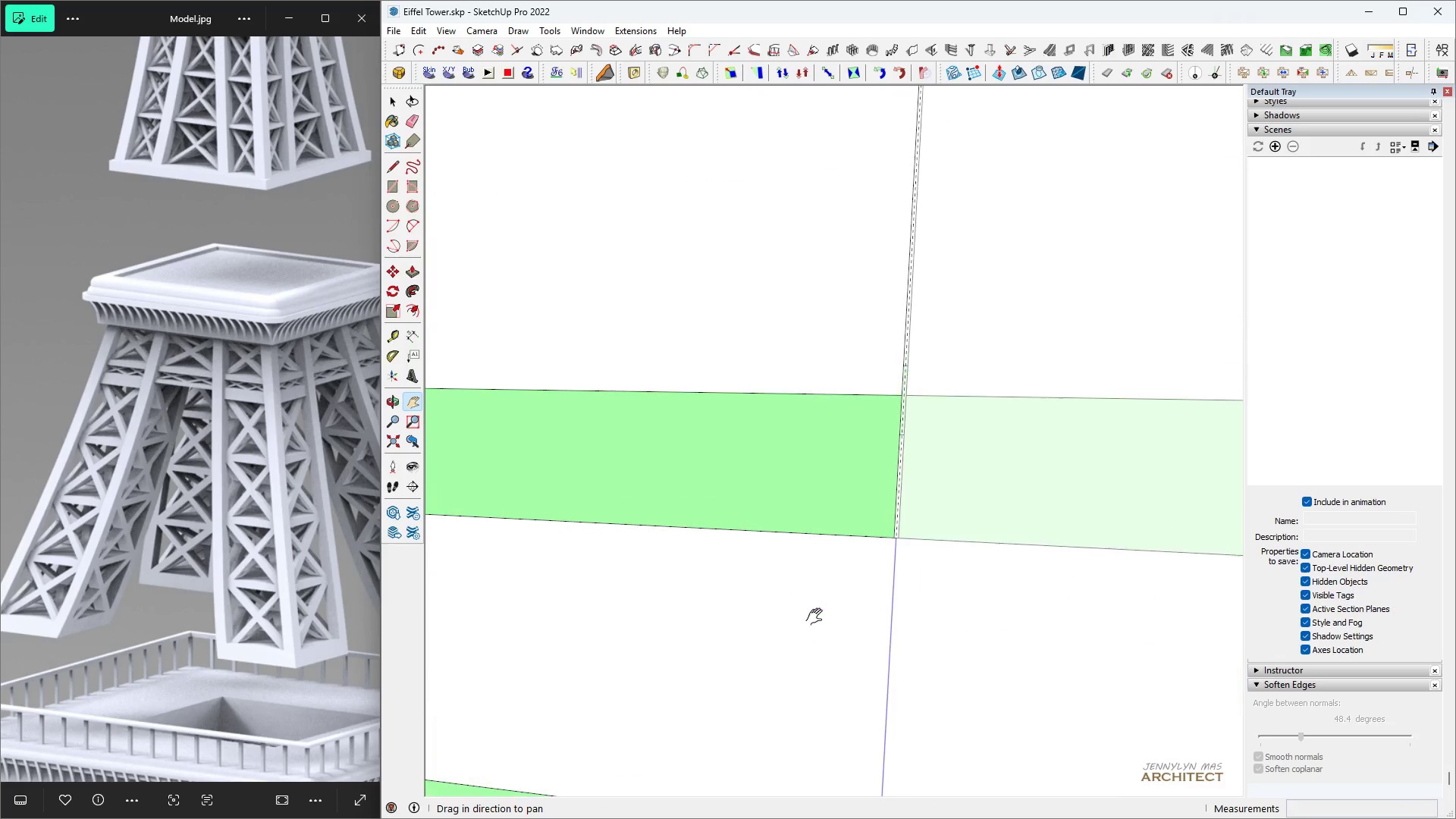 
scroll: coordinate [896, 502], scroll_direction: up, amount: 9.0
 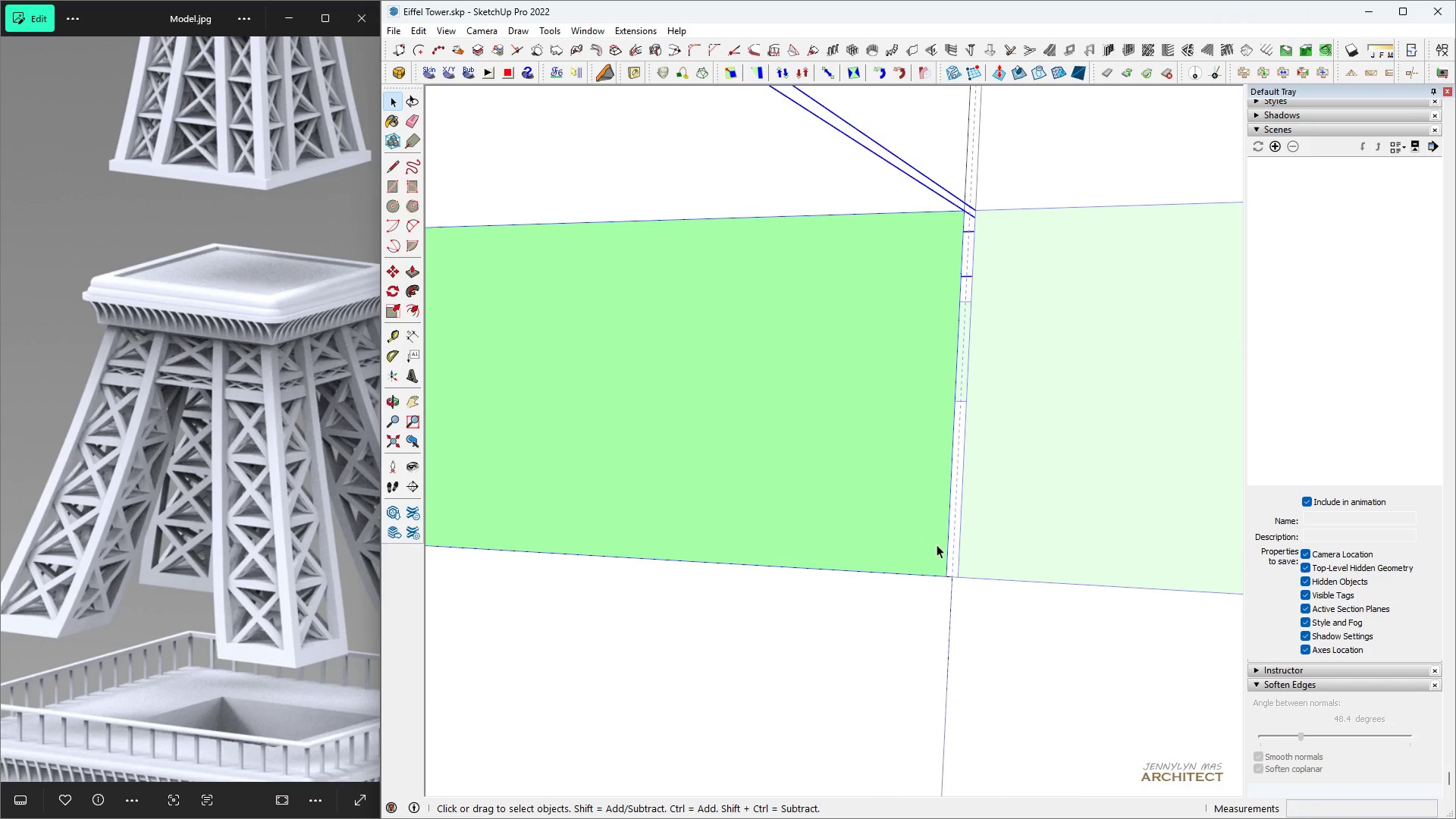 
key(Space)
 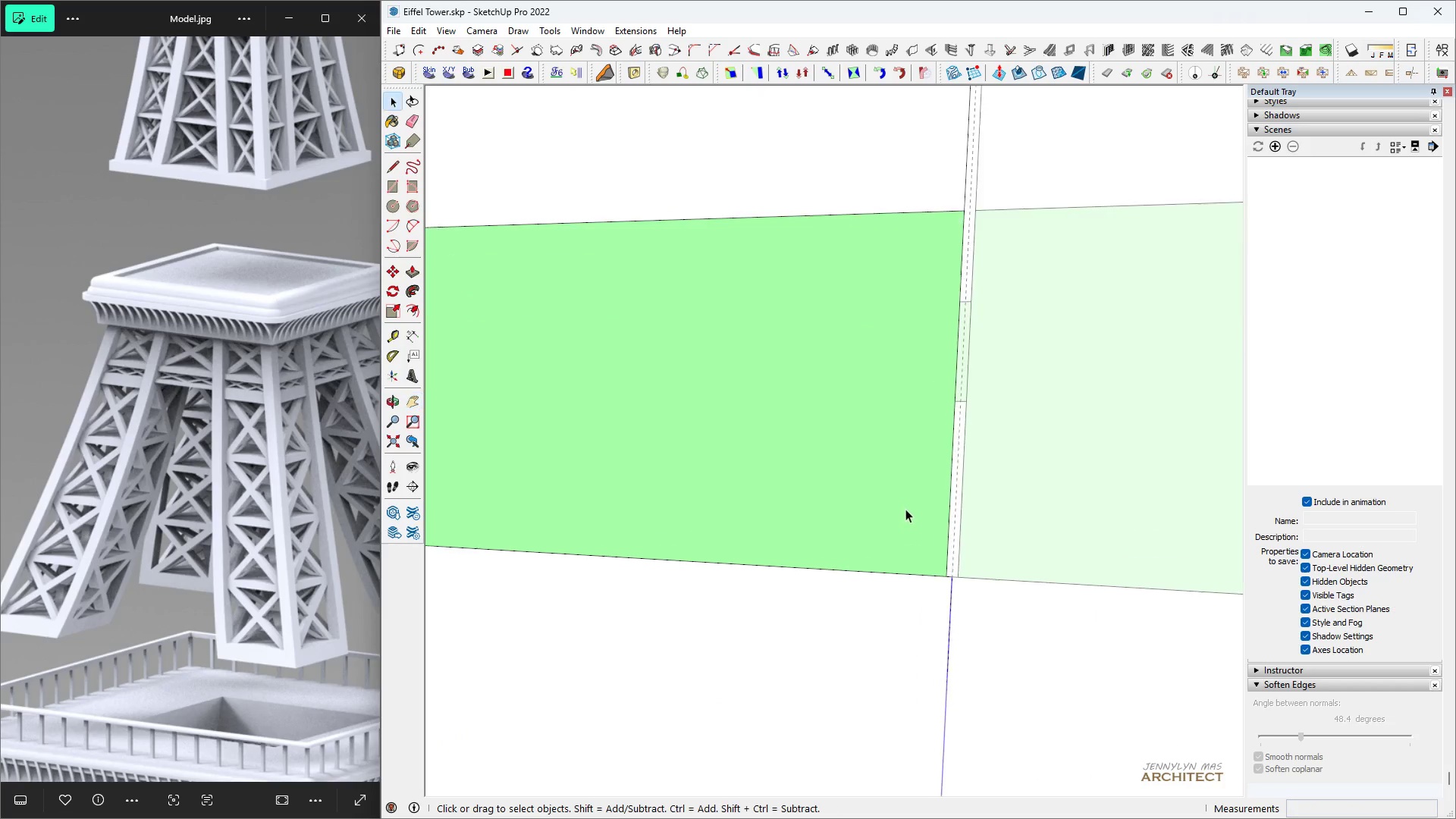 
left_click([905, 509])
 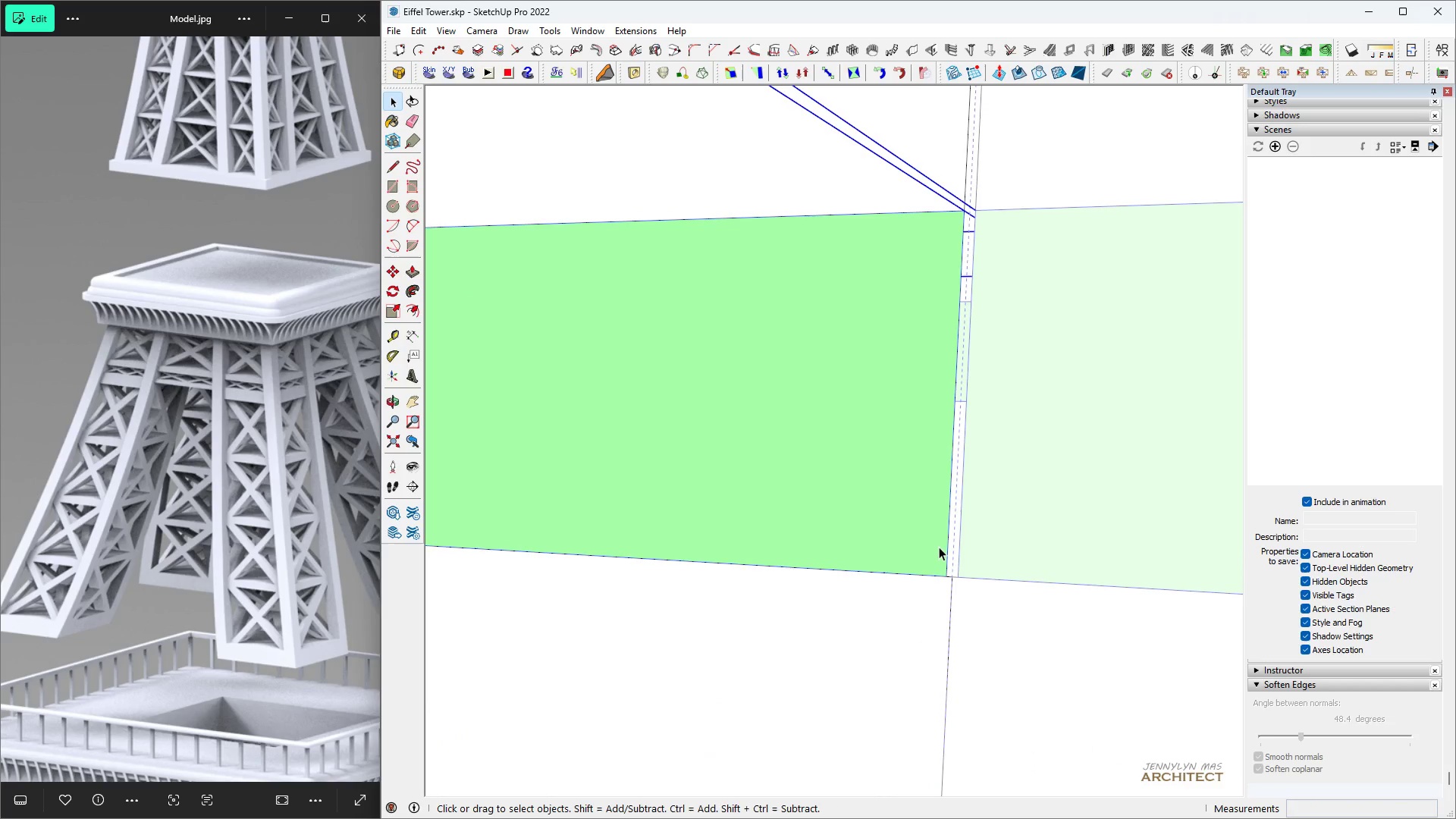 
double_click([941, 547])
 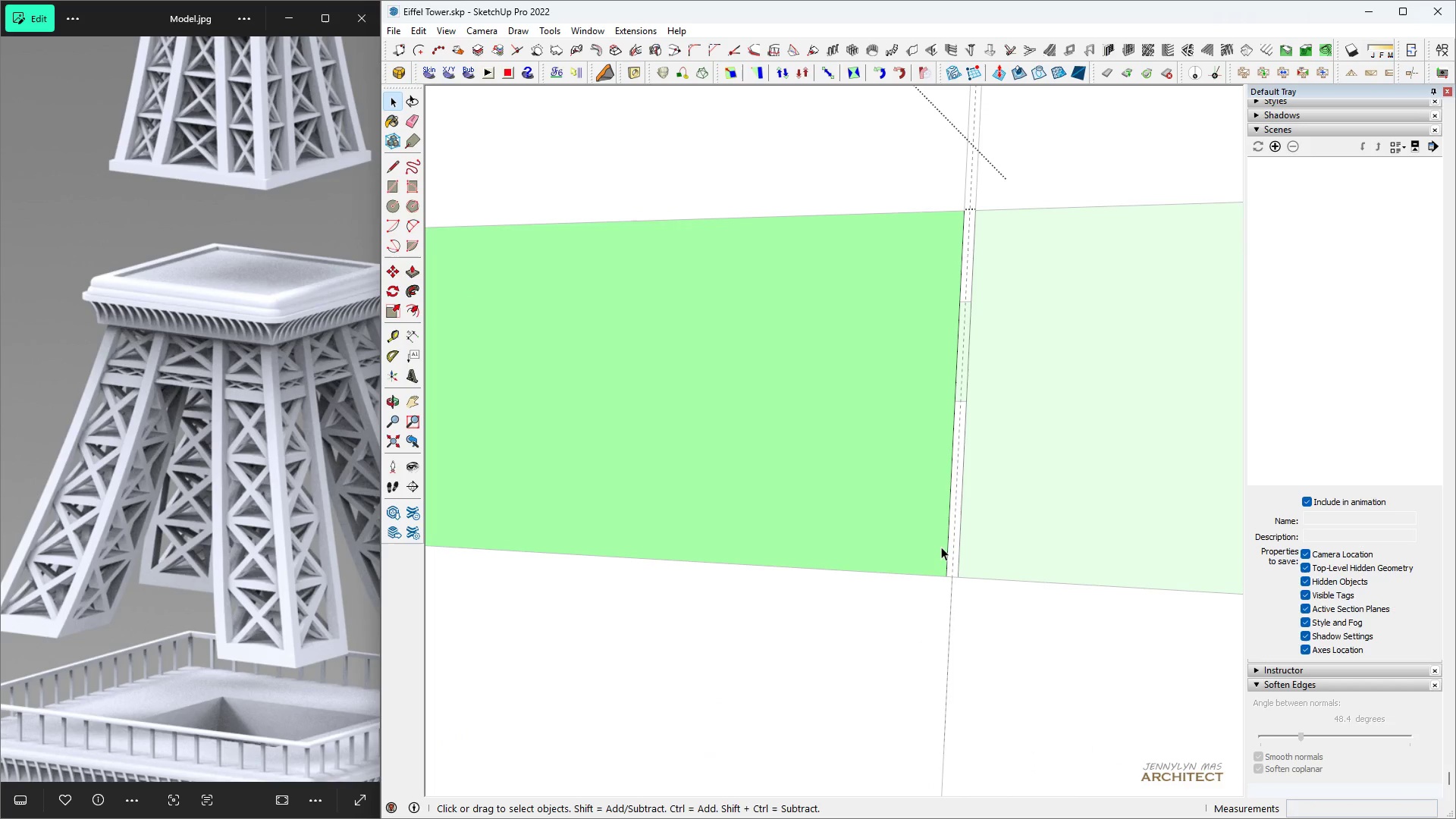 
triple_click([941, 547])
 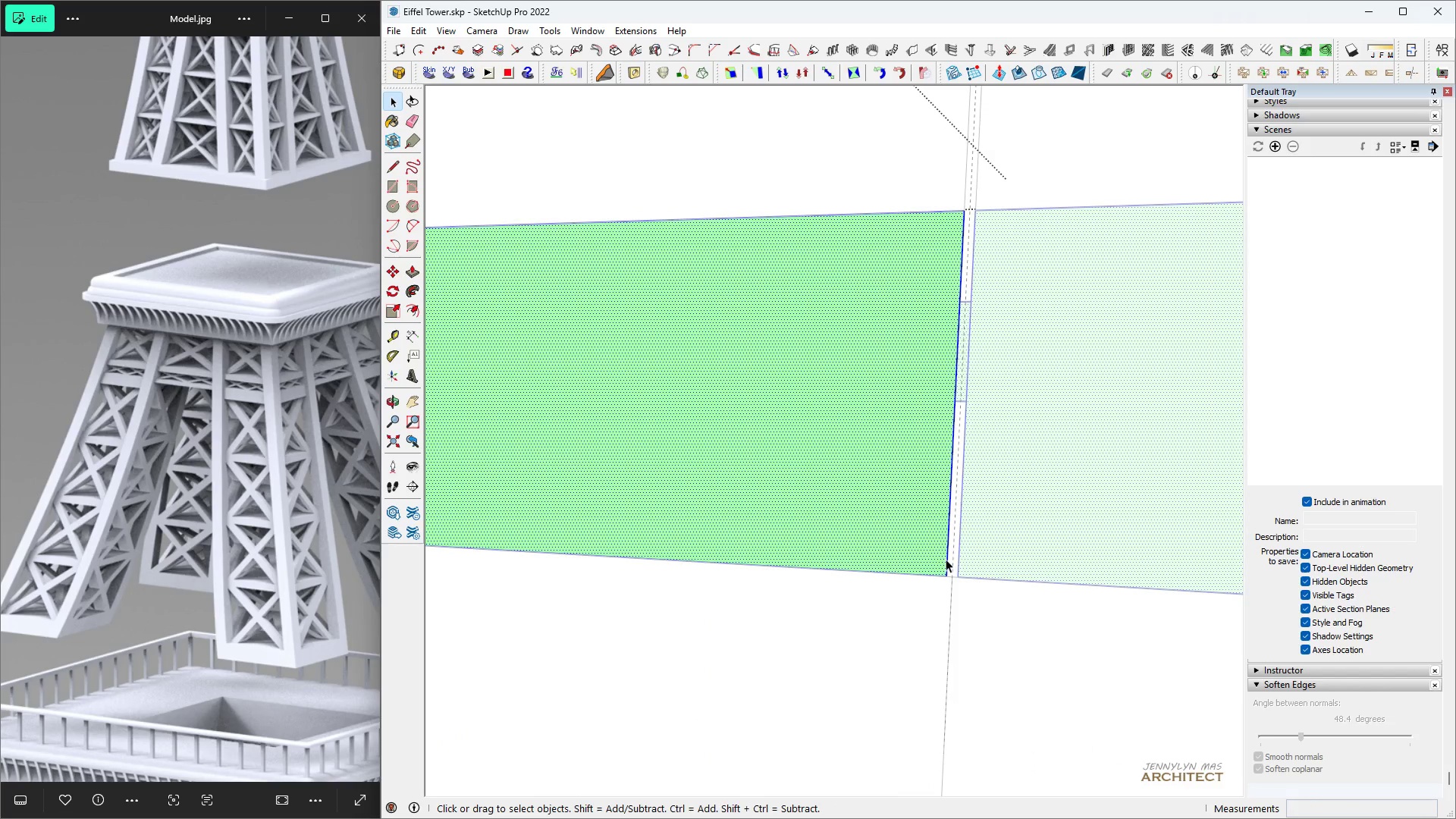 
left_click([946, 563])
 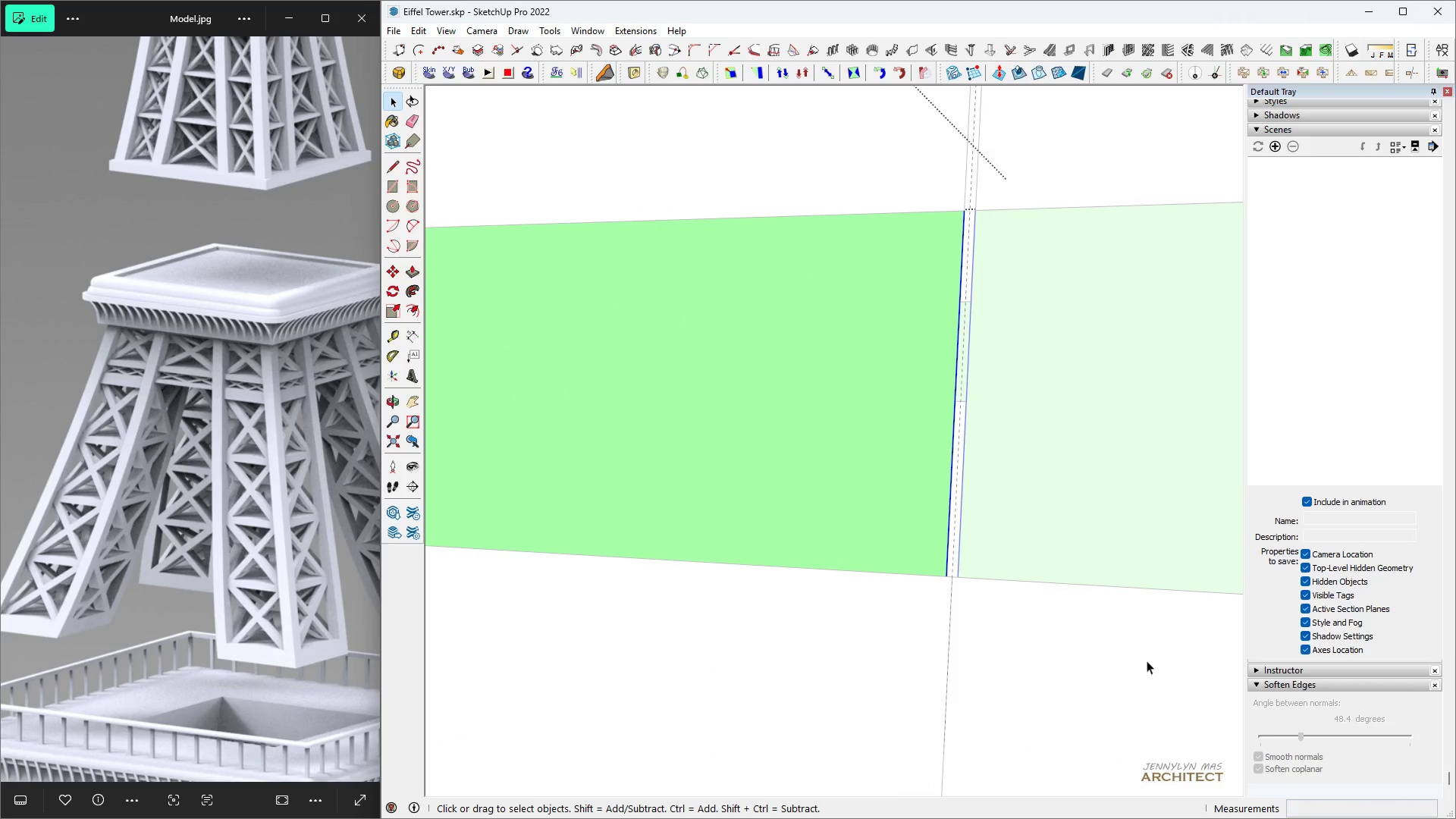 
scroll: coordinate [907, 651], scroll_direction: up, amount: 5.0
 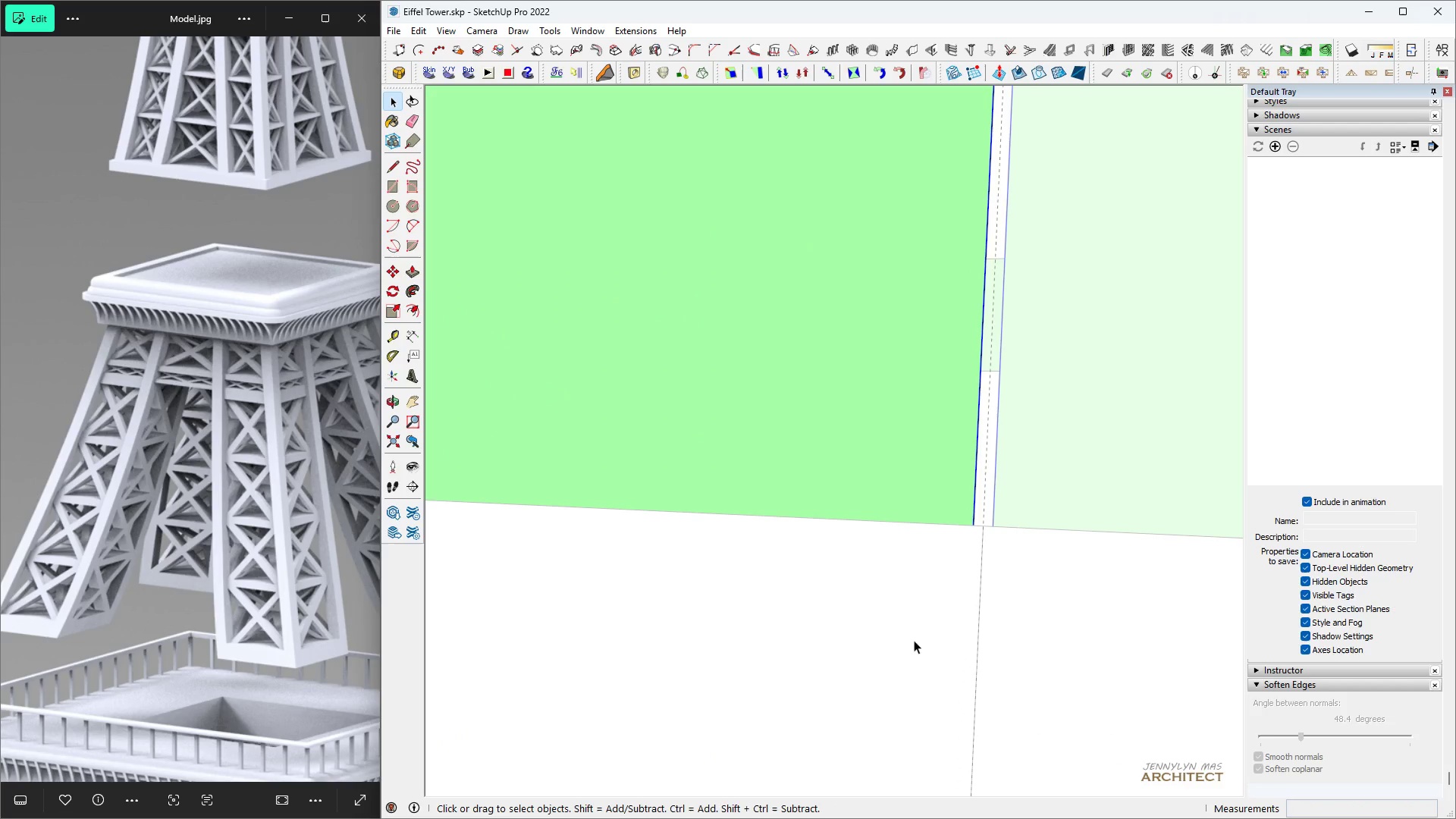 
key(Space)
 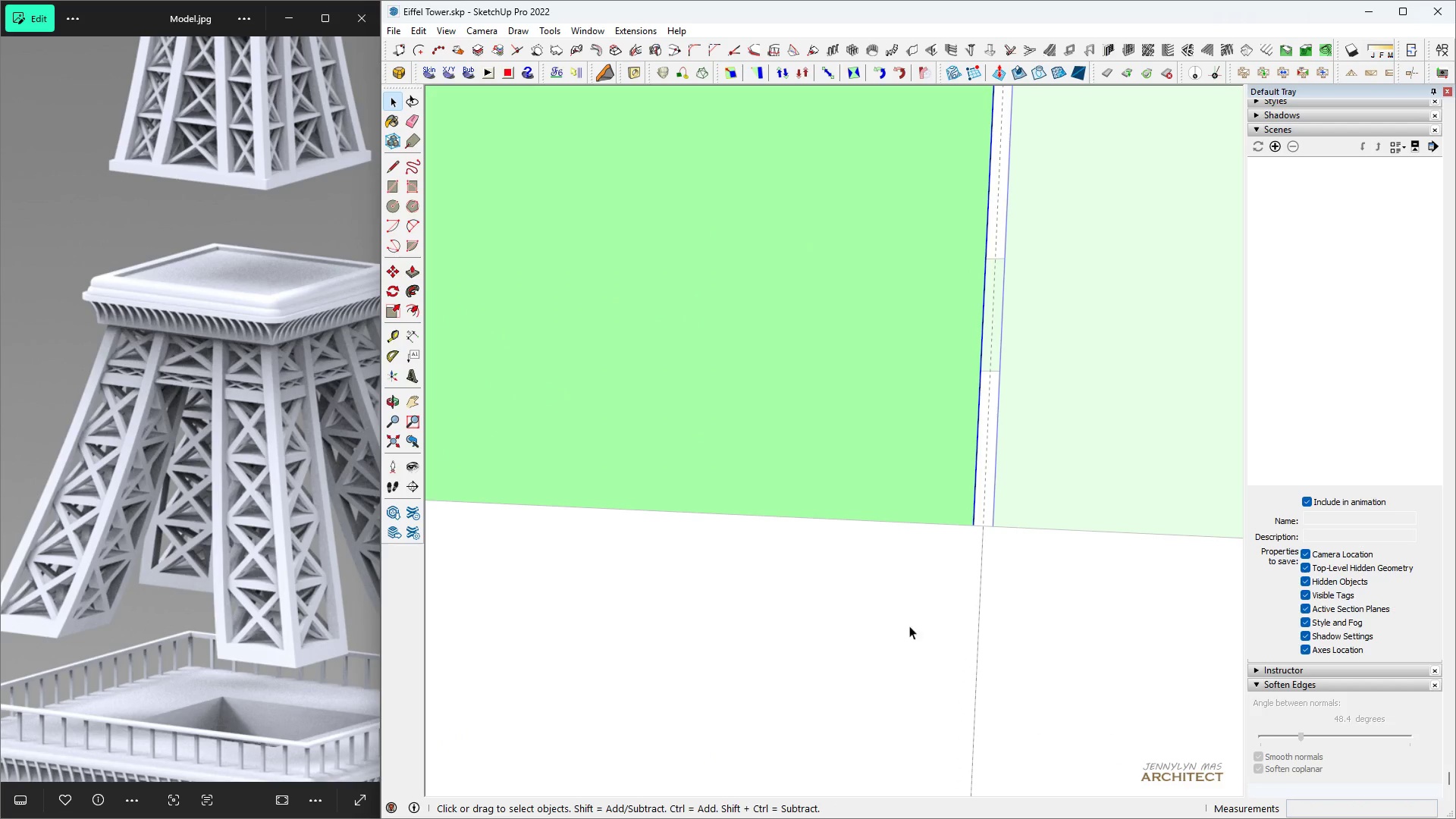 
key(M)
 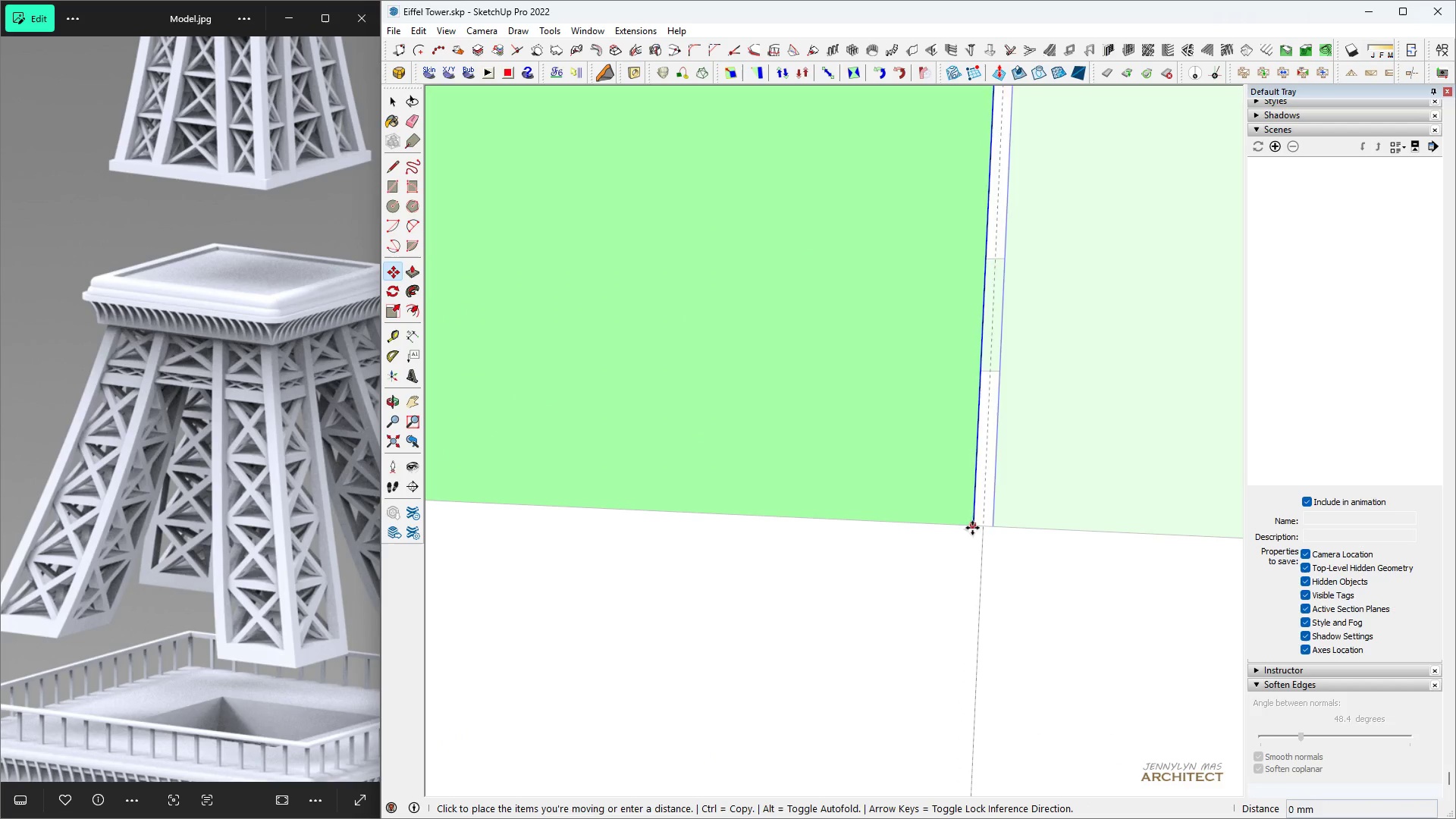 
left_click([987, 532])
 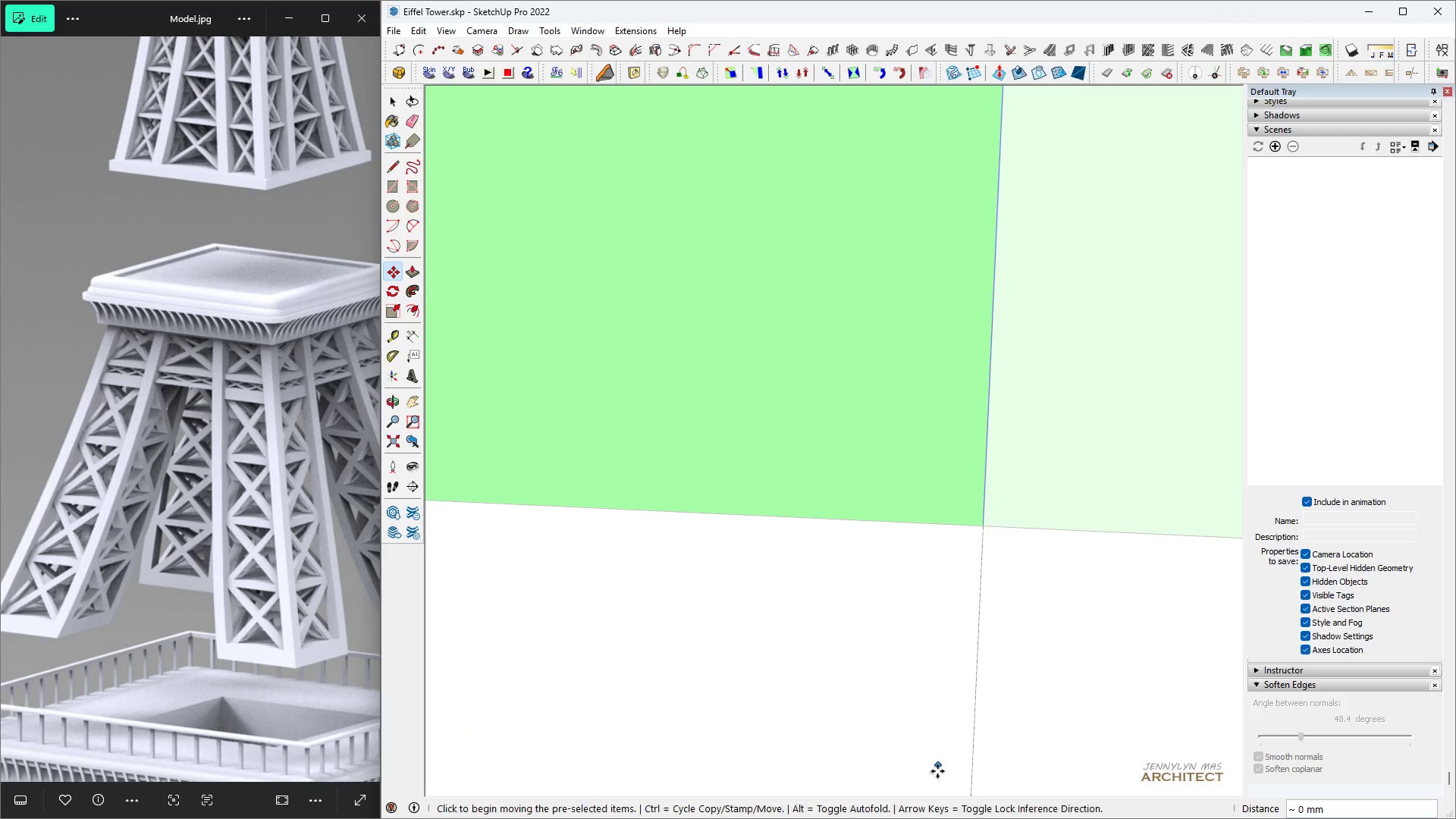 
type(hhh )
 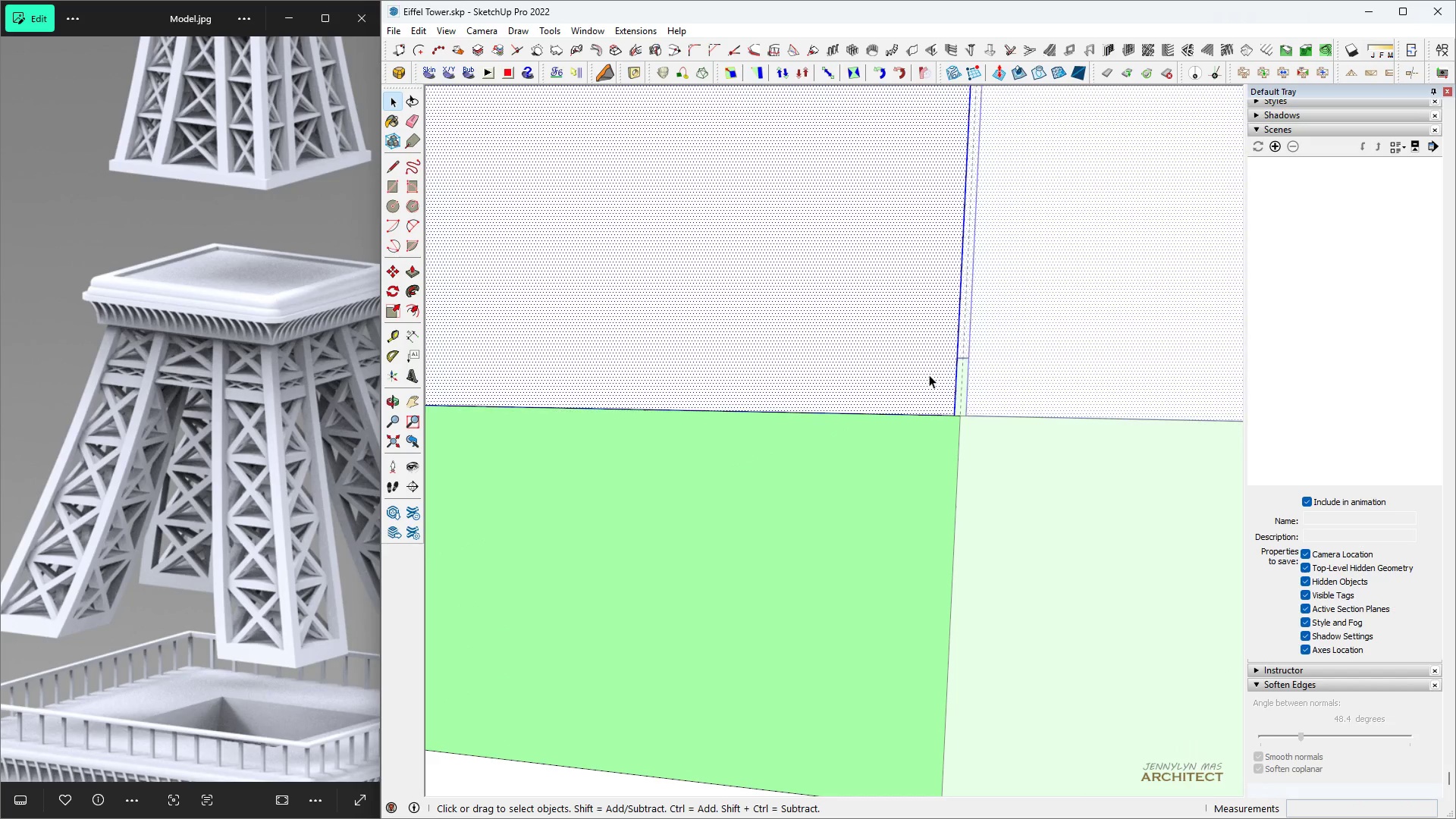 
scroll: coordinate [971, 416], scroll_direction: down, amount: 6.0
 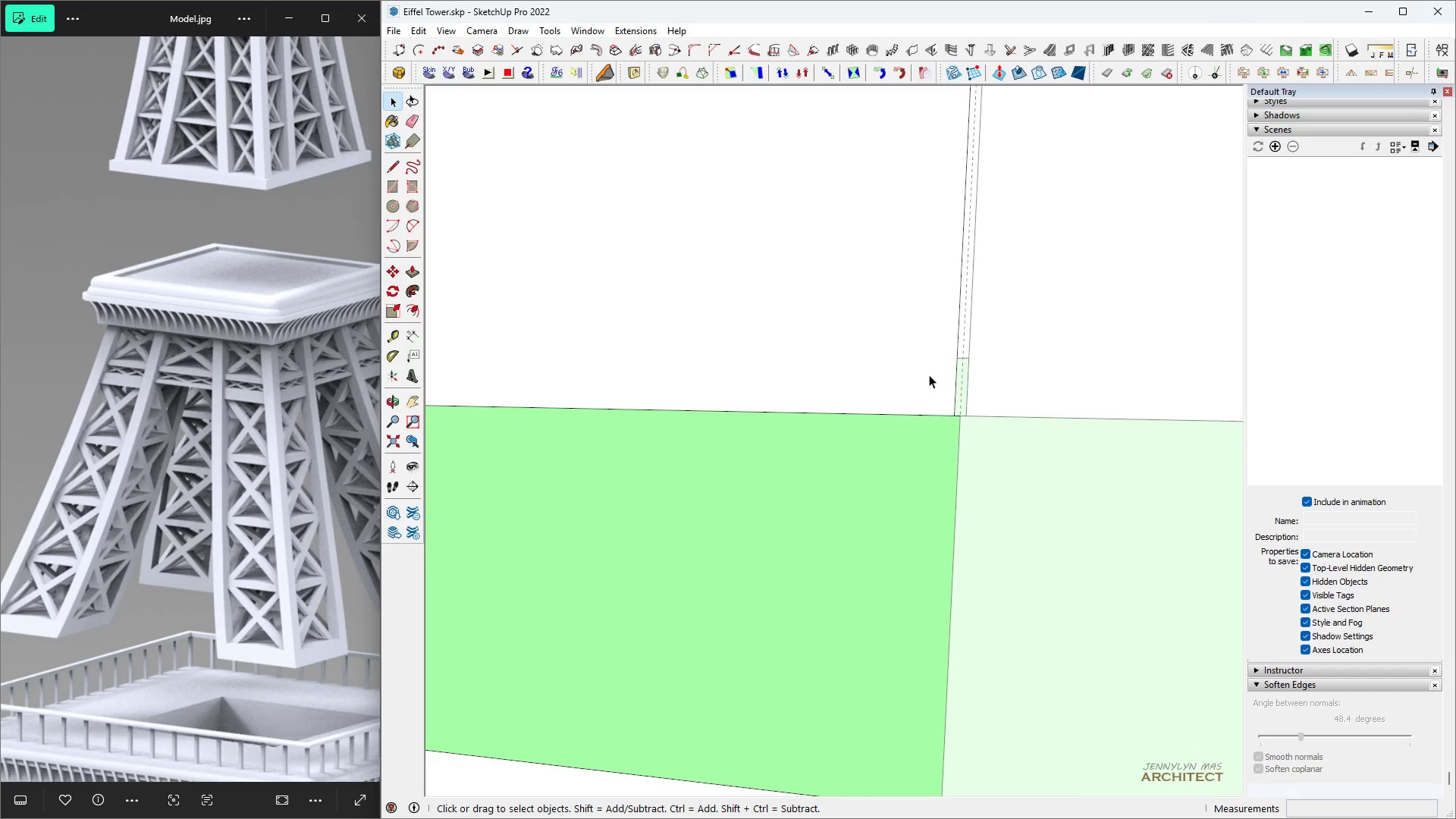 
double_click([929, 375])
 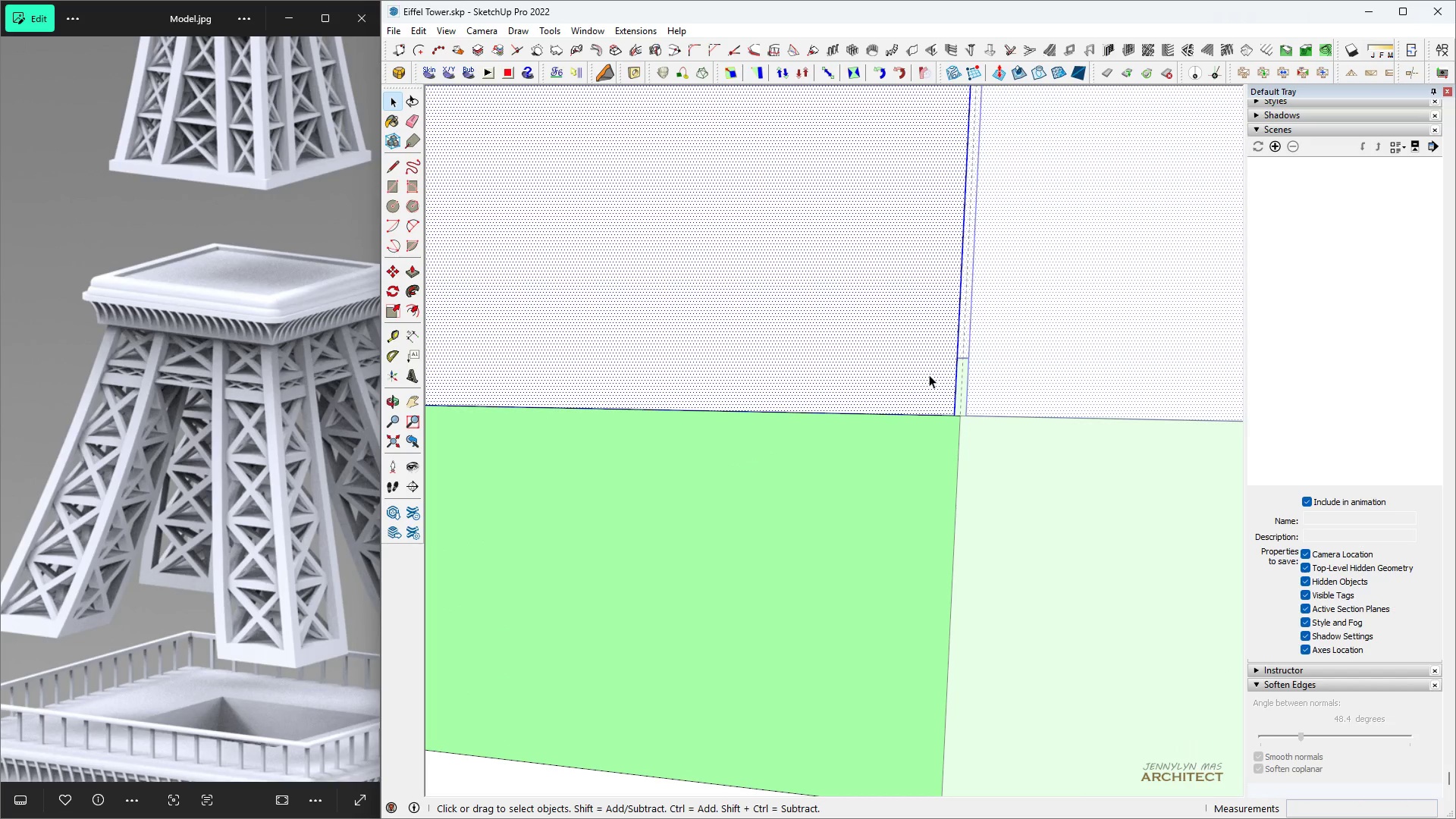 
triple_click([929, 375])
 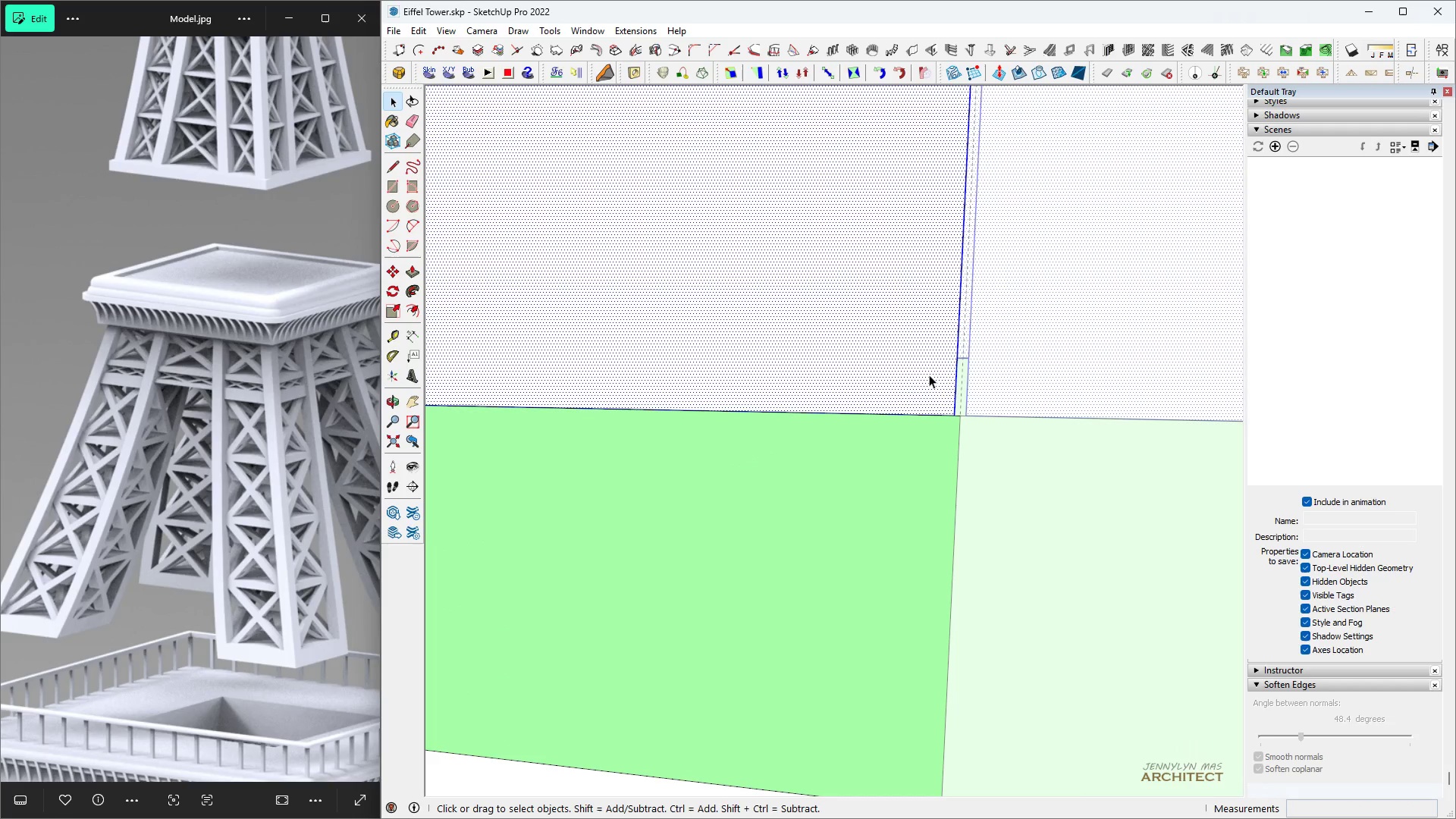 
triple_click([929, 375])
 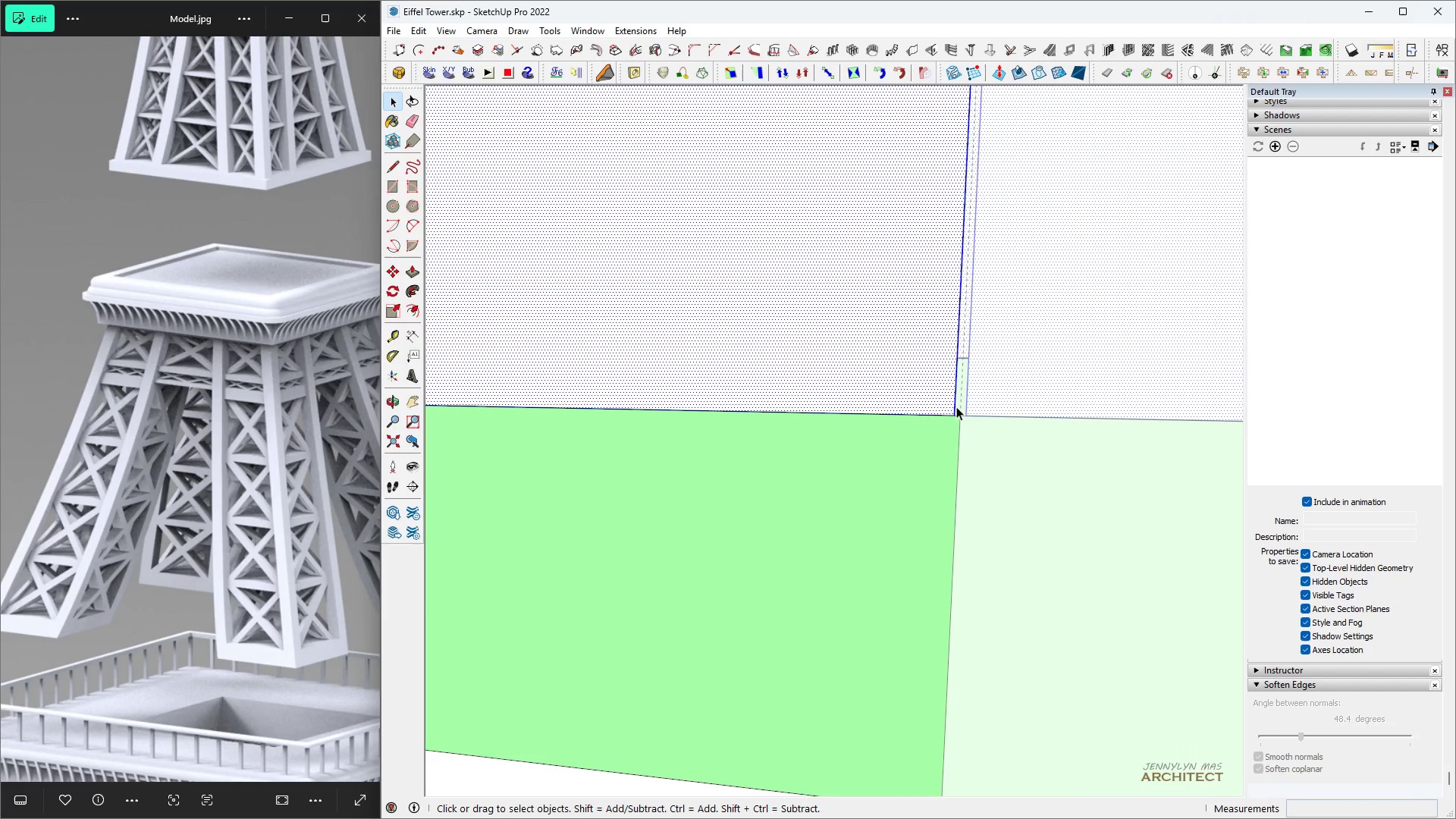 
left_click([956, 404])
 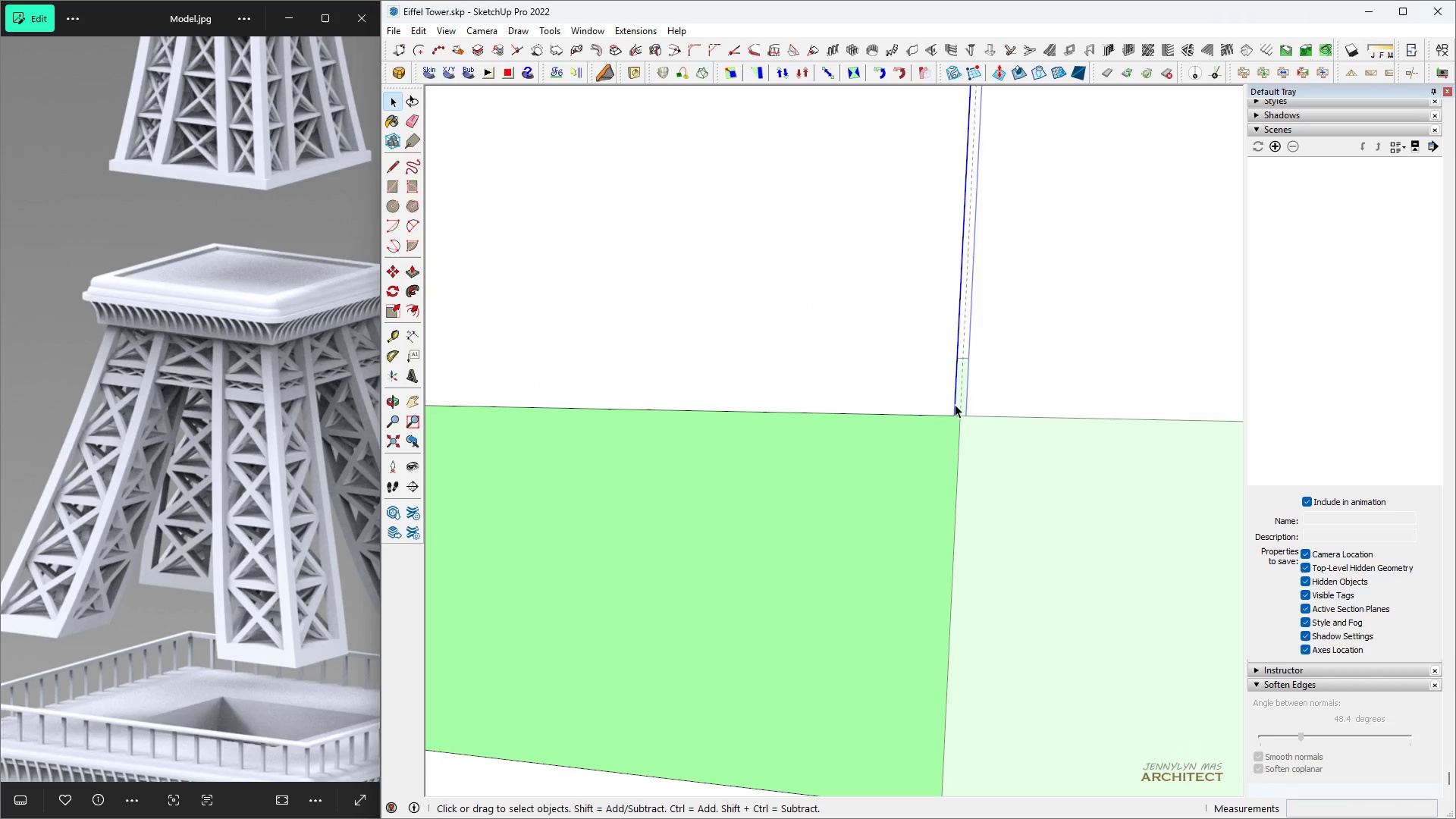 
scroll: coordinate [955, 404], scroll_direction: up, amount: 5.0
 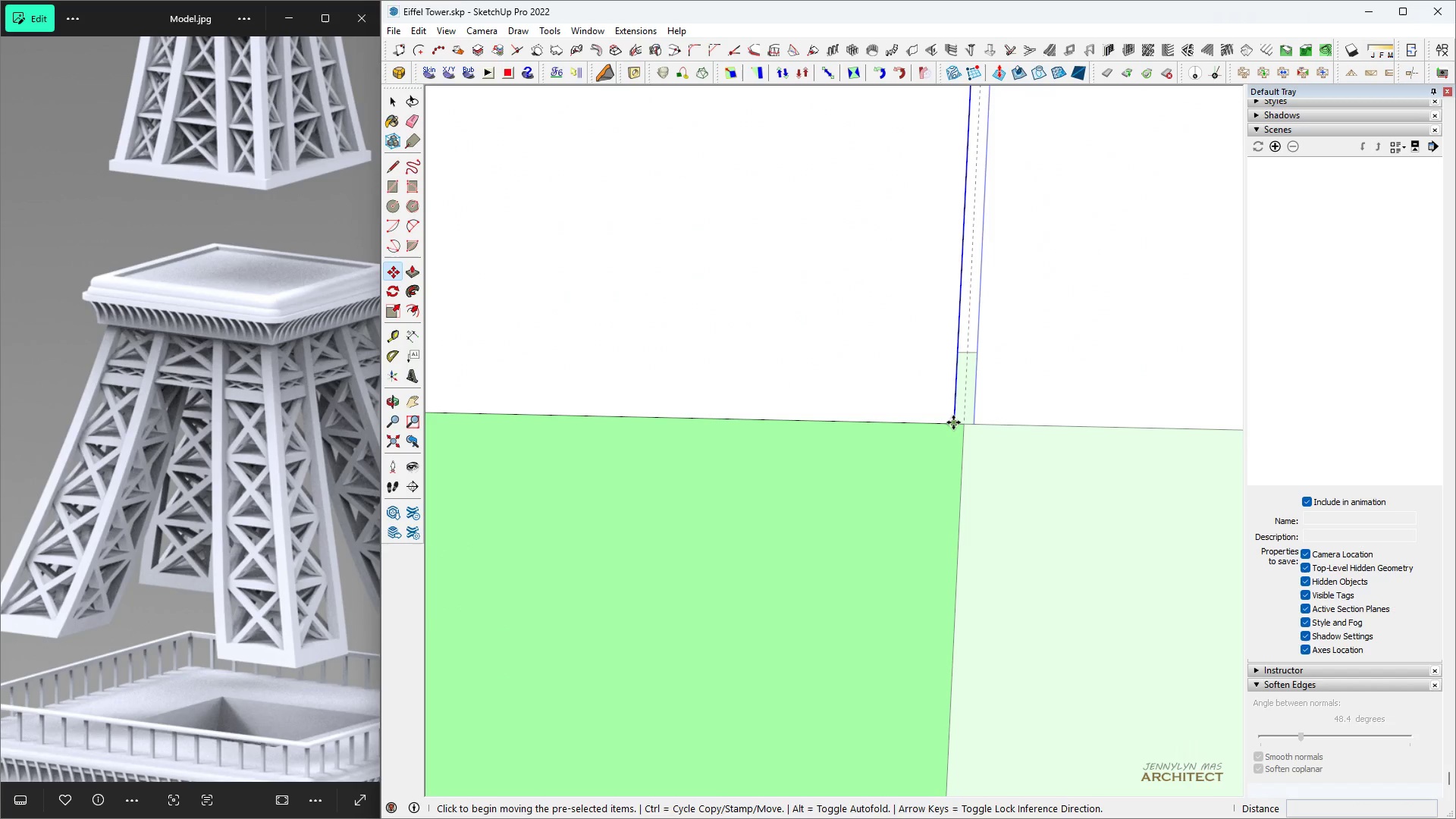 
key(Space)
 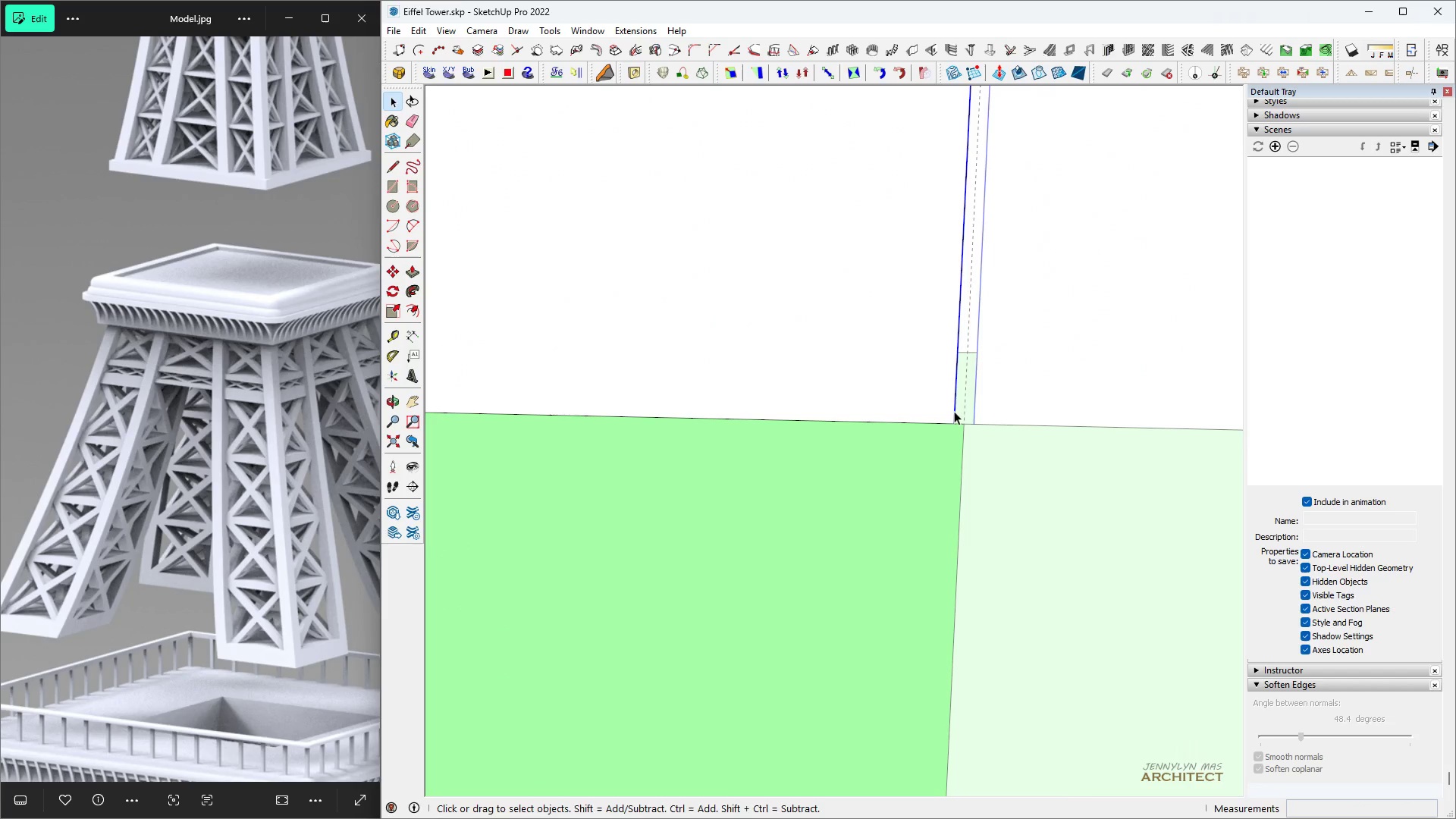 
key(M)
 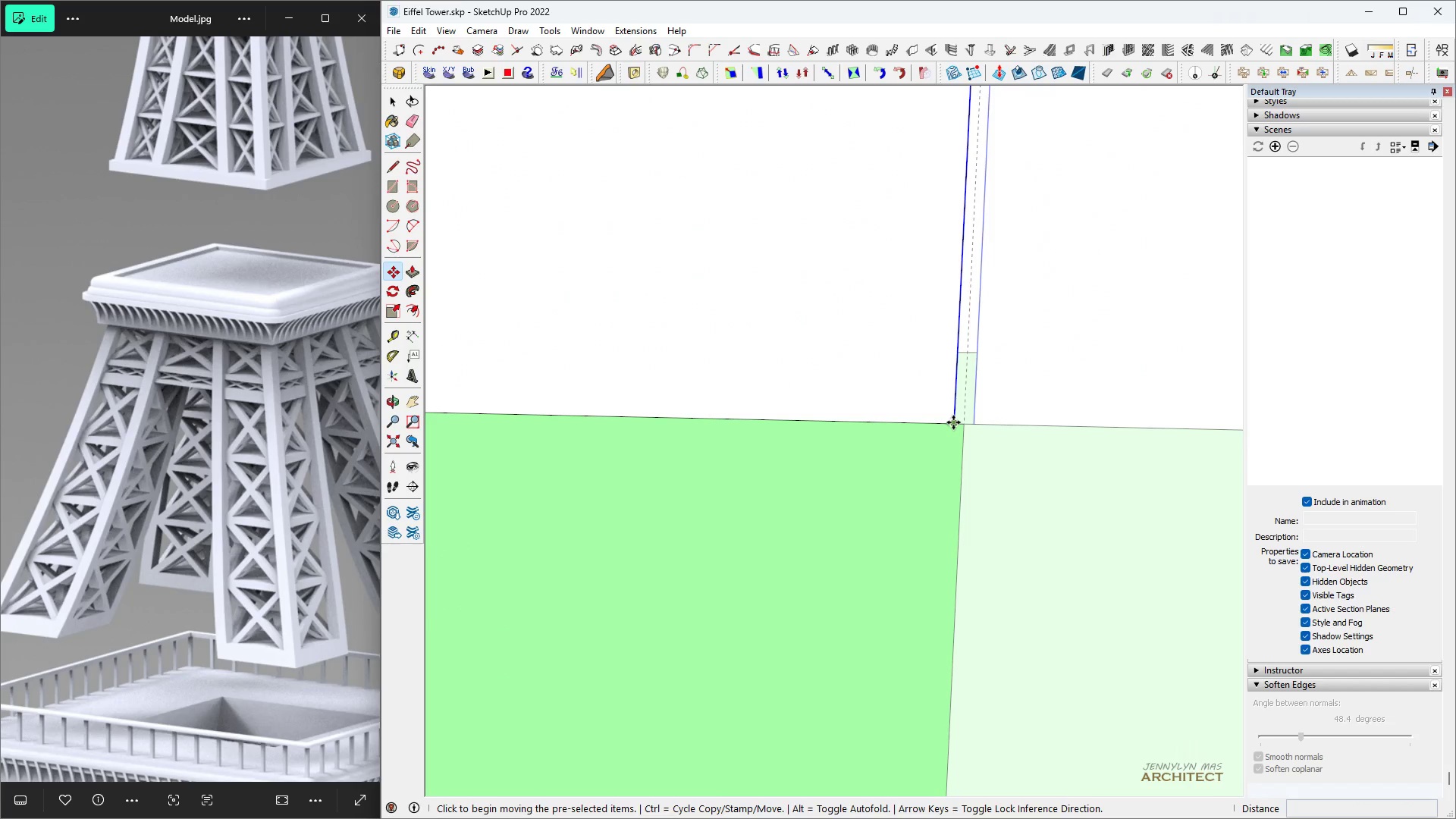 
left_click([953, 422])
 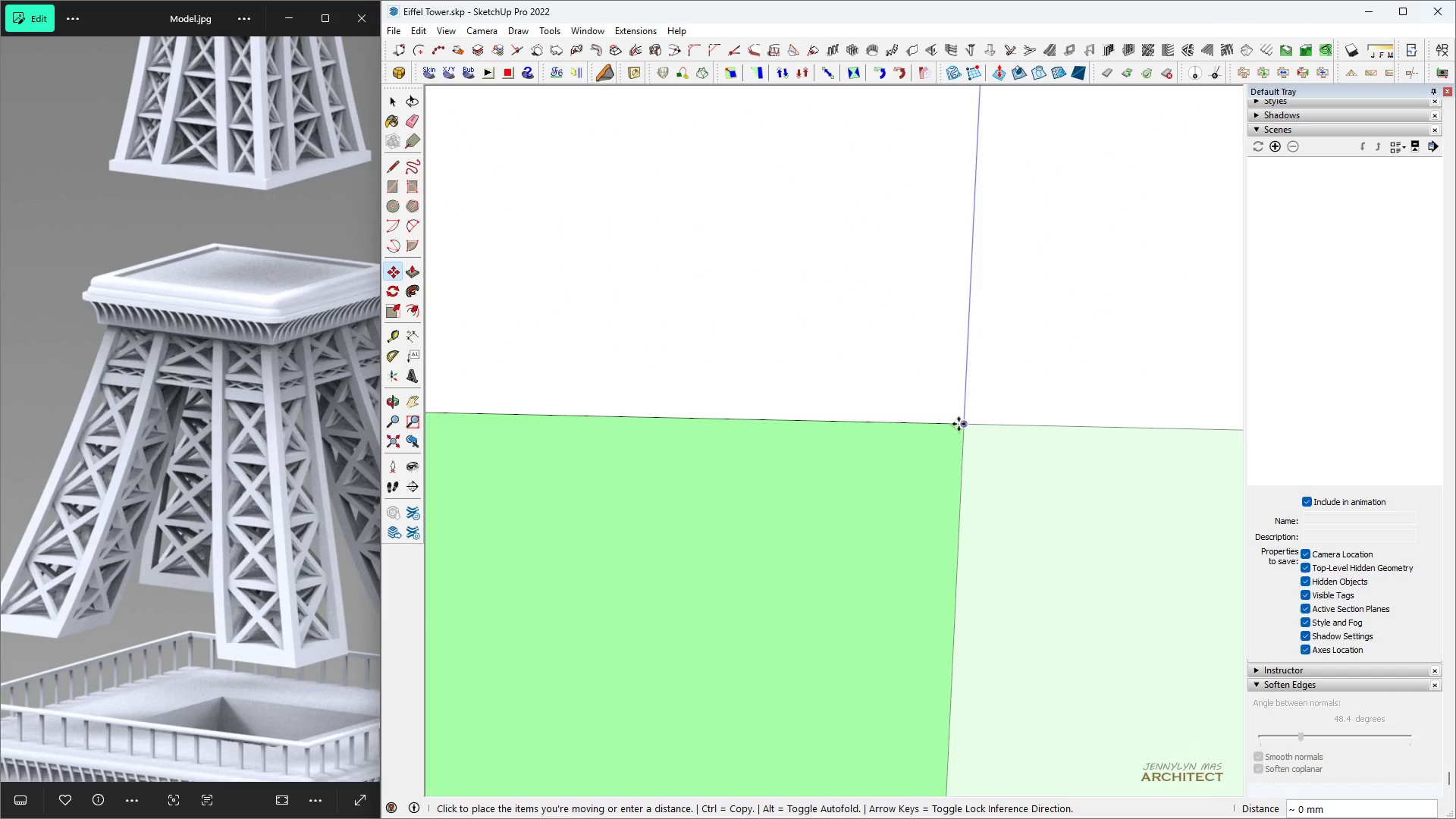 
left_click([959, 425])
 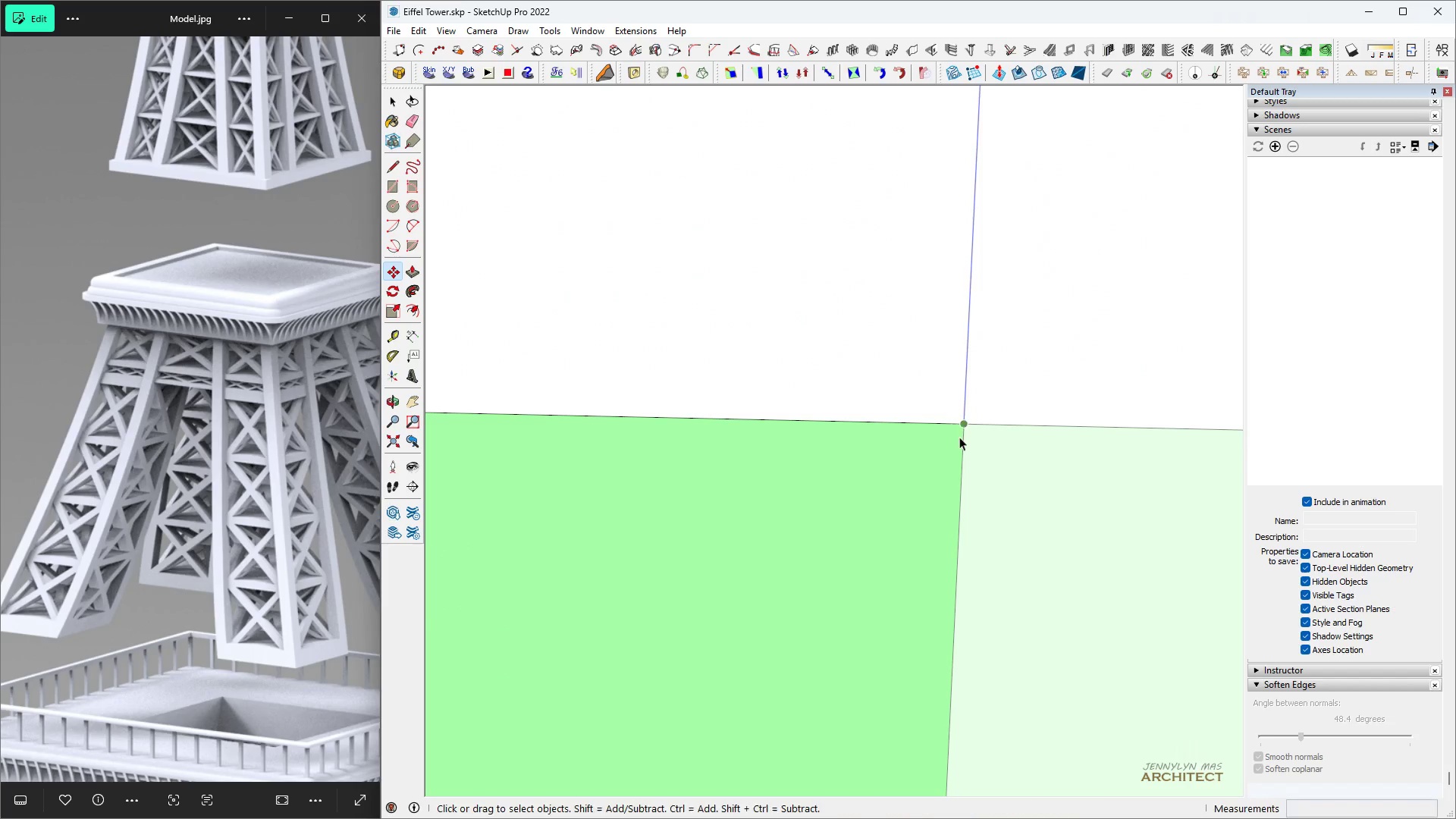 
type( hhhhhhhhh e )
 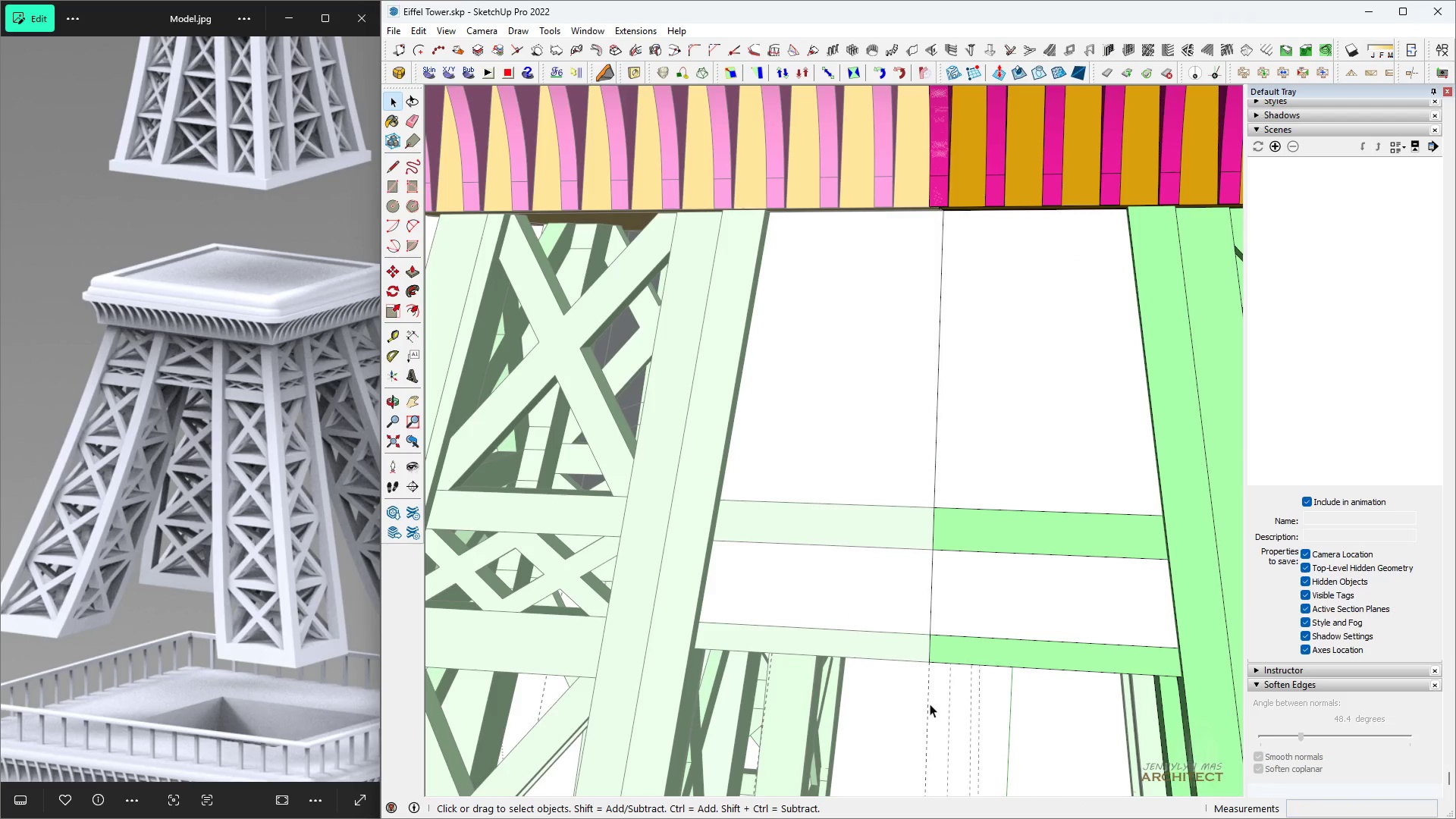 
scroll: coordinate [926, 511], scroll_direction: down, amount: 29.0
 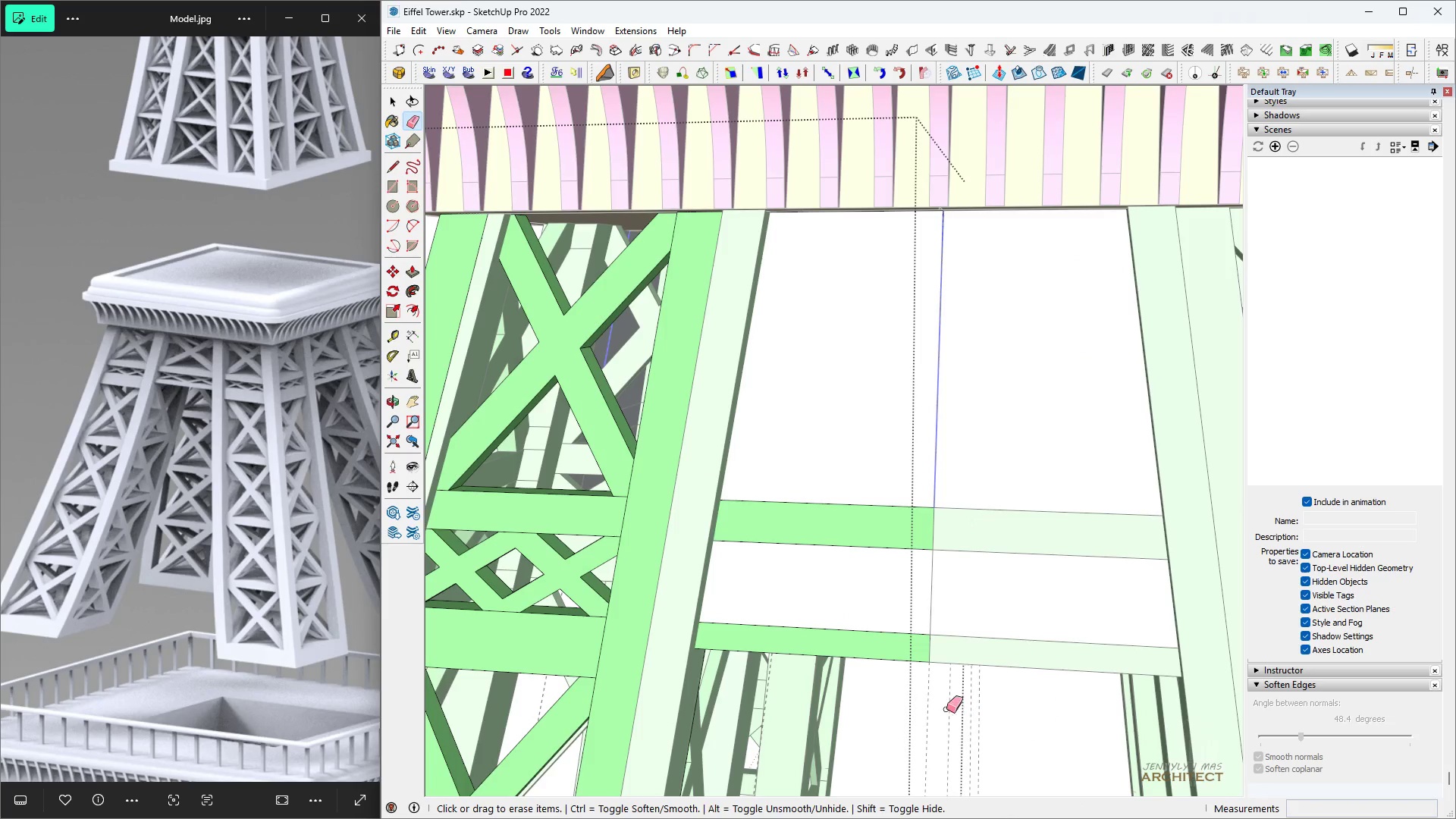 
double_click([930, 704])
 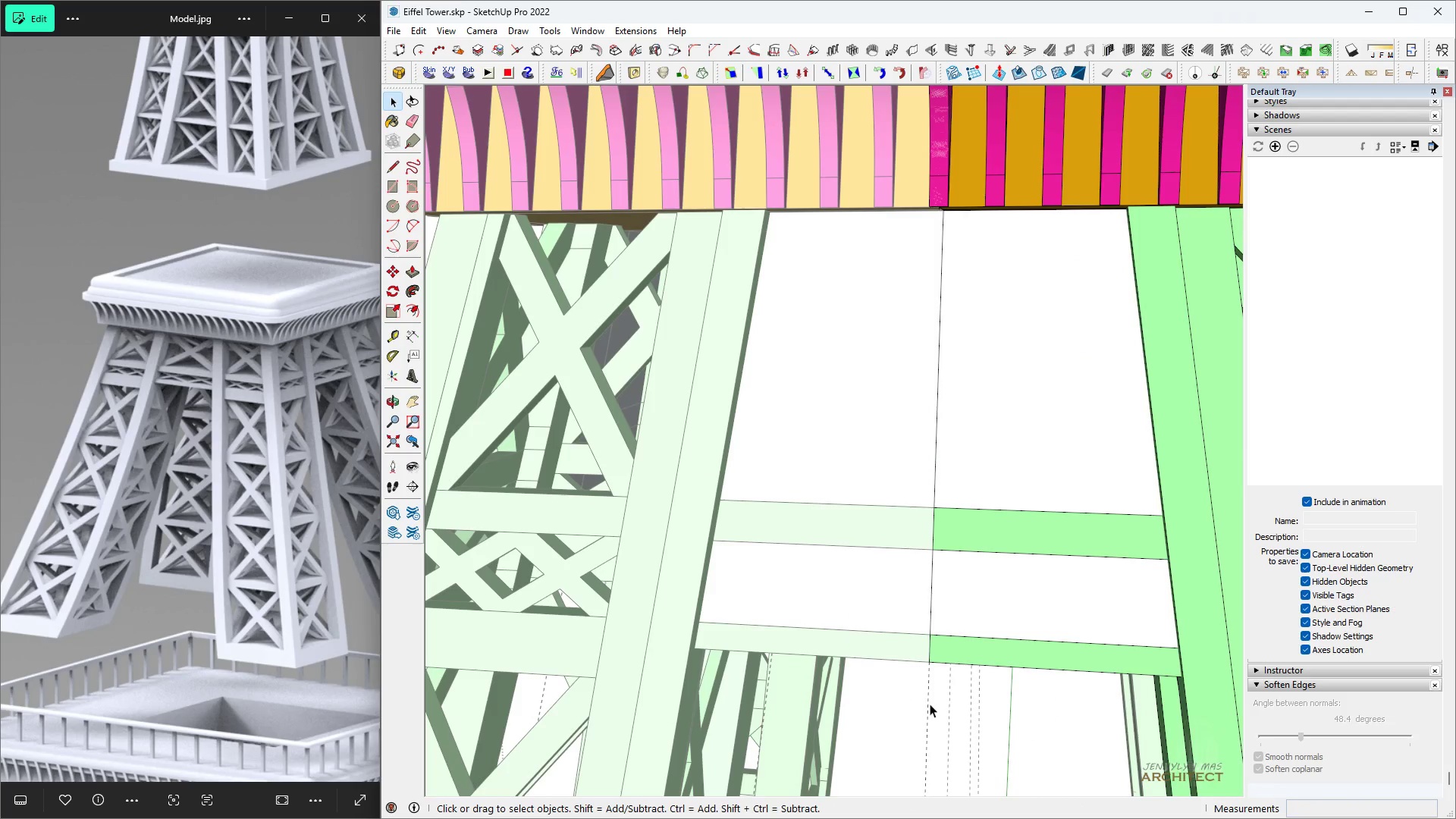 
triple_click([930, 704])
 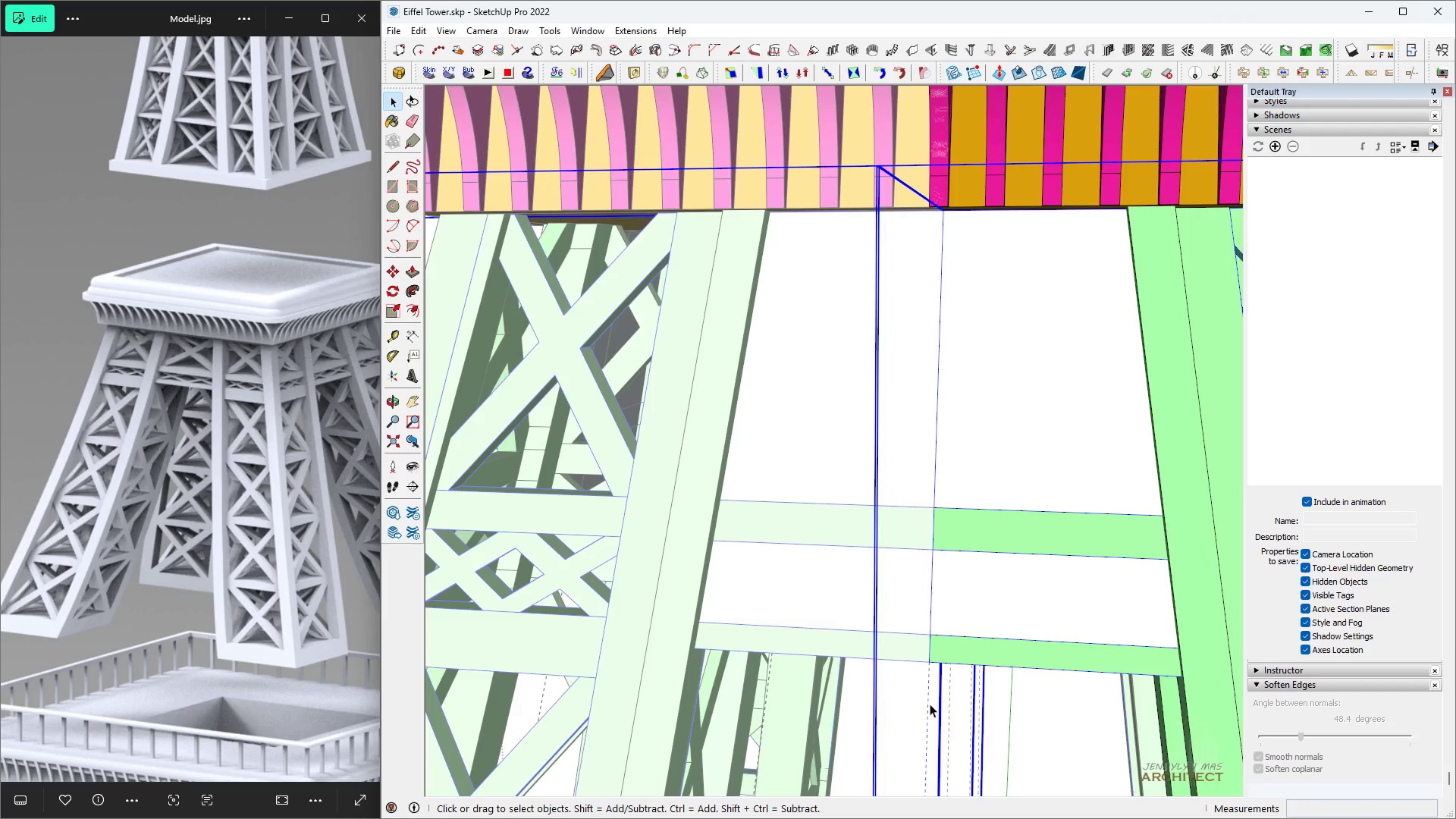 
triple_click([930, 704])
 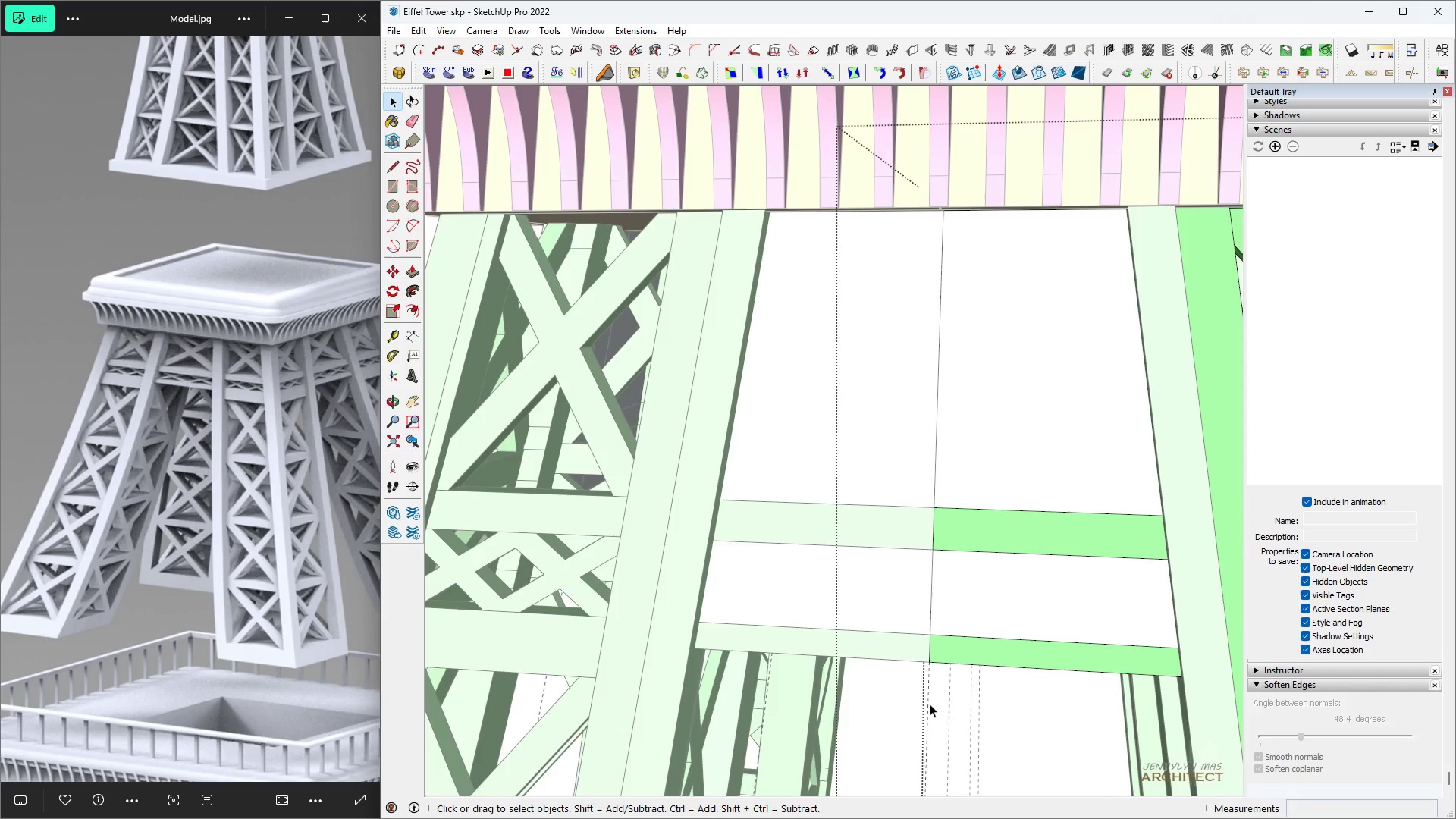 
triple_click([930, 704])
 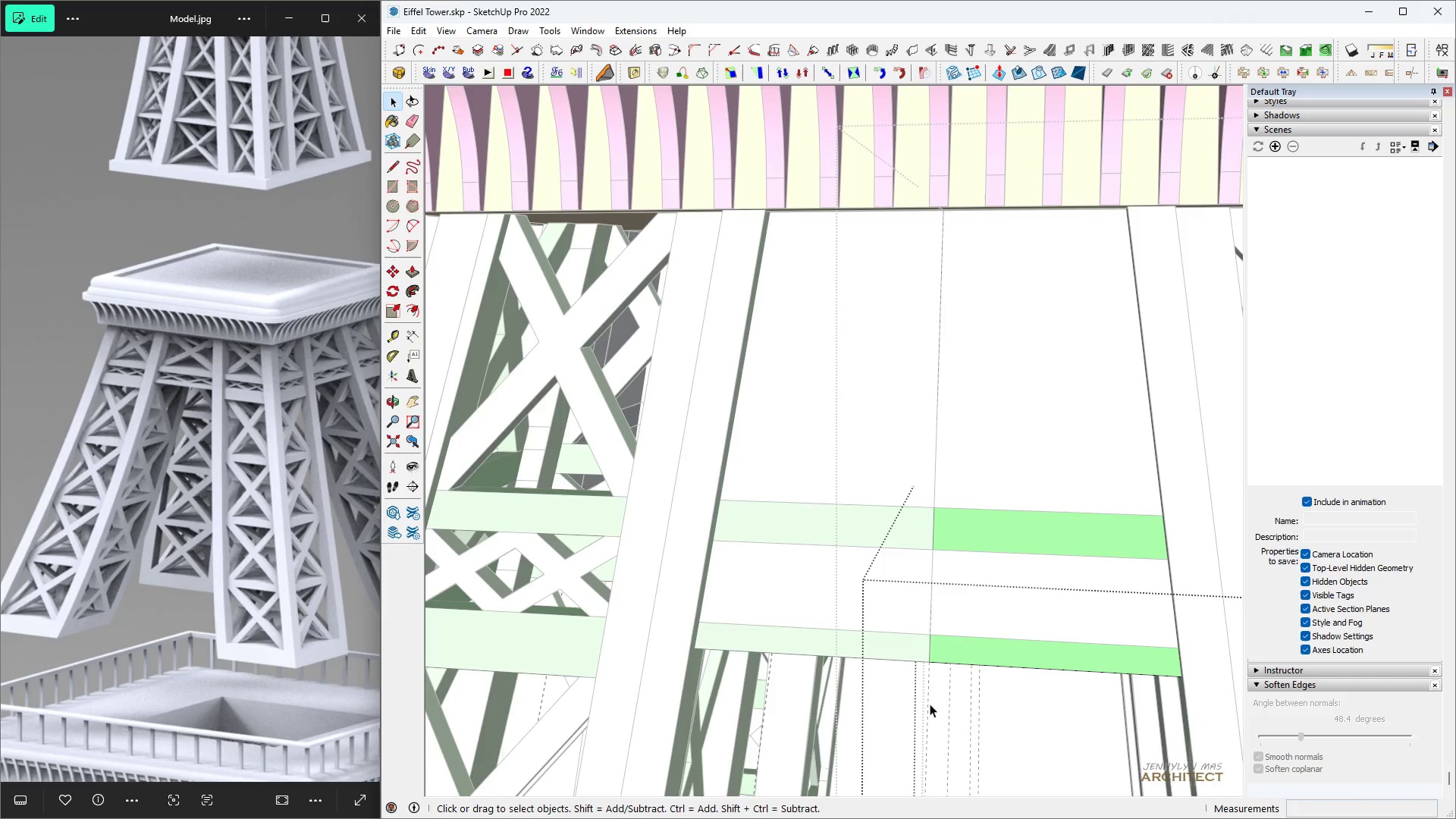 
triple_click([930, 704])
 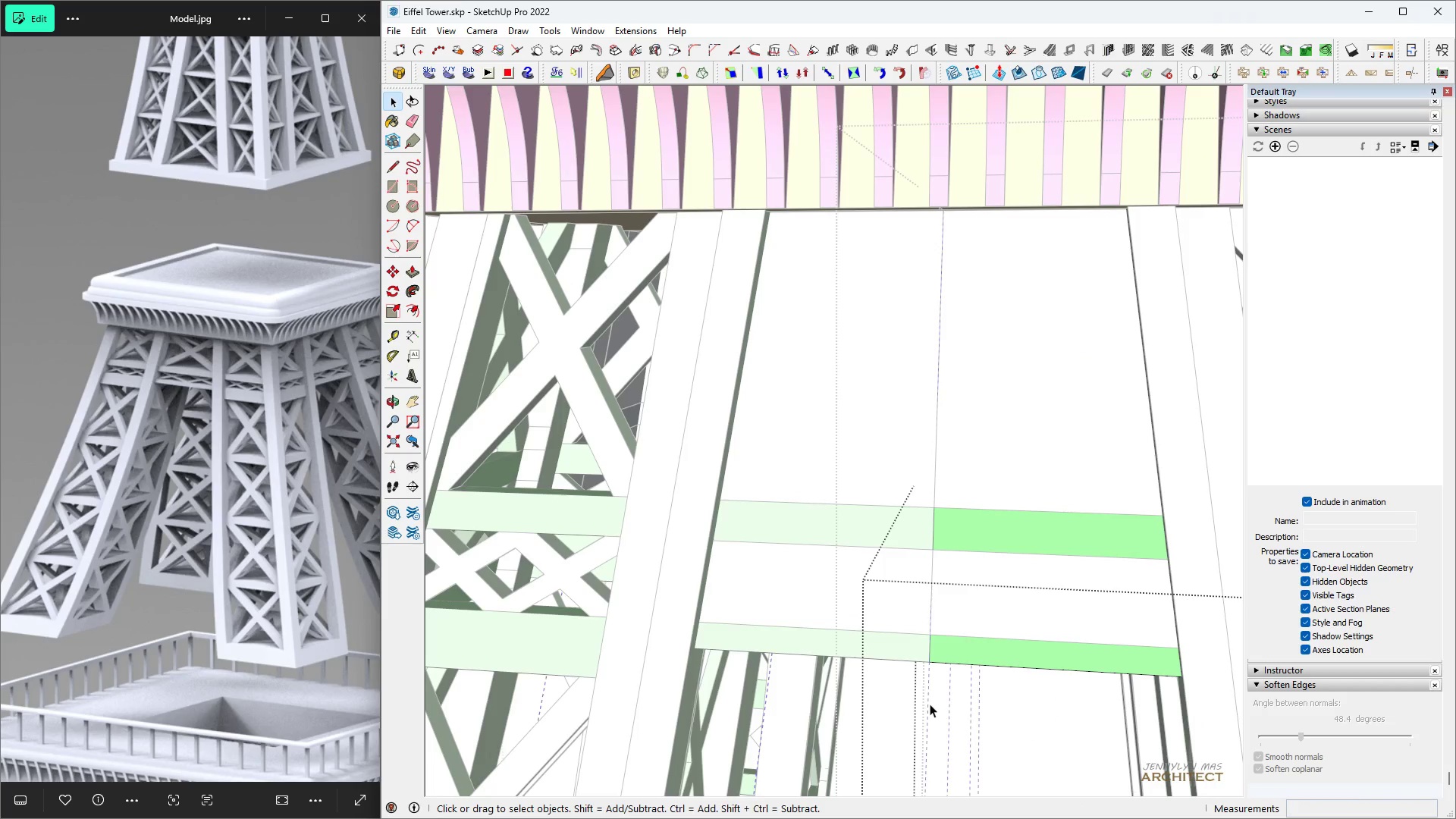 
triple_click([930, 704])
 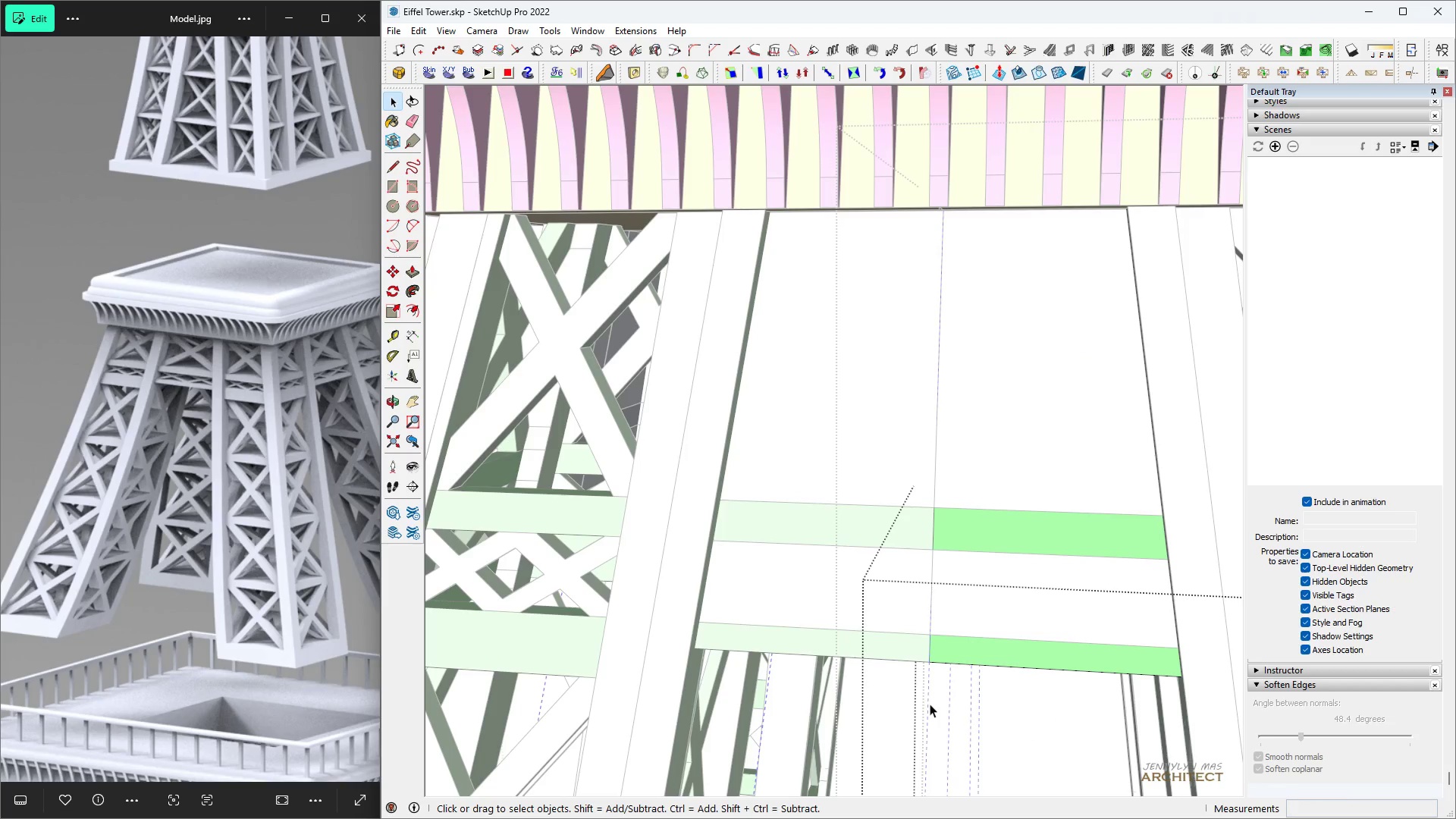 
triple_click([930, 704])
 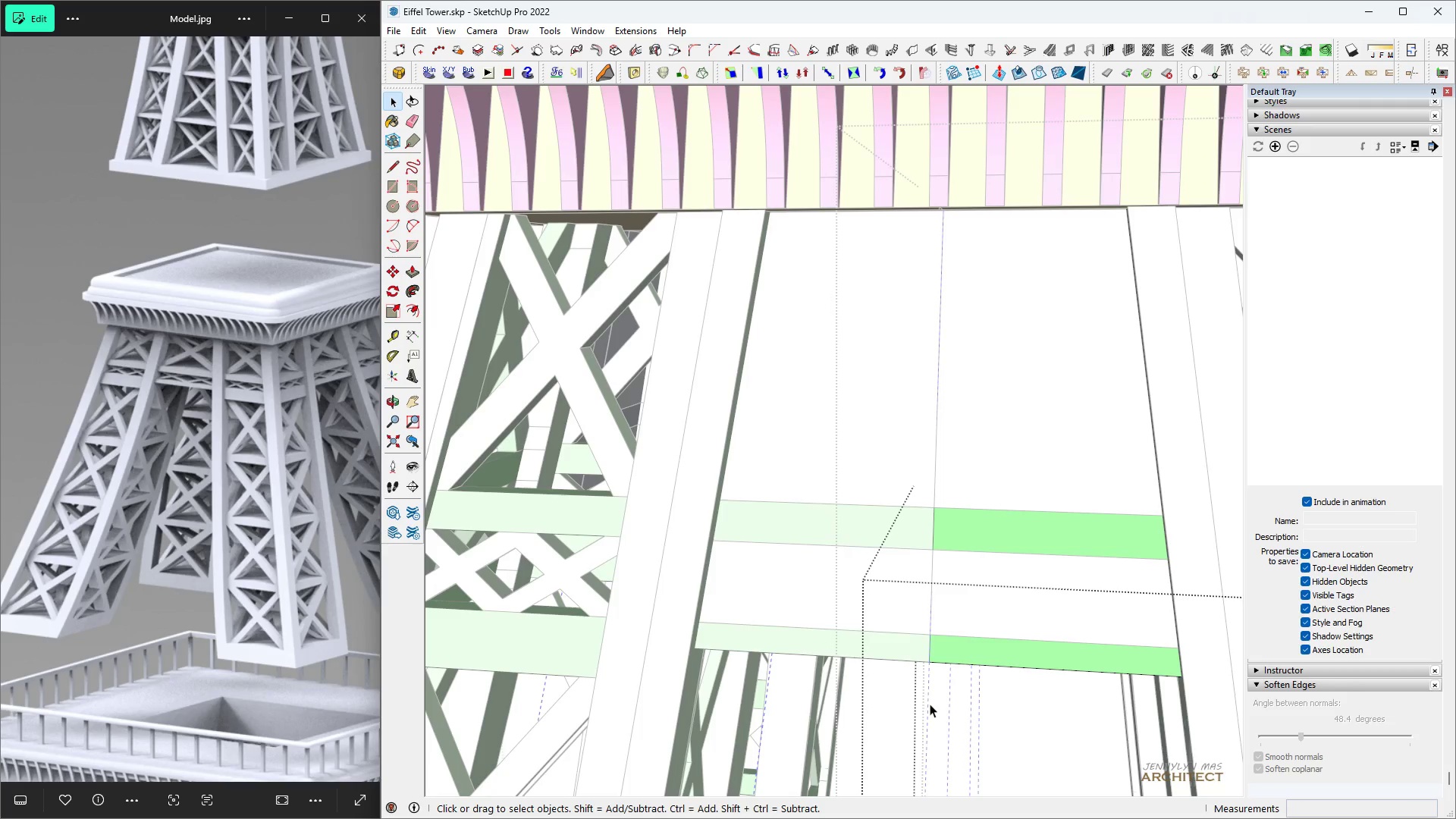 
triple_click([930, 704])
 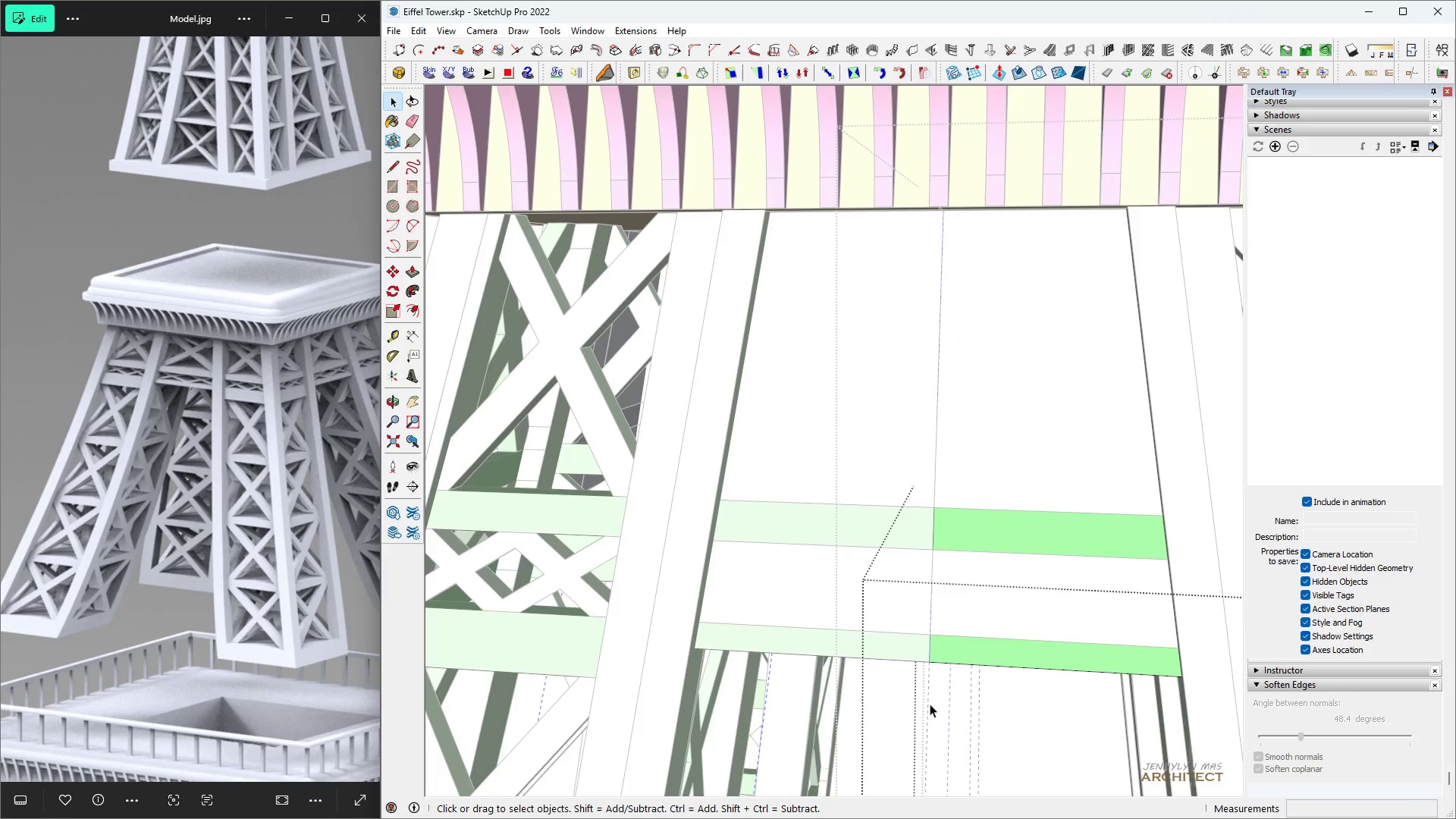 
triple_click([930, 704])
 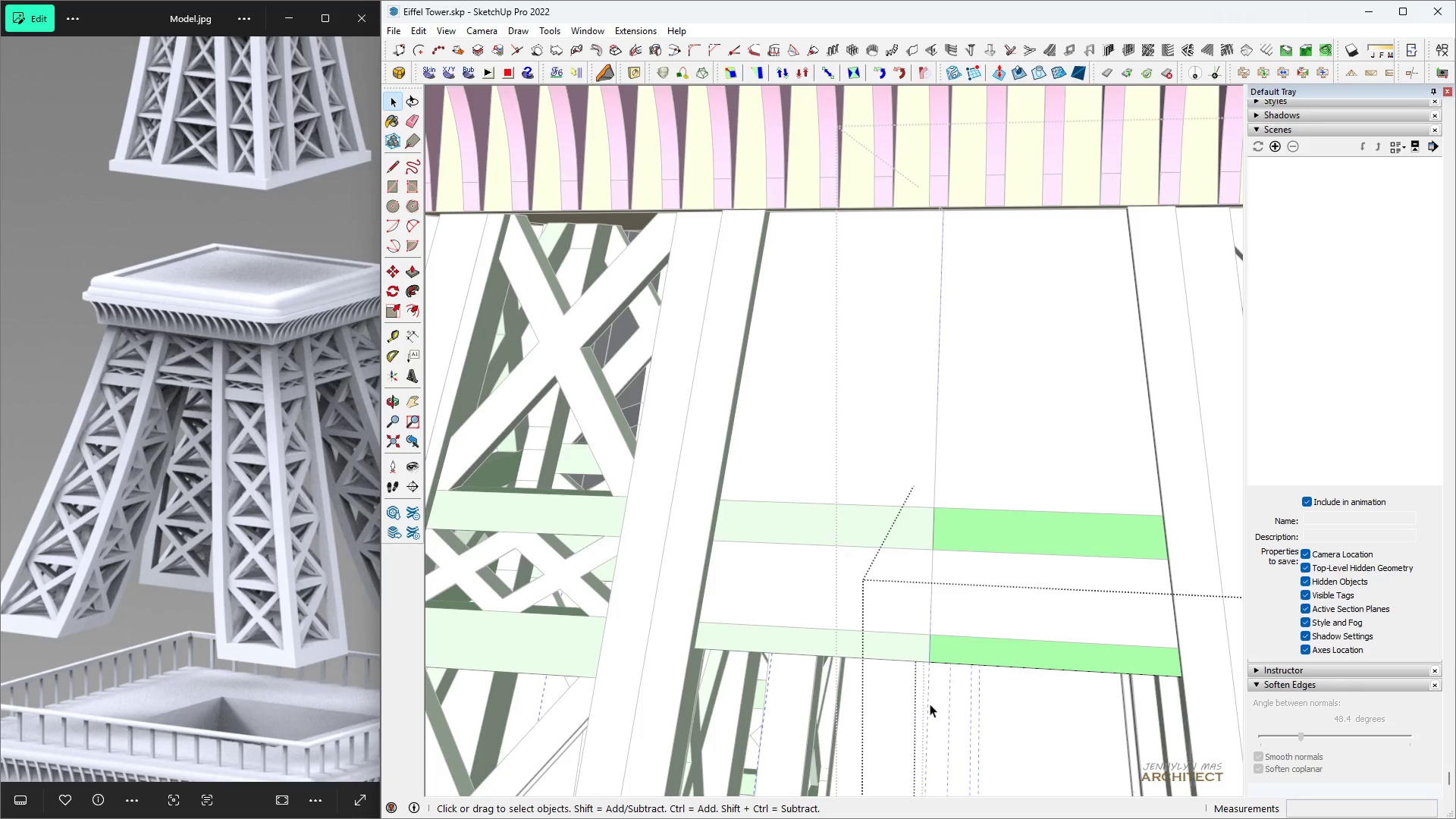 
triple_click([930, 704])
 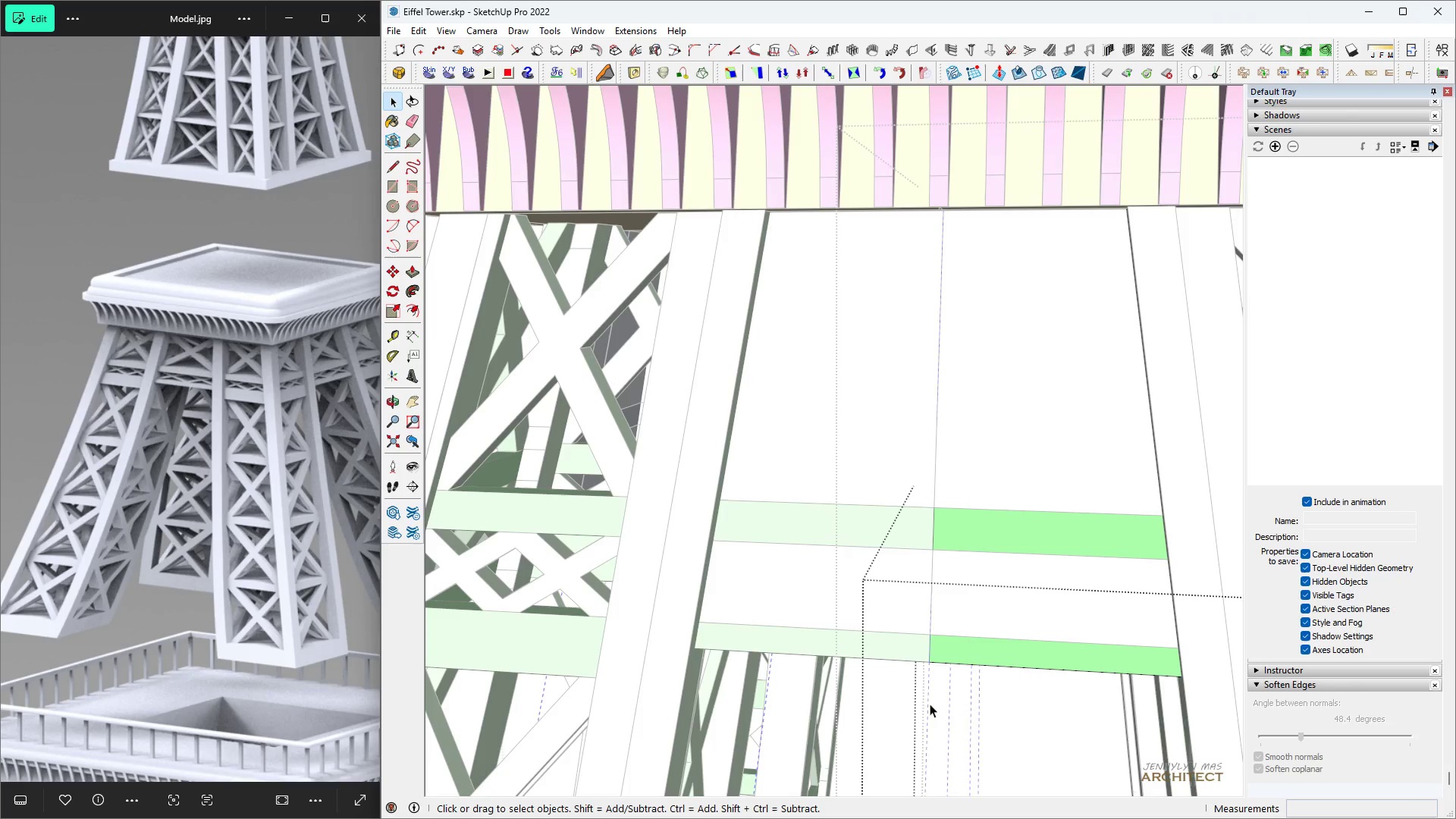 
key(Delete)
 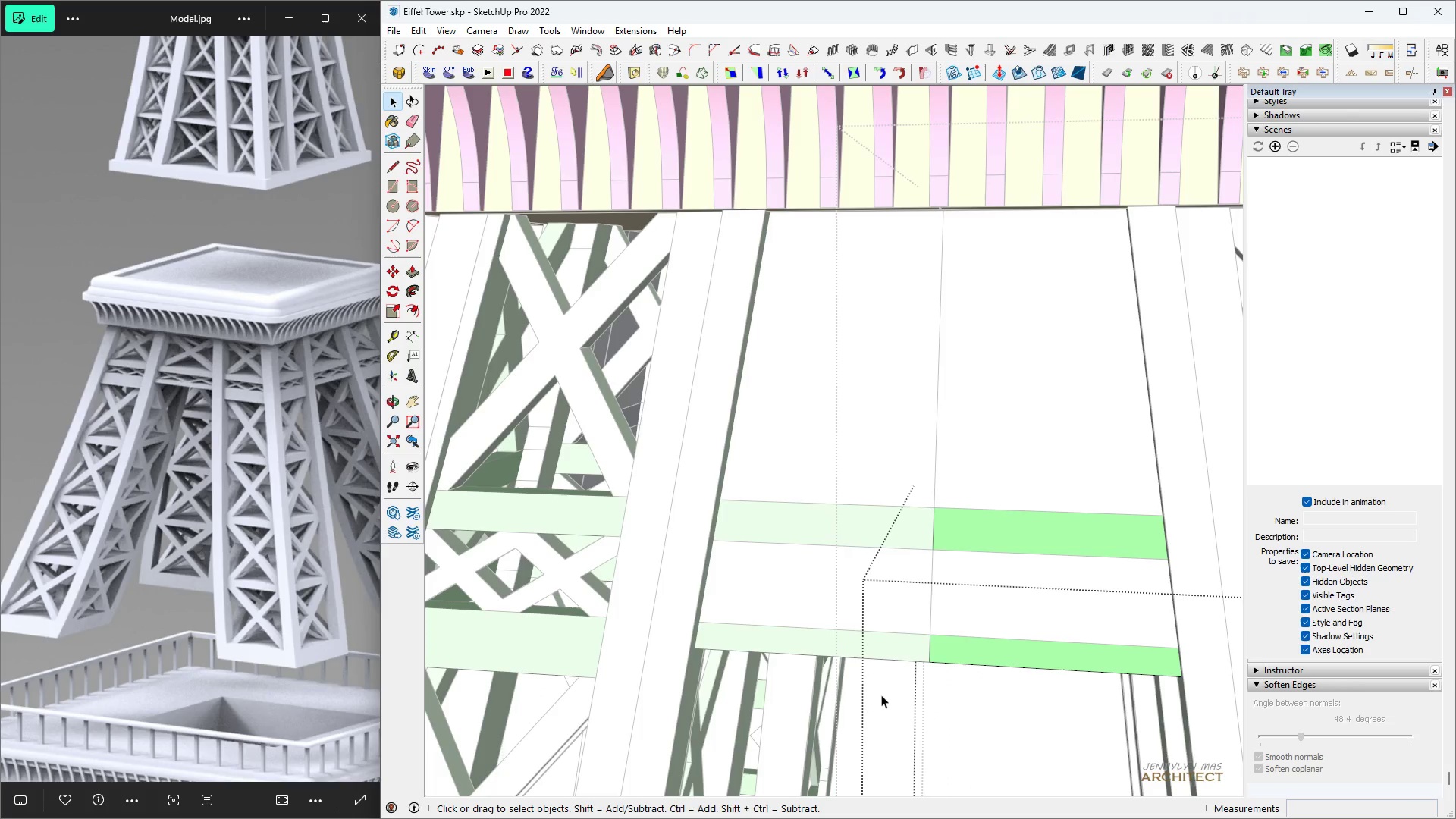 
key(Space)
 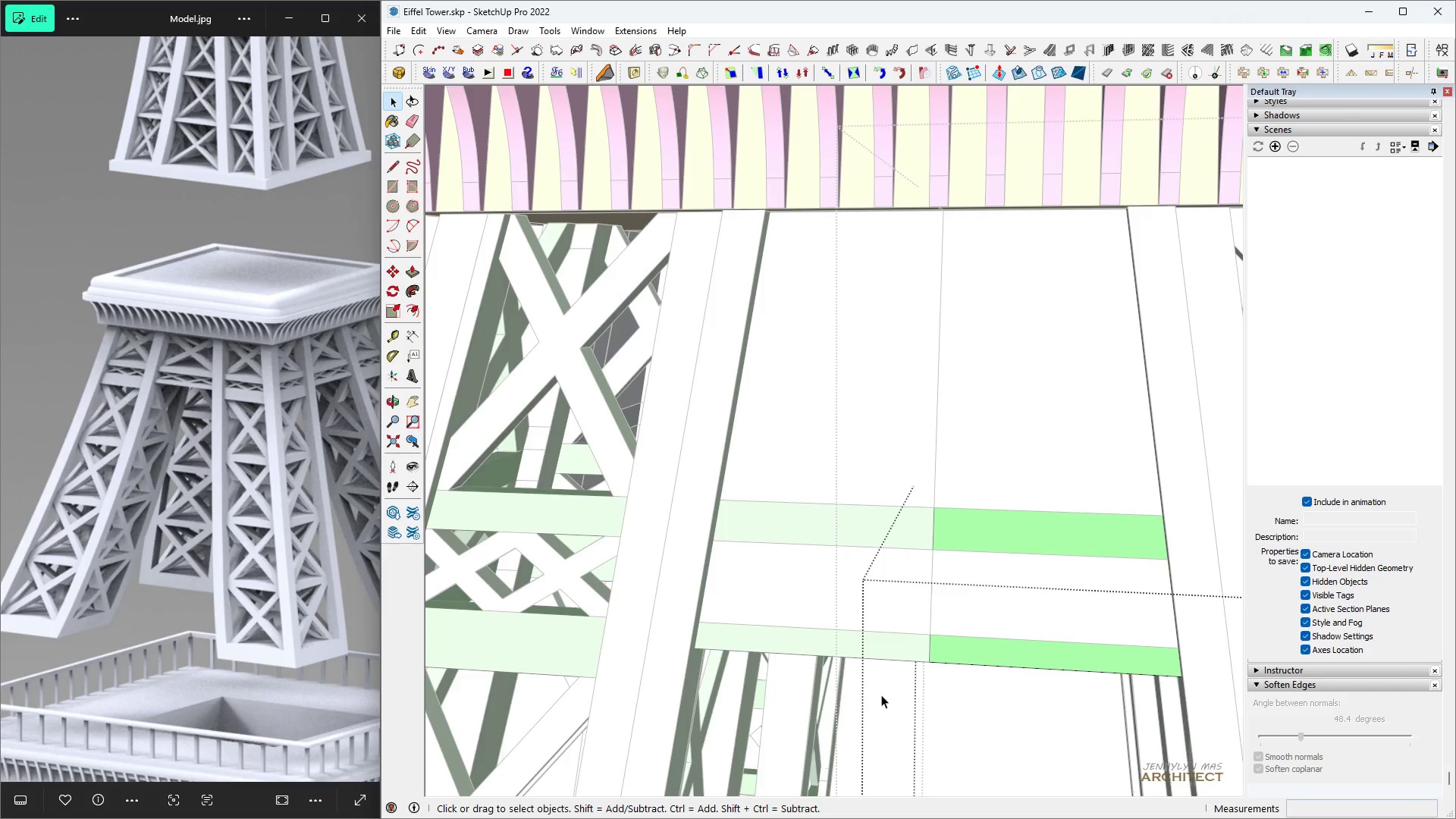 
key(Escape)
 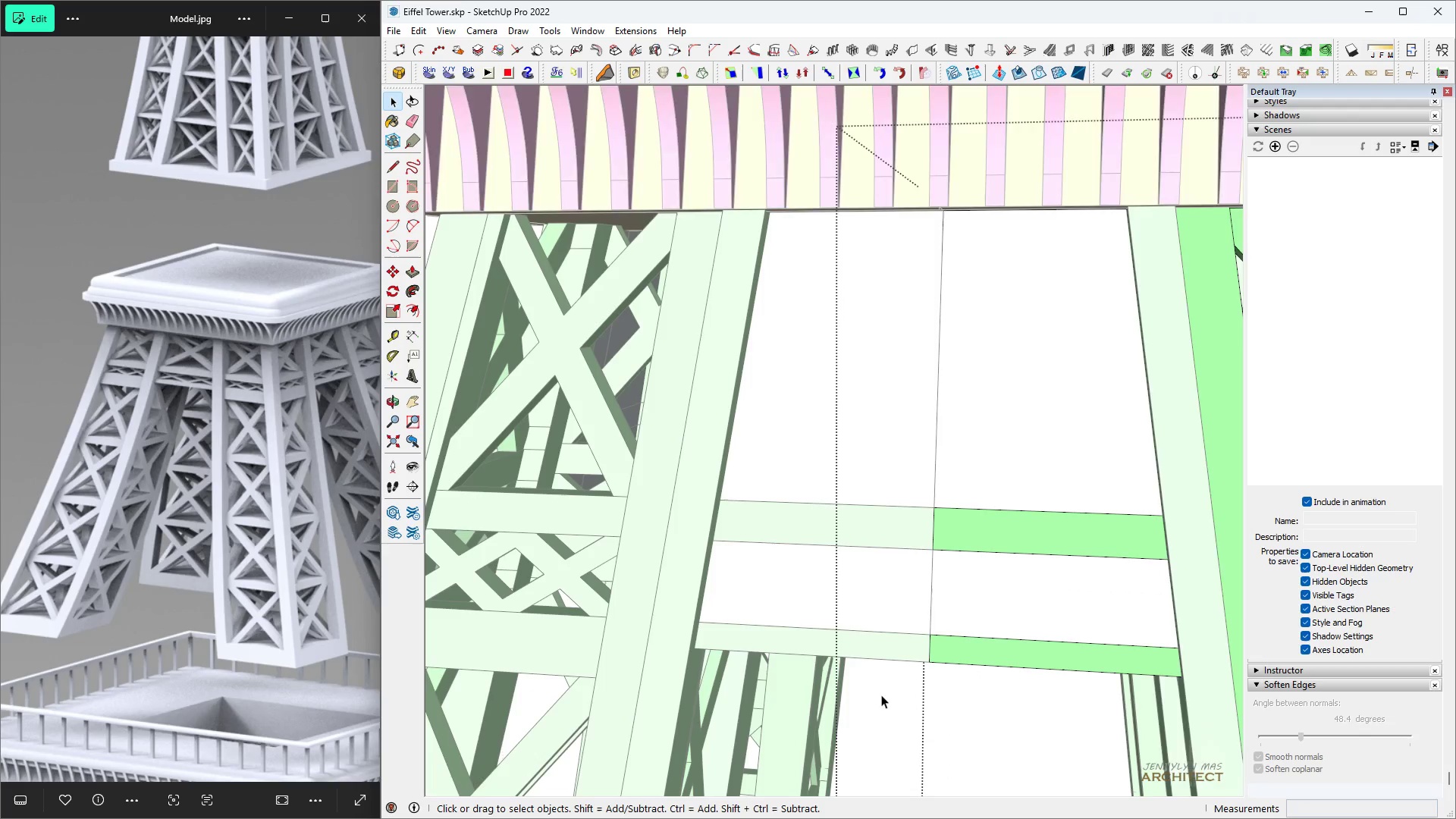 
key(Escape)
 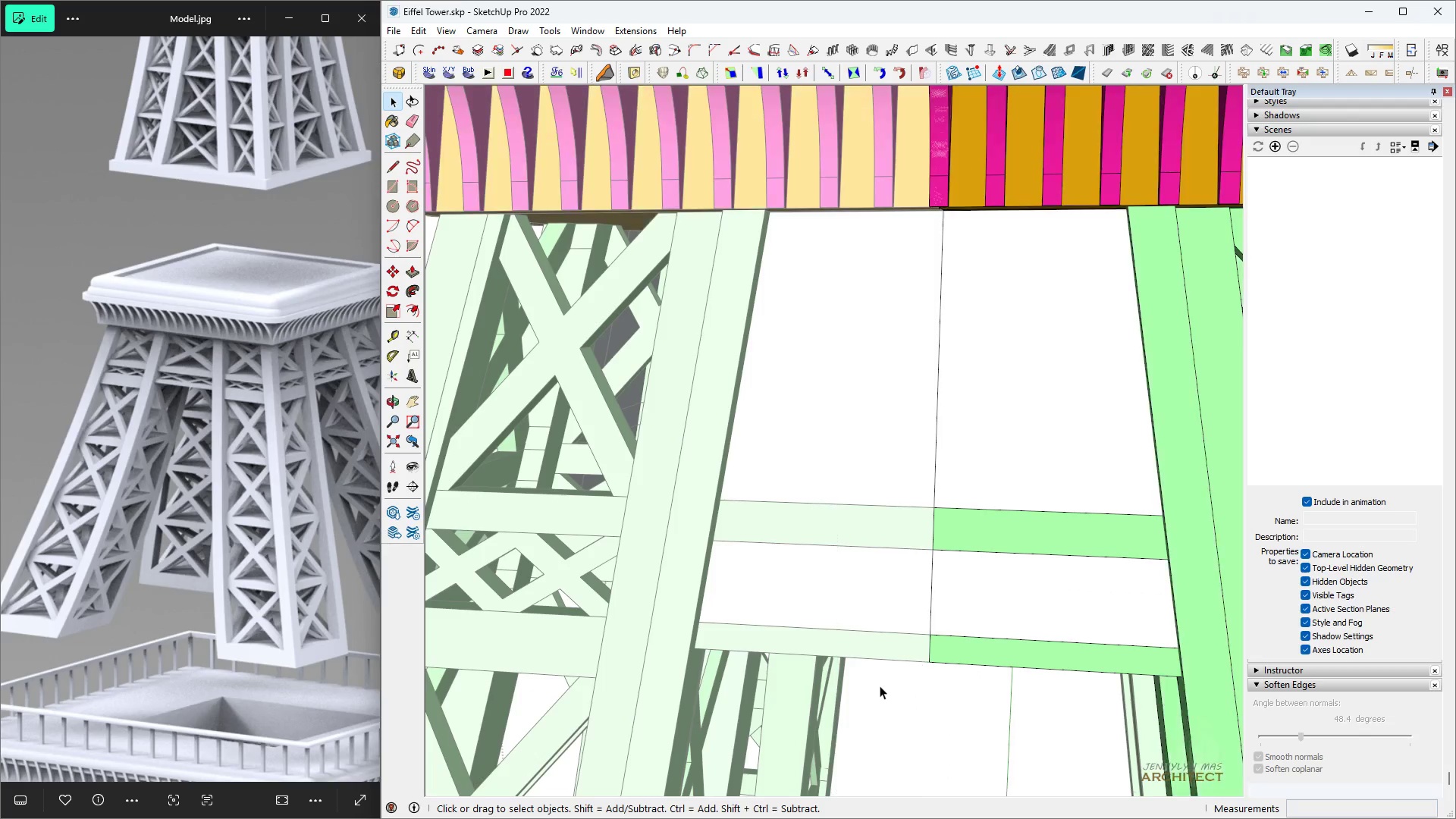 
key(Escape)
 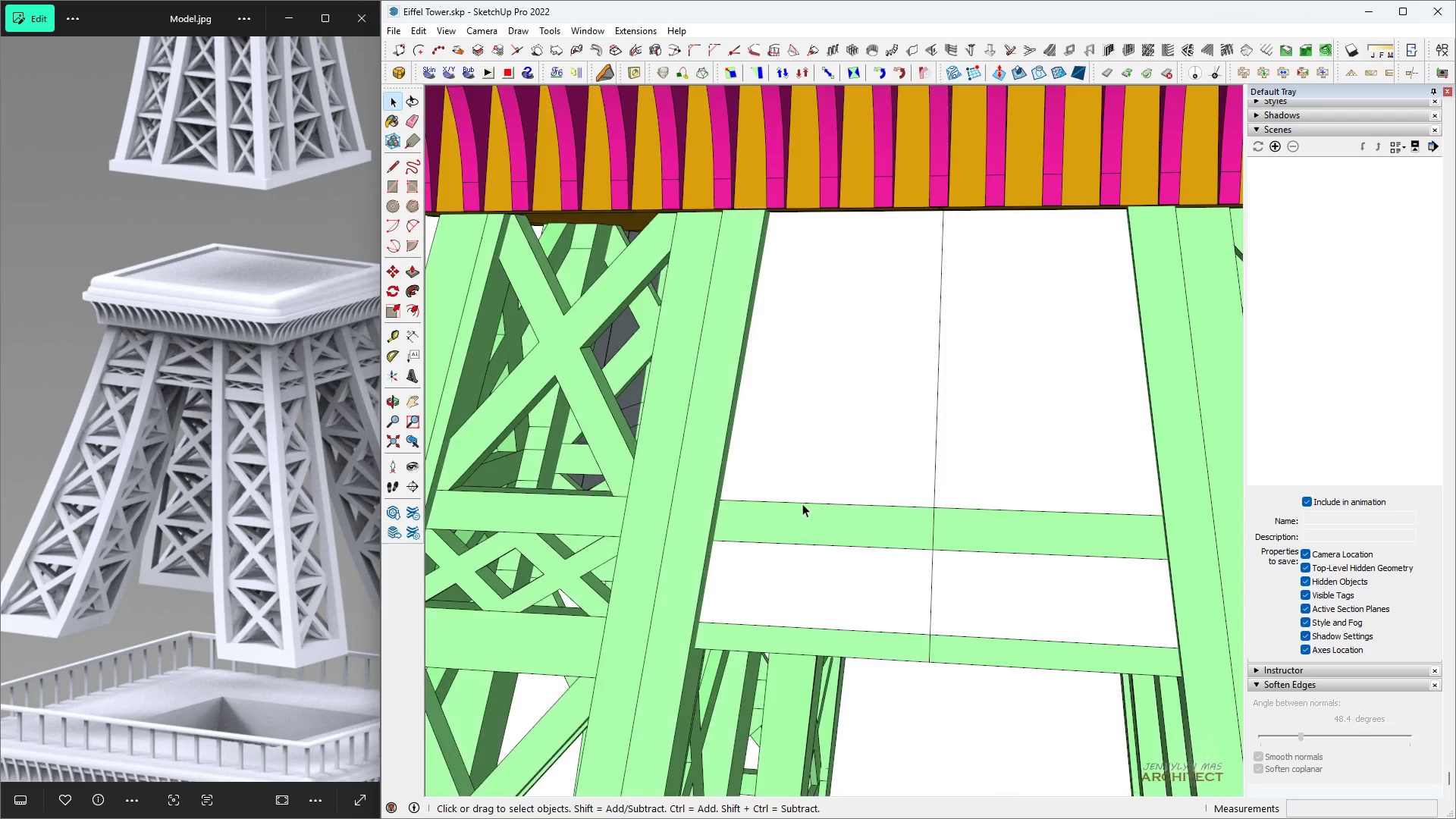 
key(Escape)
 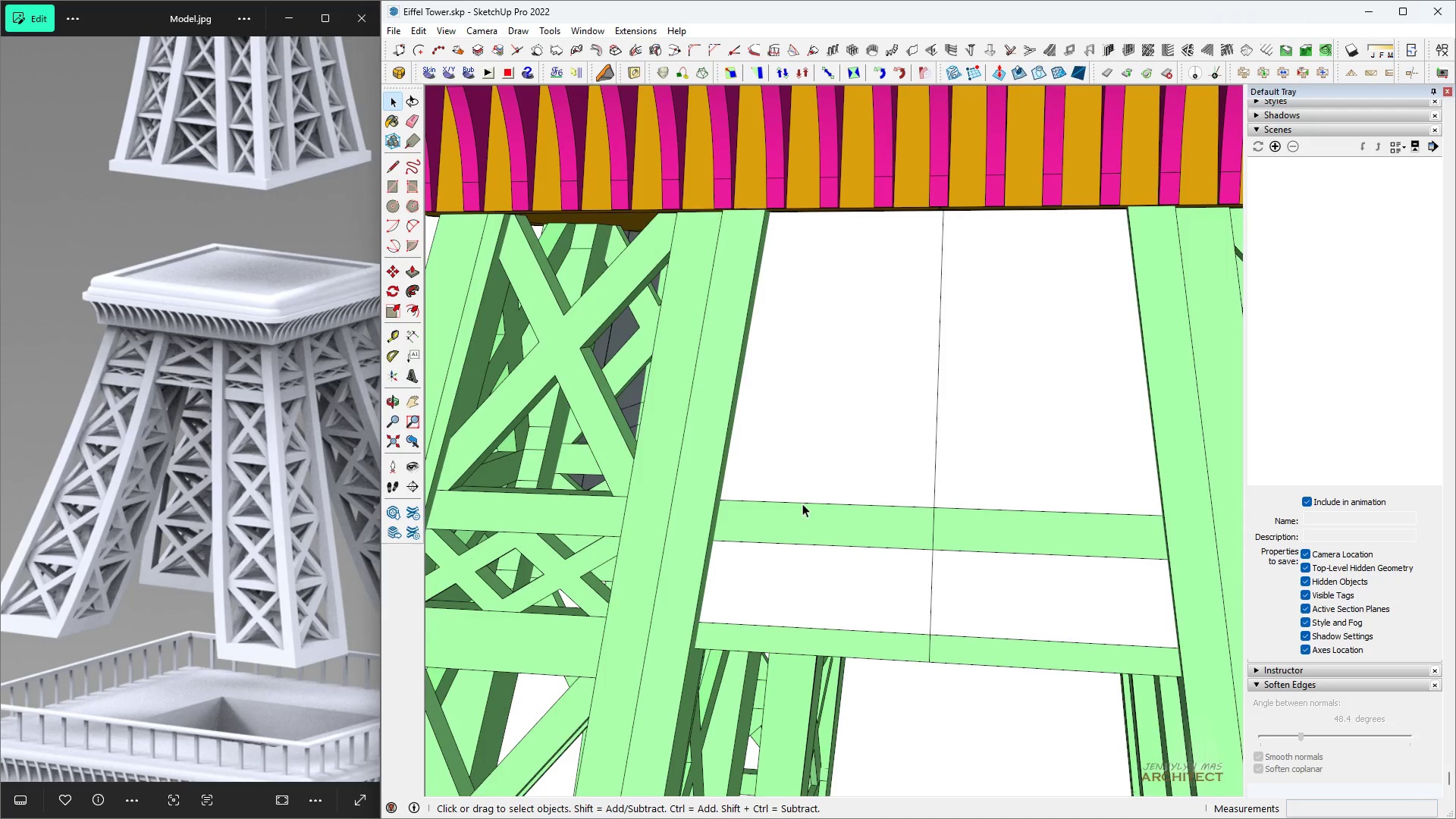 
scroll: coordinate [791, 463], scroll_direction: down, amount: 9.0
 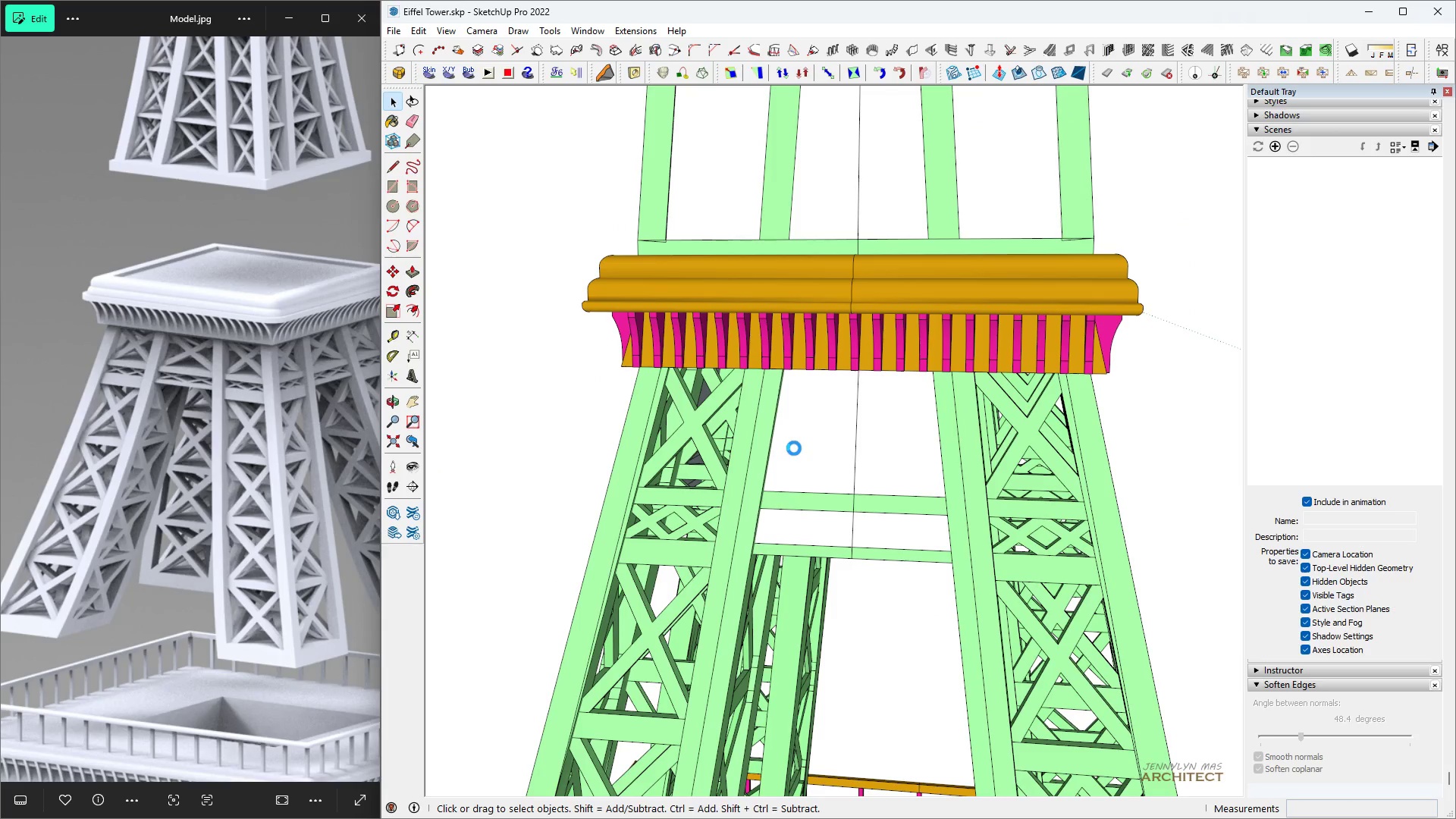 
key(Escape)
 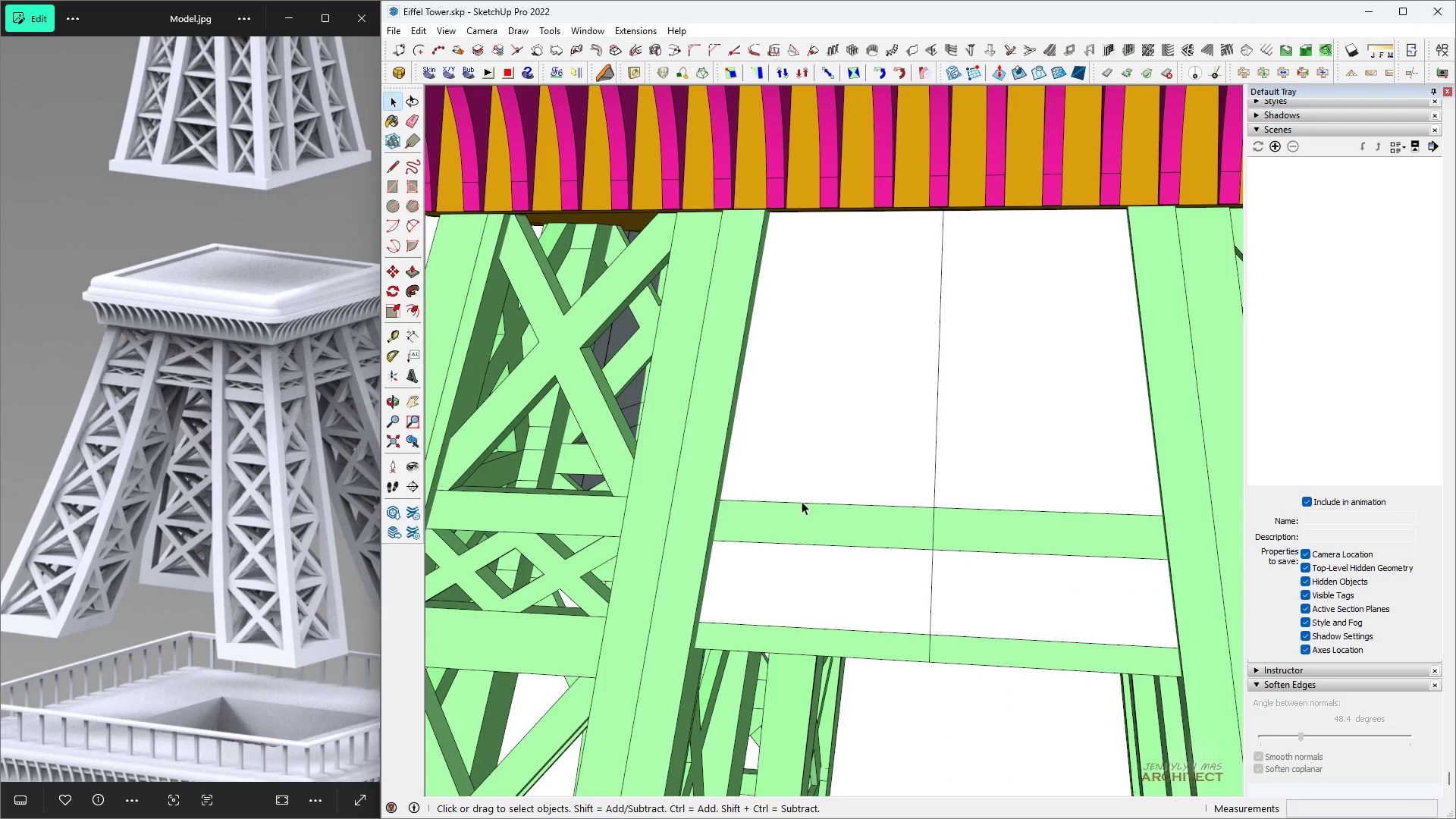 
key(Escape)
 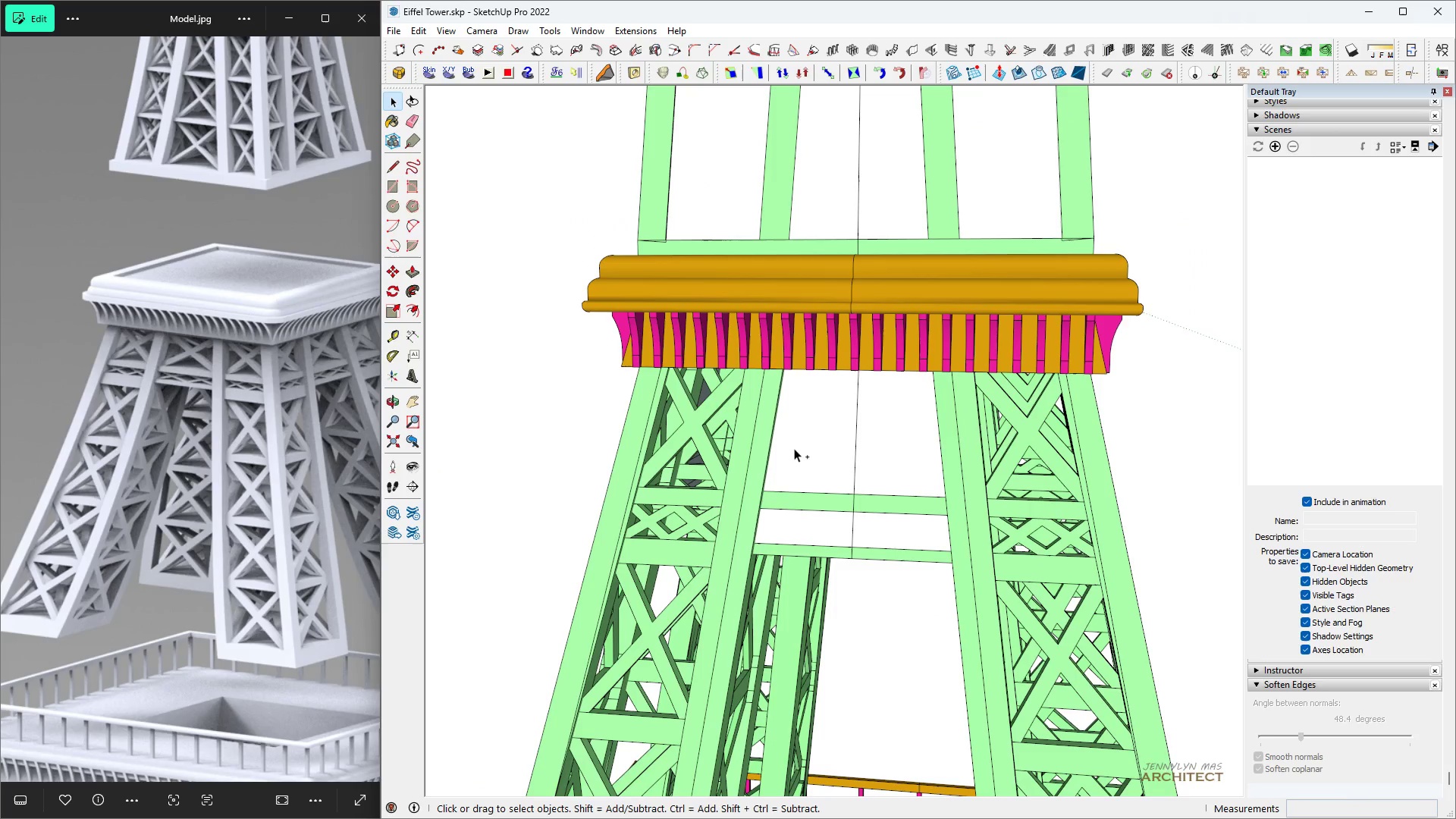 
key(Control+ControlLeft)
 